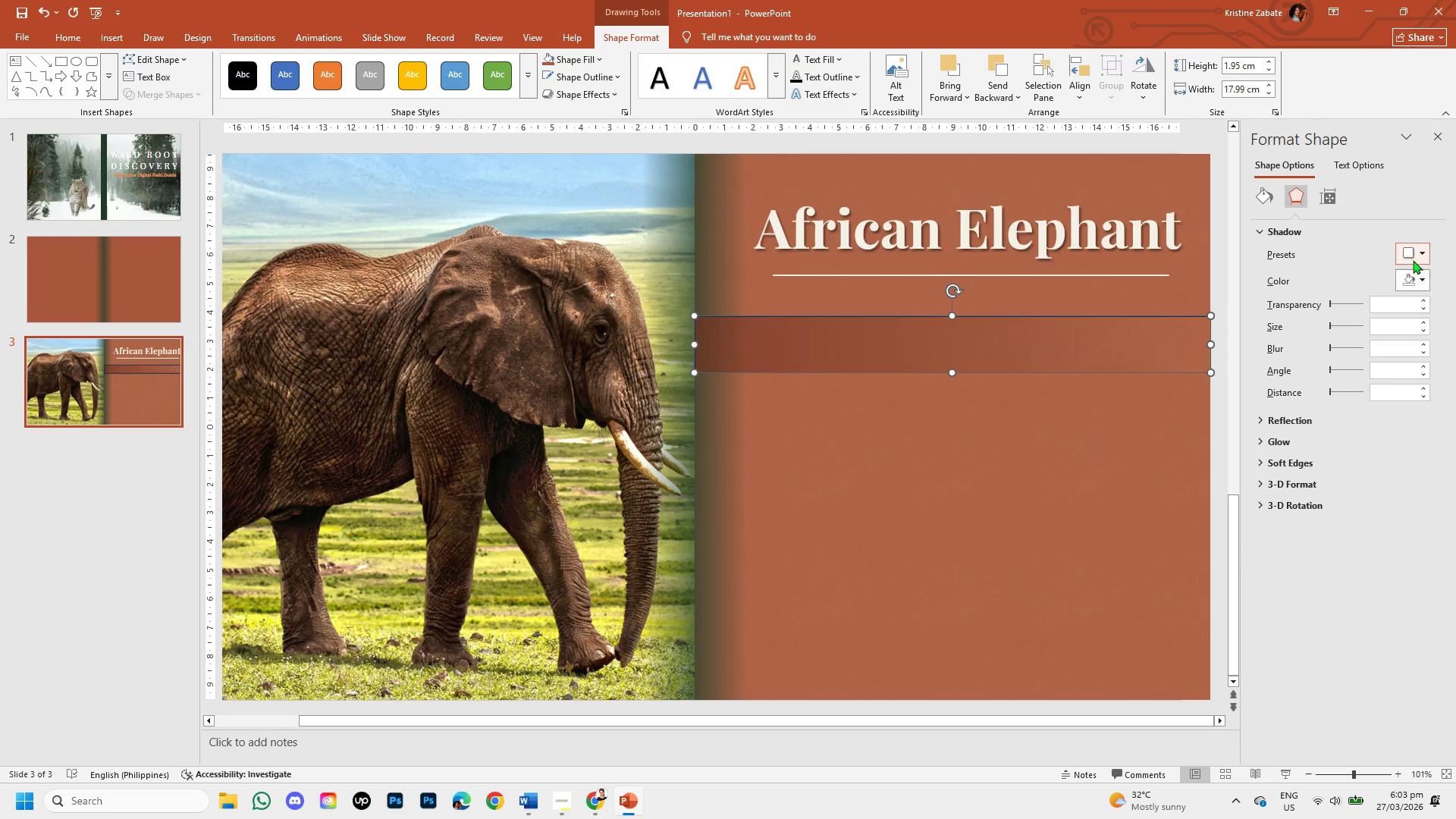 
left_click([1413, 260])
 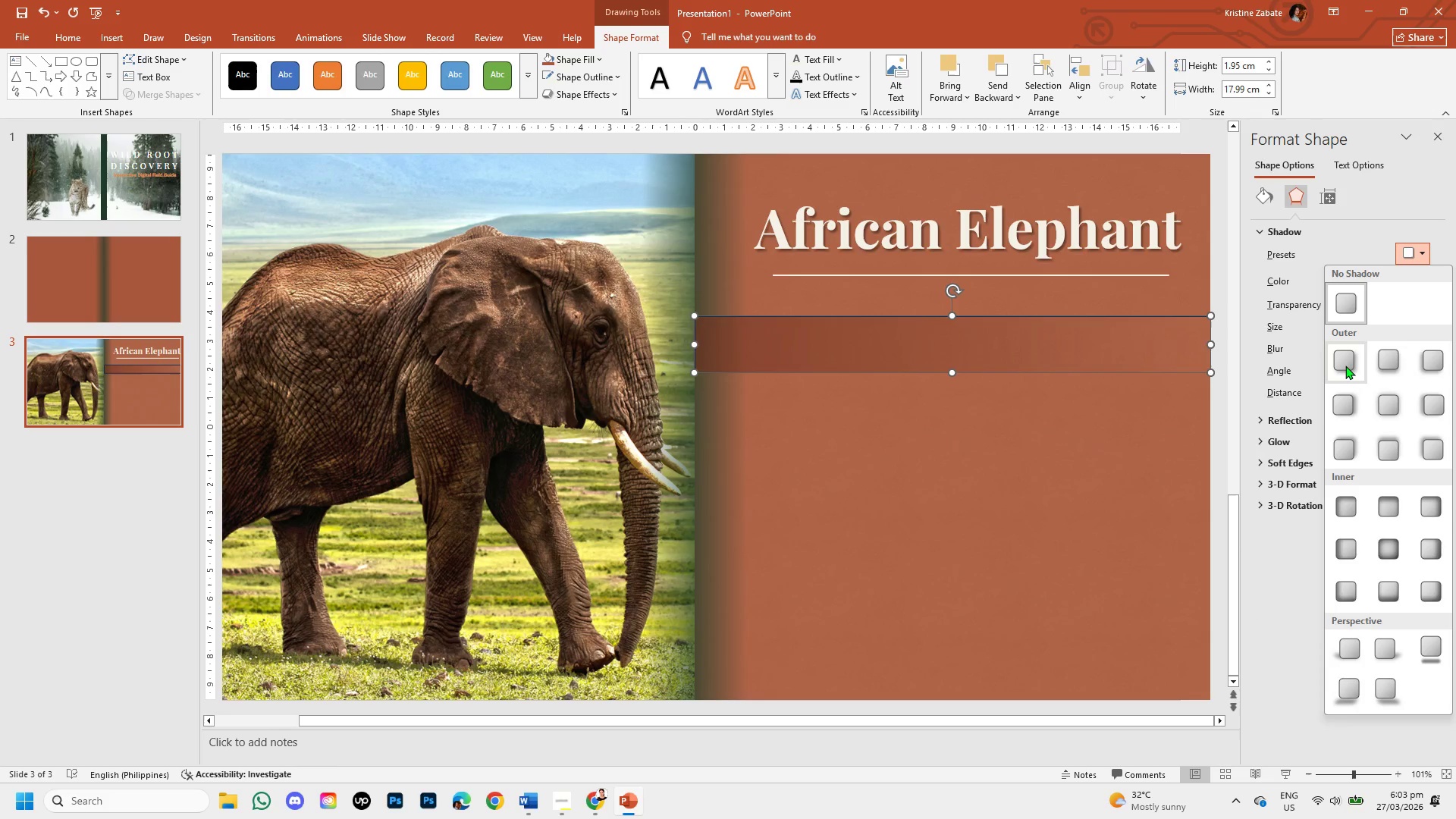 
left_click([1345, 366])
 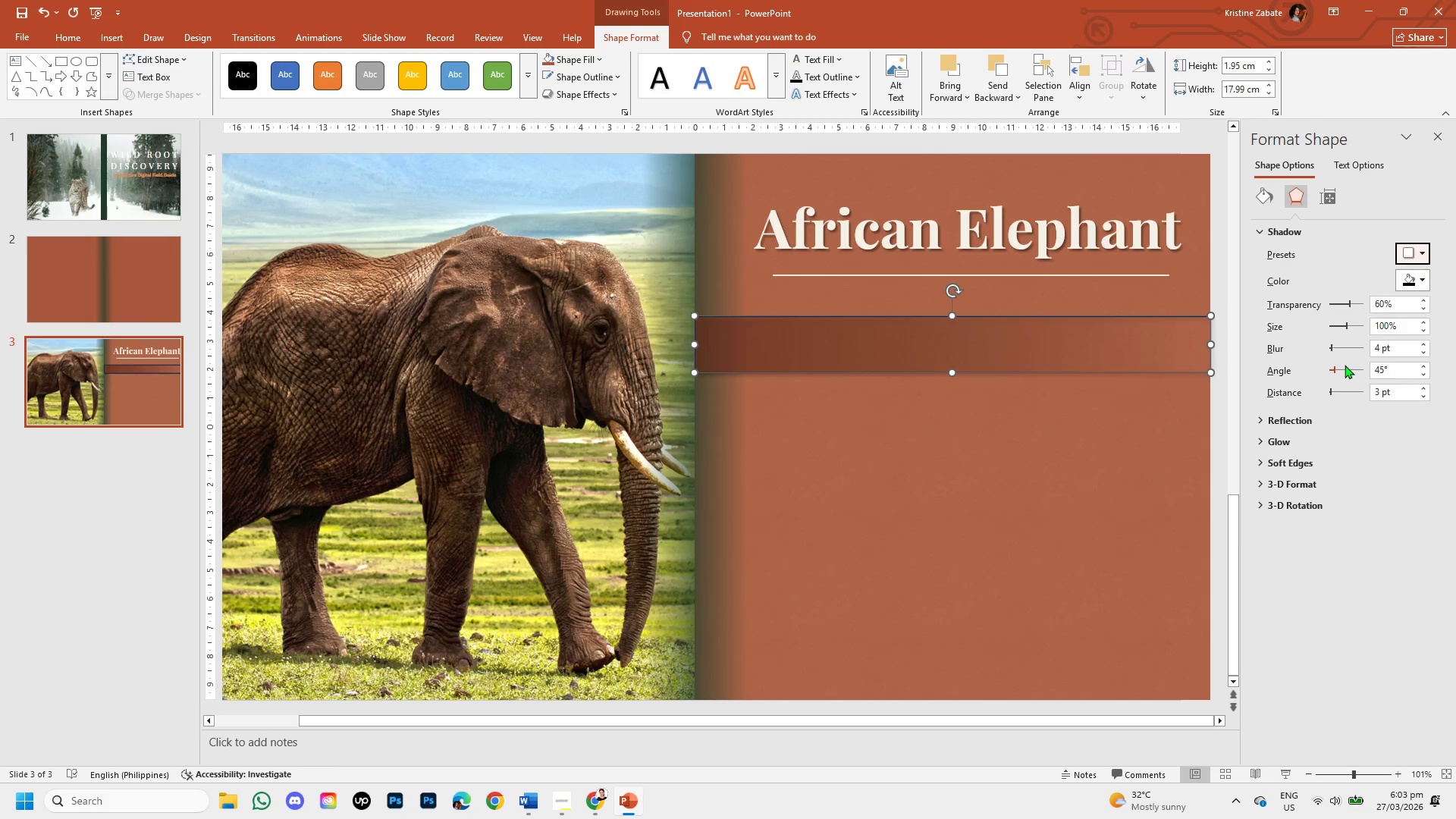 
wait(15.91)
 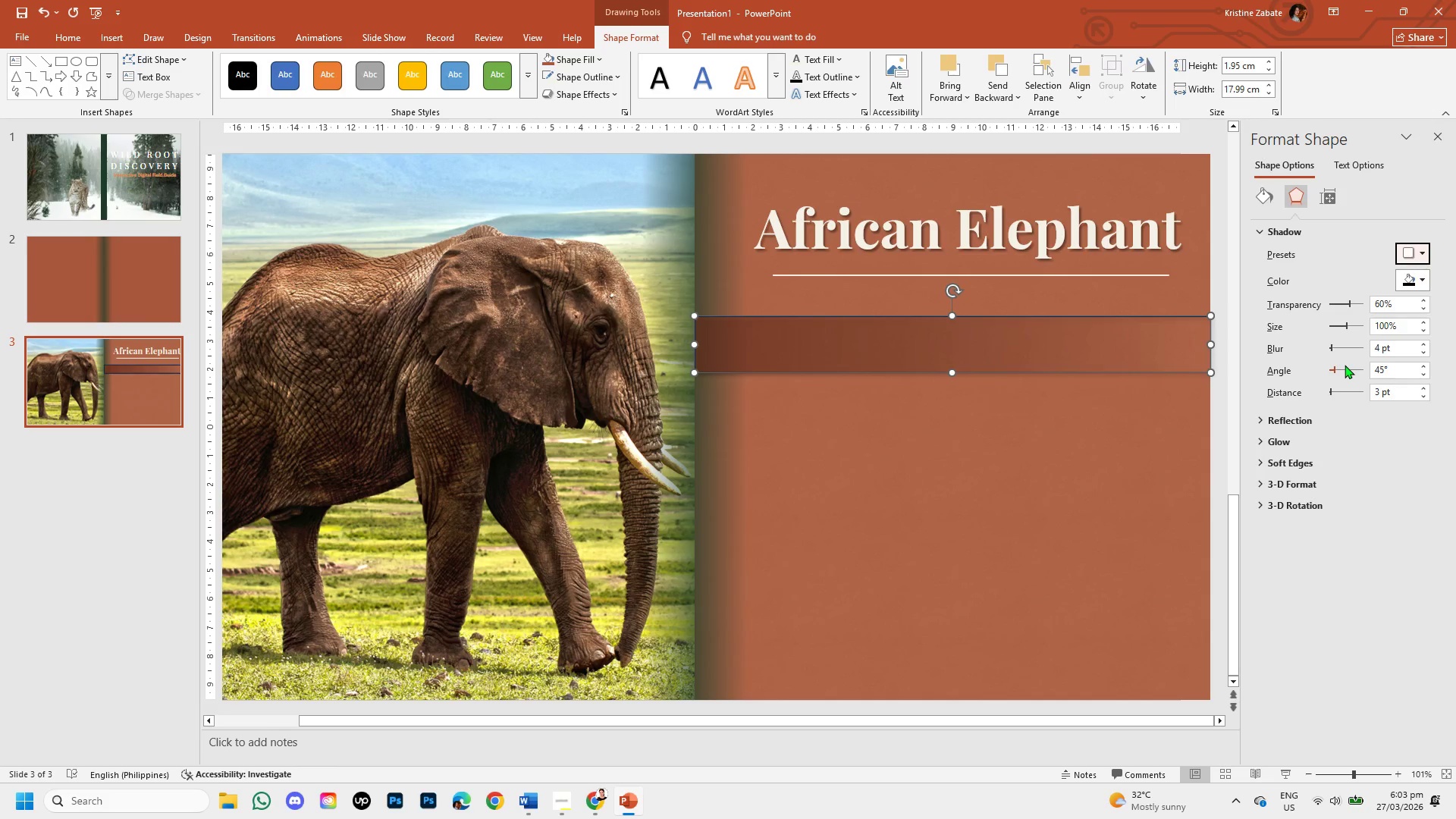 
left_click([1217, 431])
 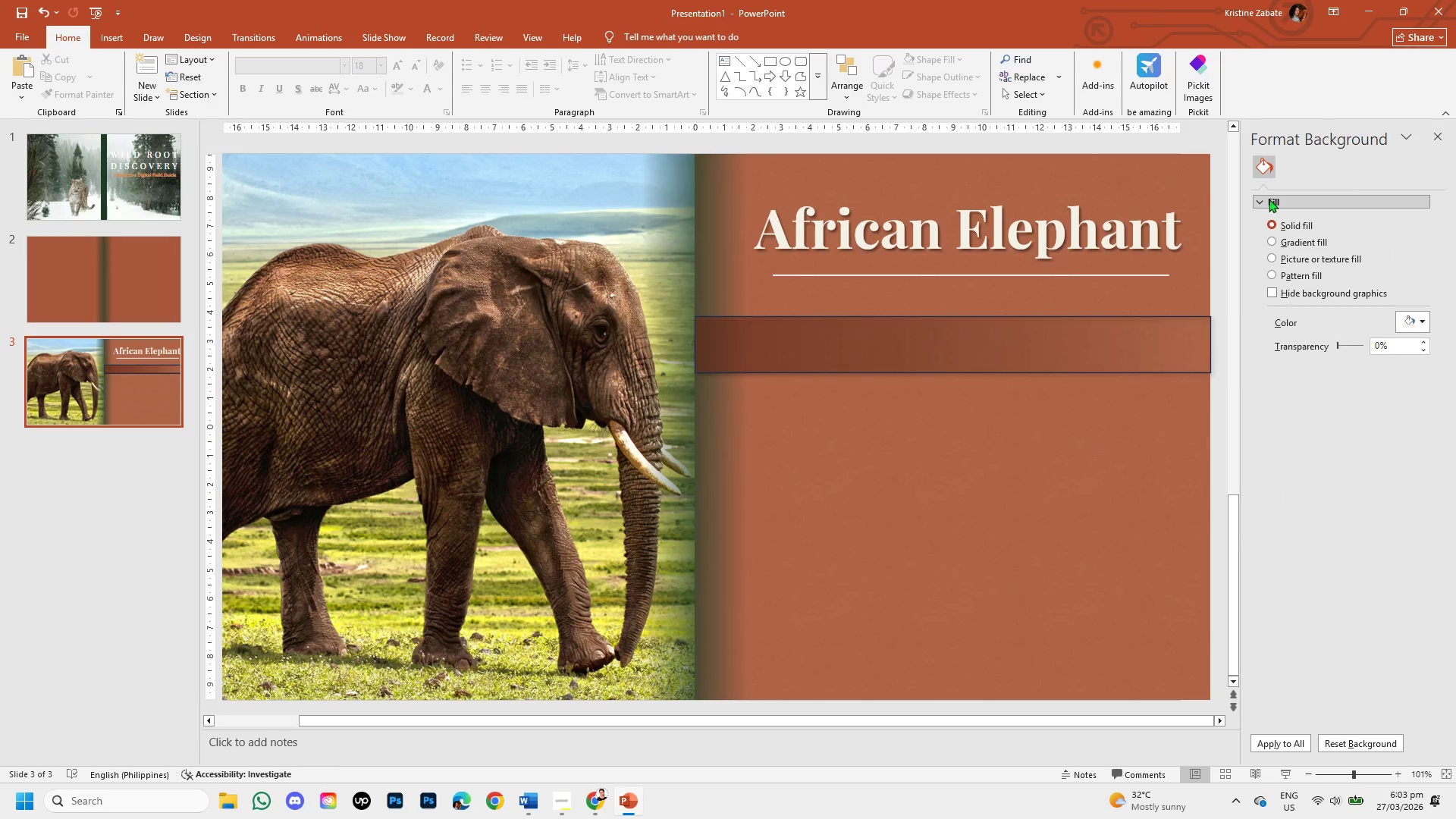 
left_click([1262, 198])
 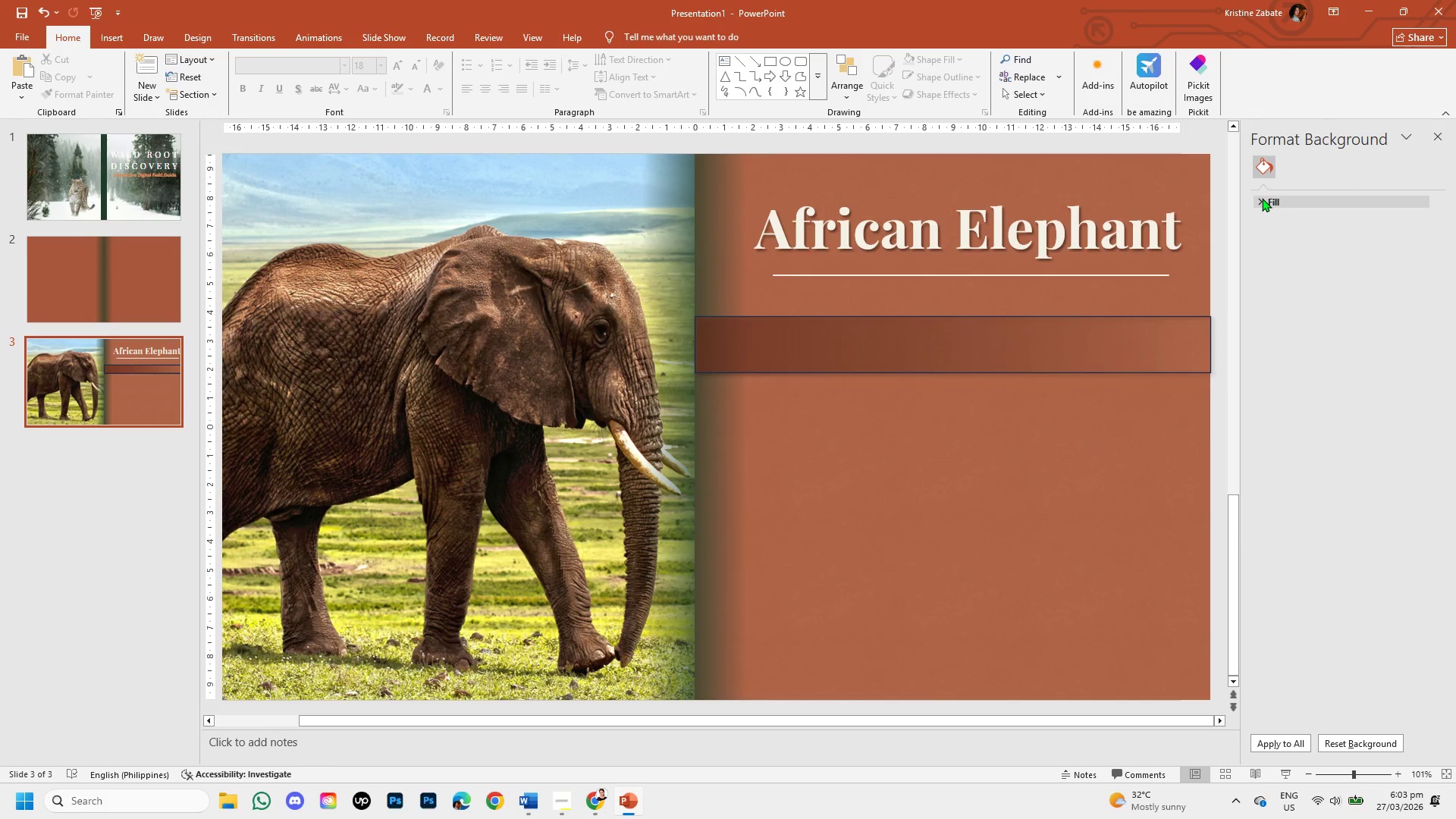 
left_click([1262, 198])
 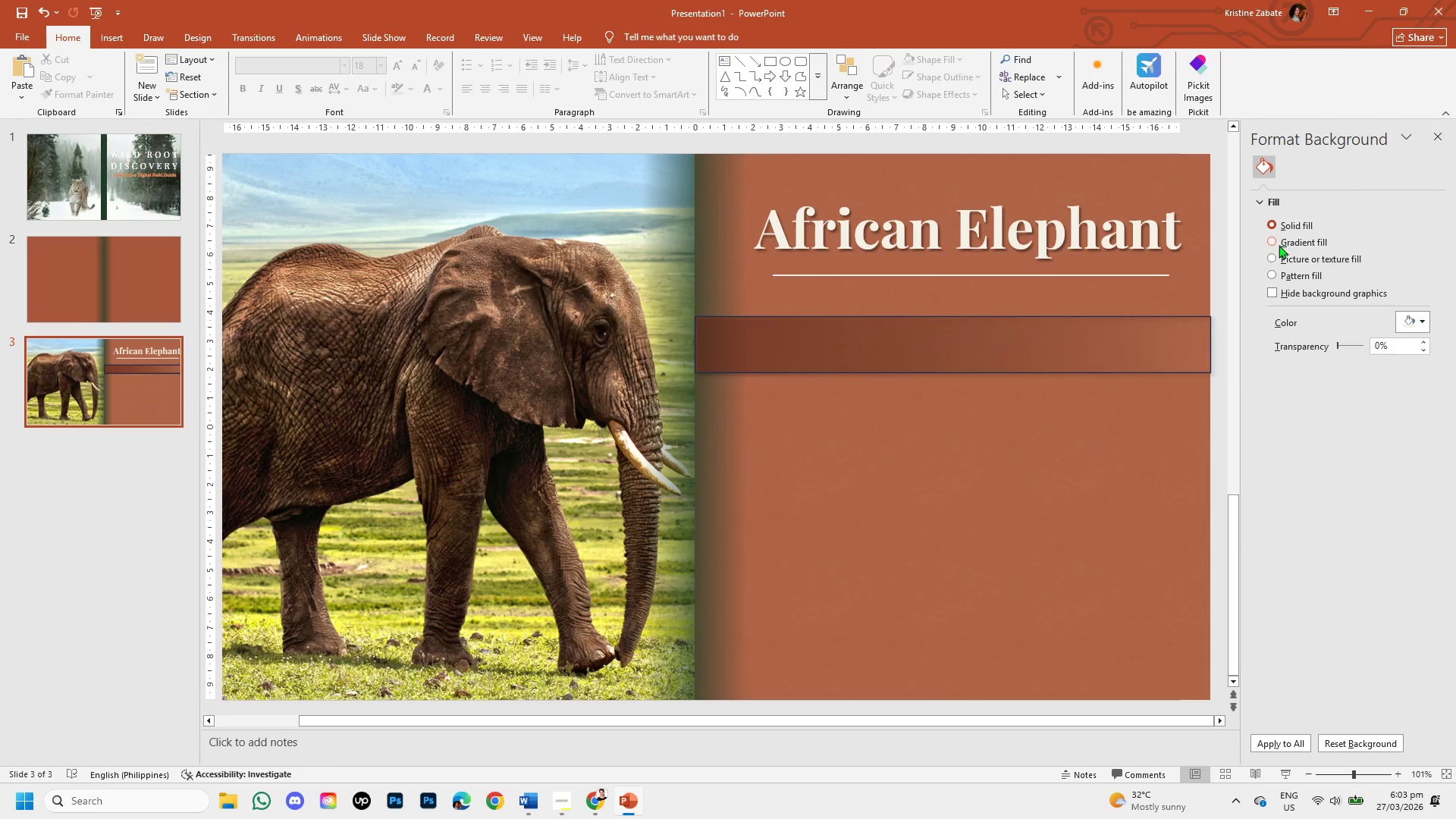 
left_click([1269, 237])
 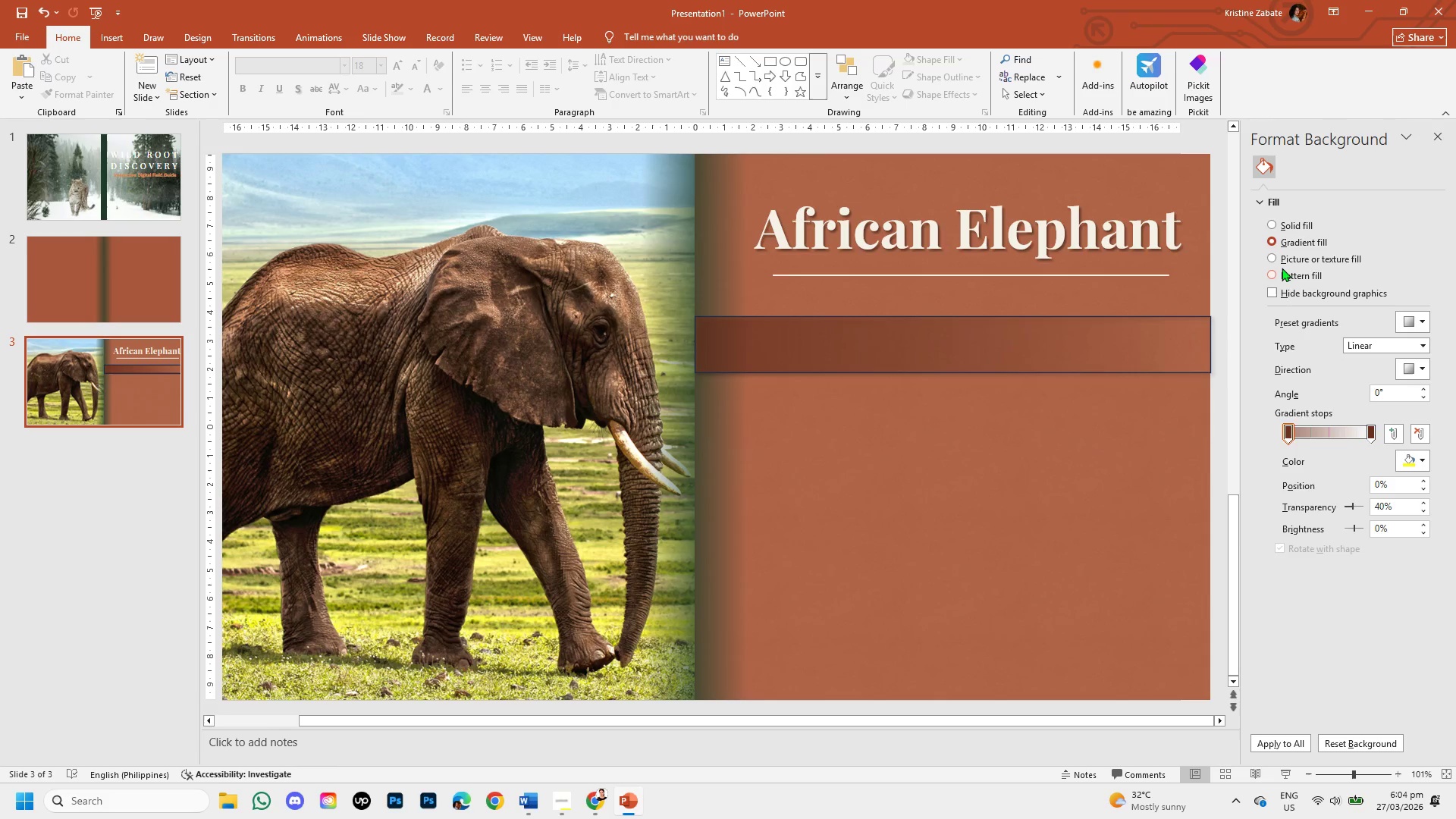 
wait(8.06)
 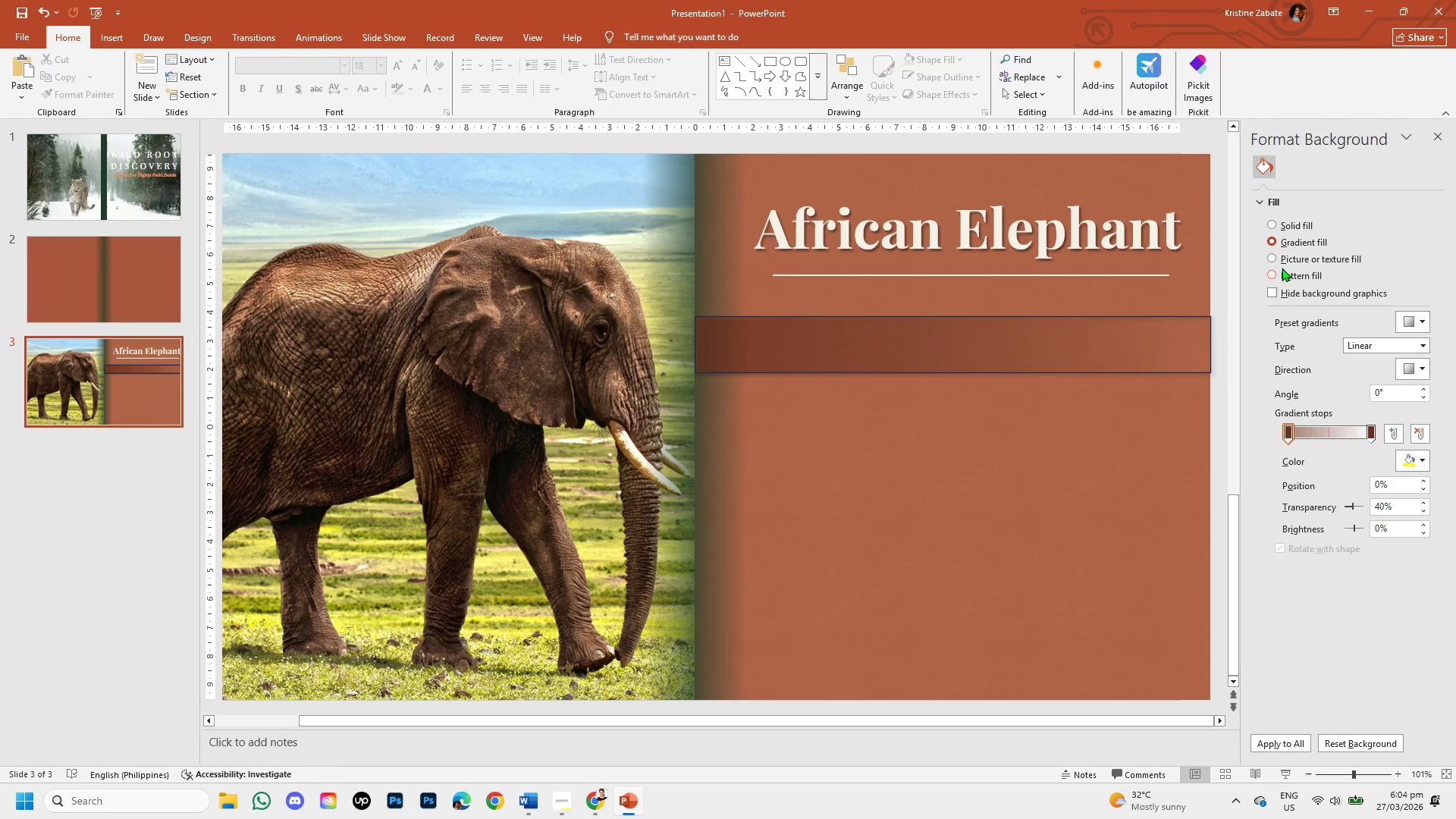 
left_click([1171, 315])
 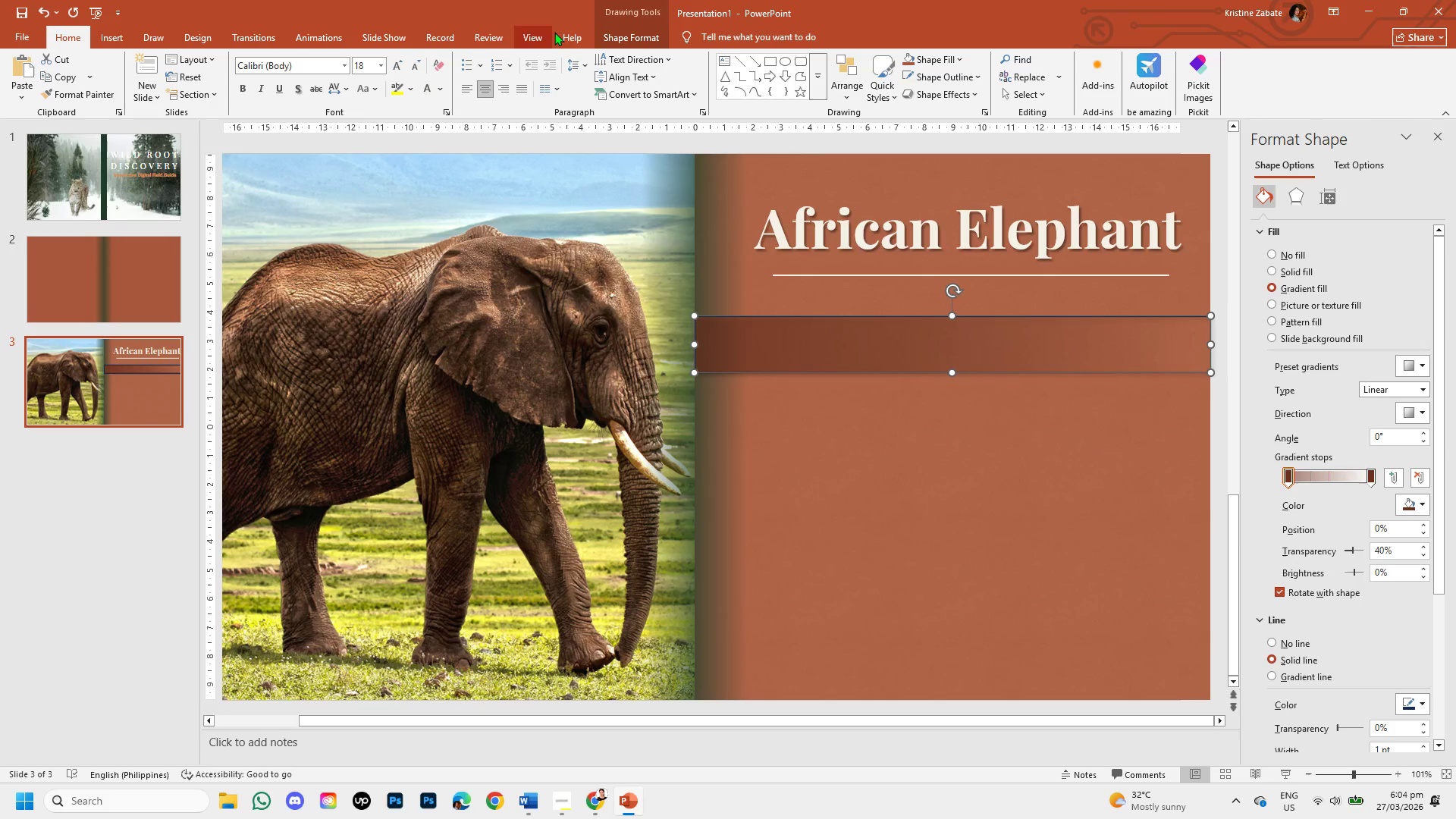 
left_click([602, 37])
 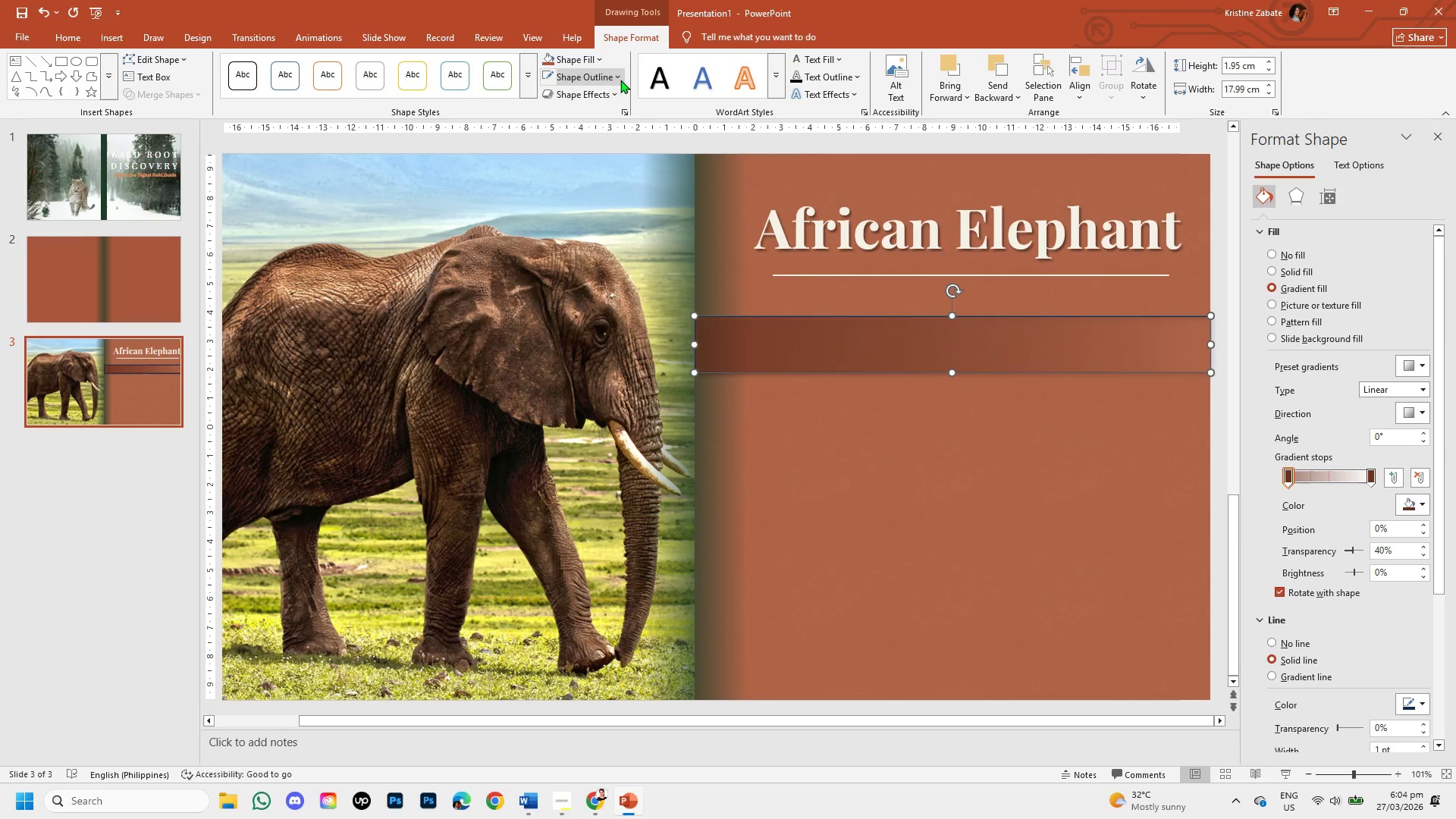 
left_click([617, 77])
 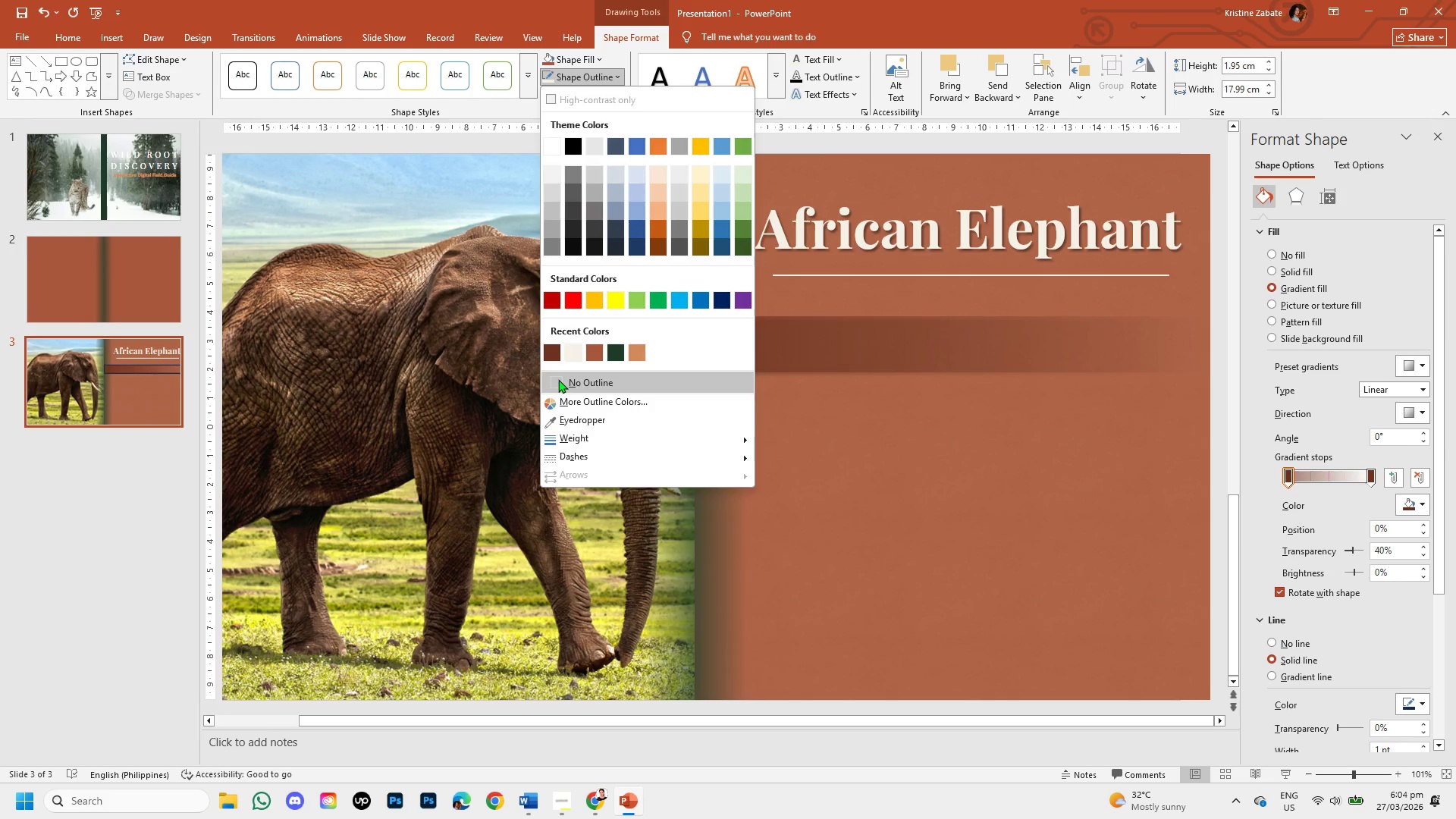 
left_click([557, 381])
 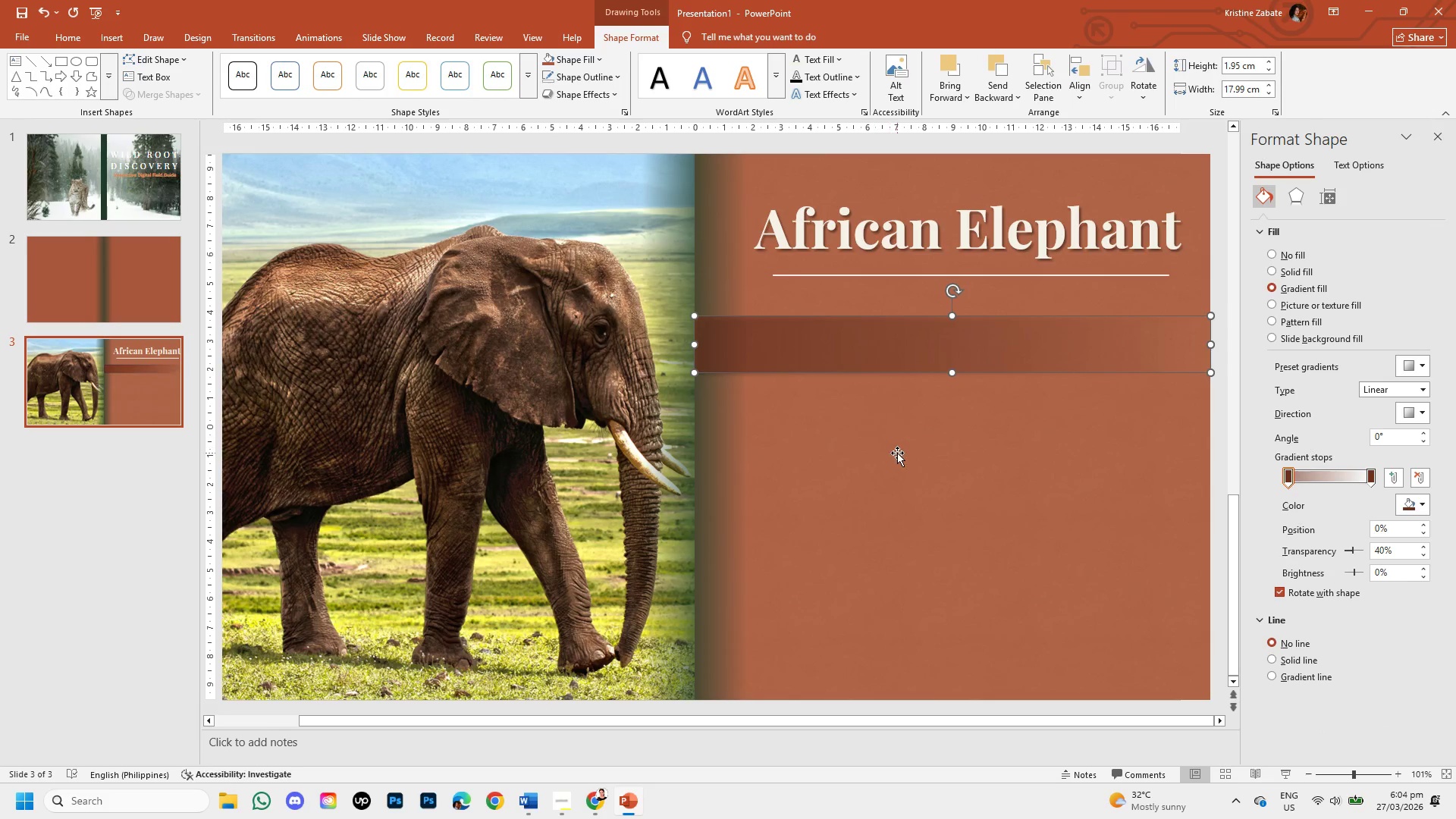 
left_click([897, 453])
 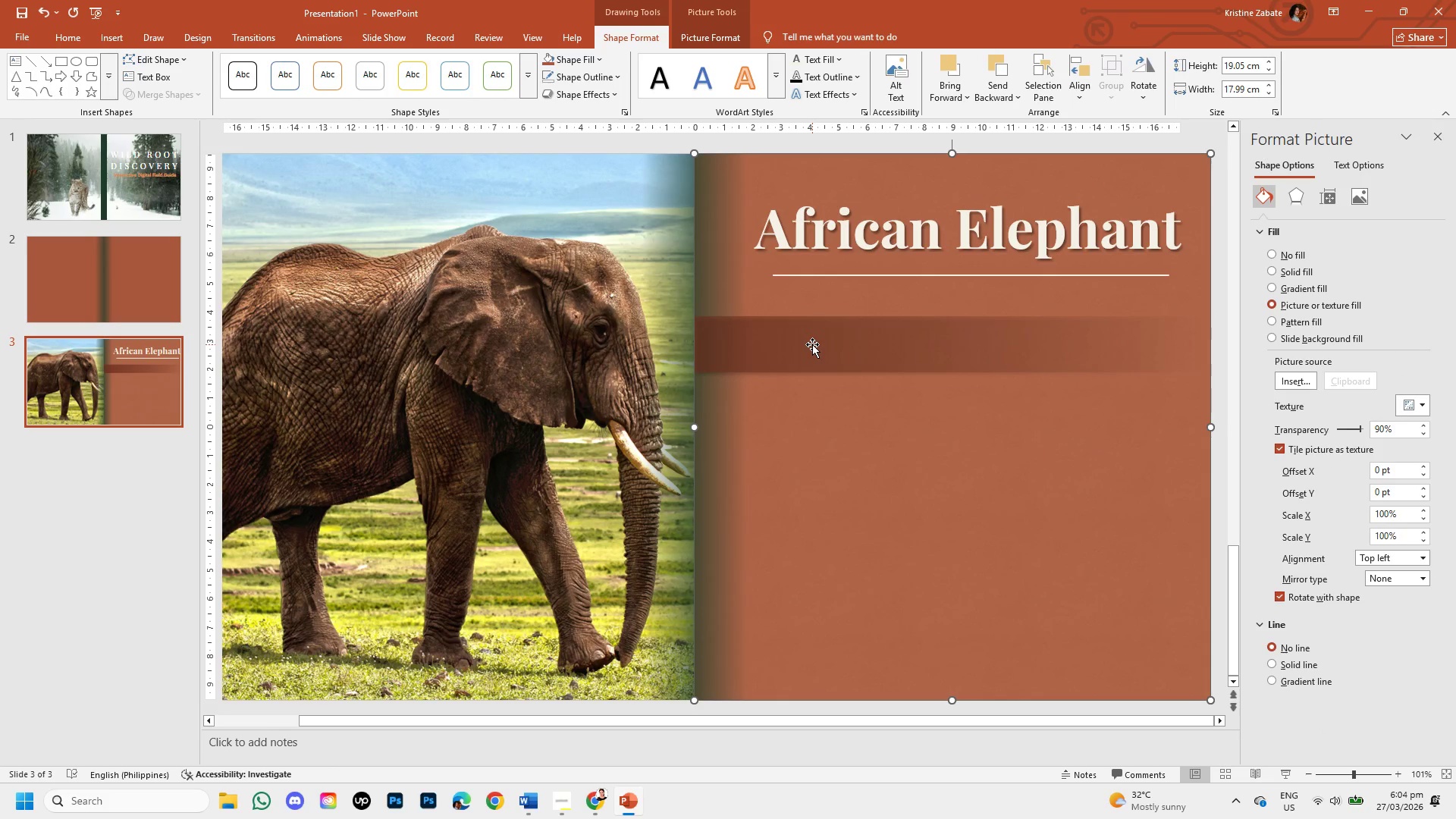 
left_click([812, 344])
 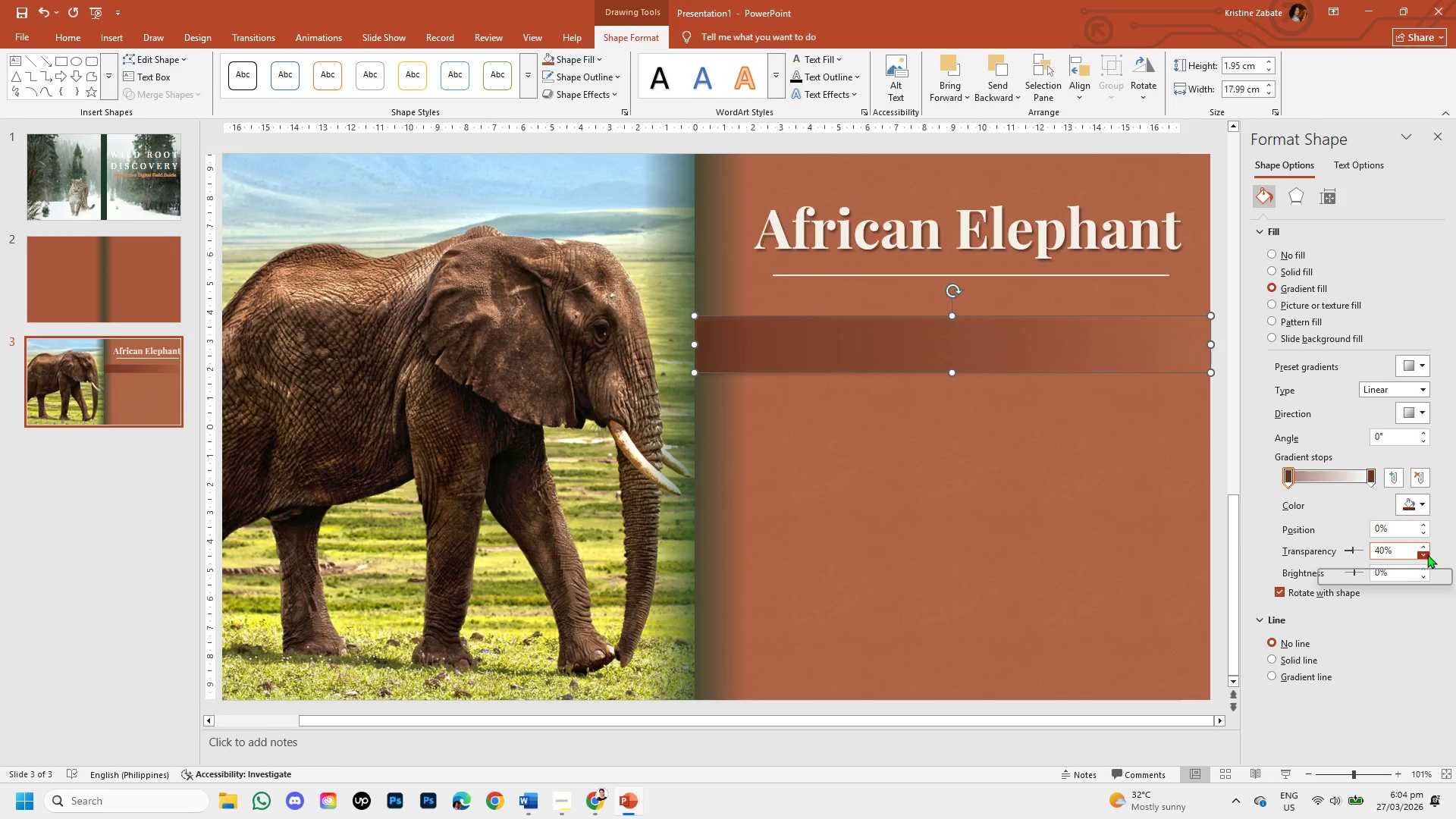 
double_click([1421, 547])
 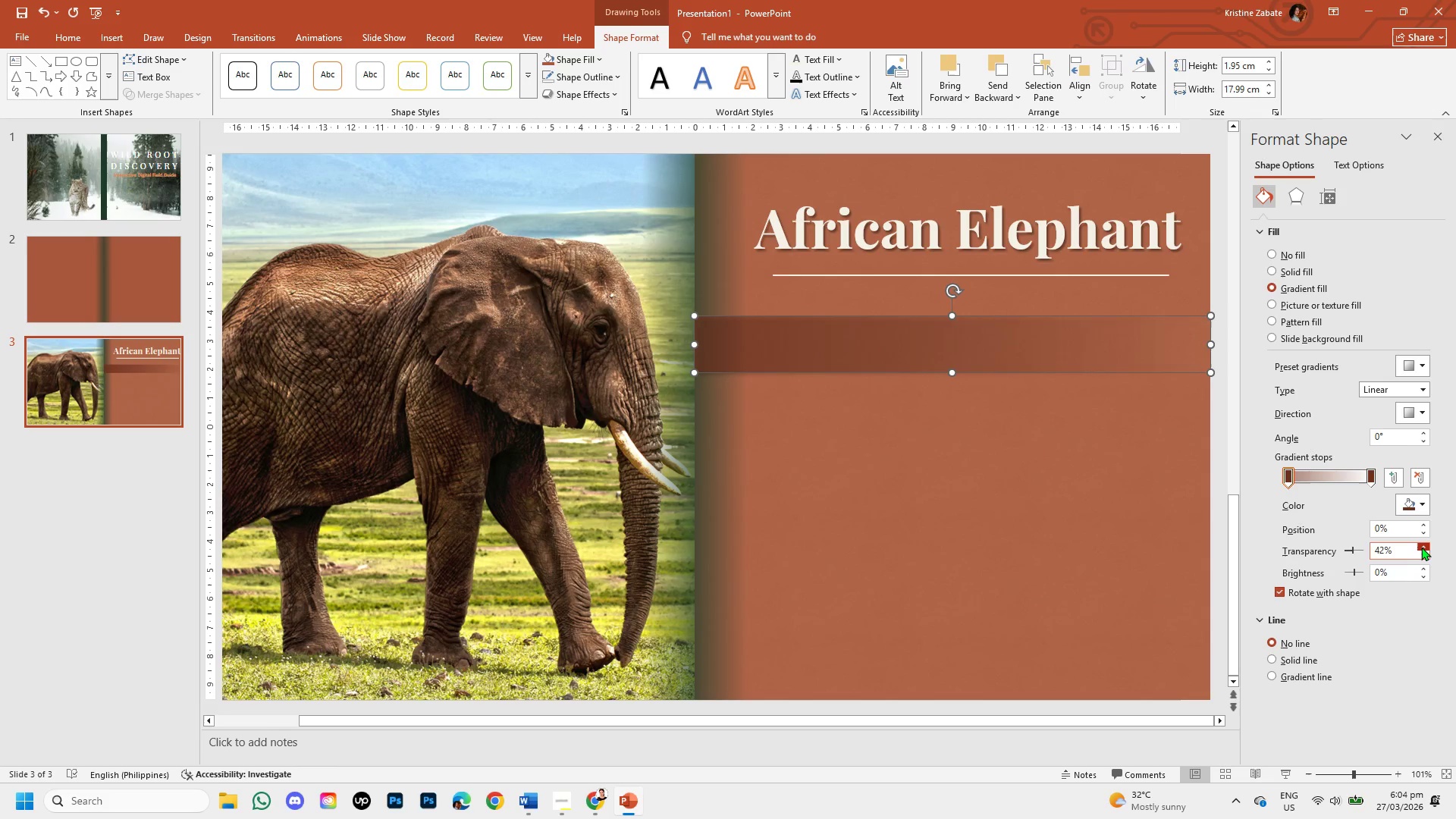 
triple_click([1421, 547])
 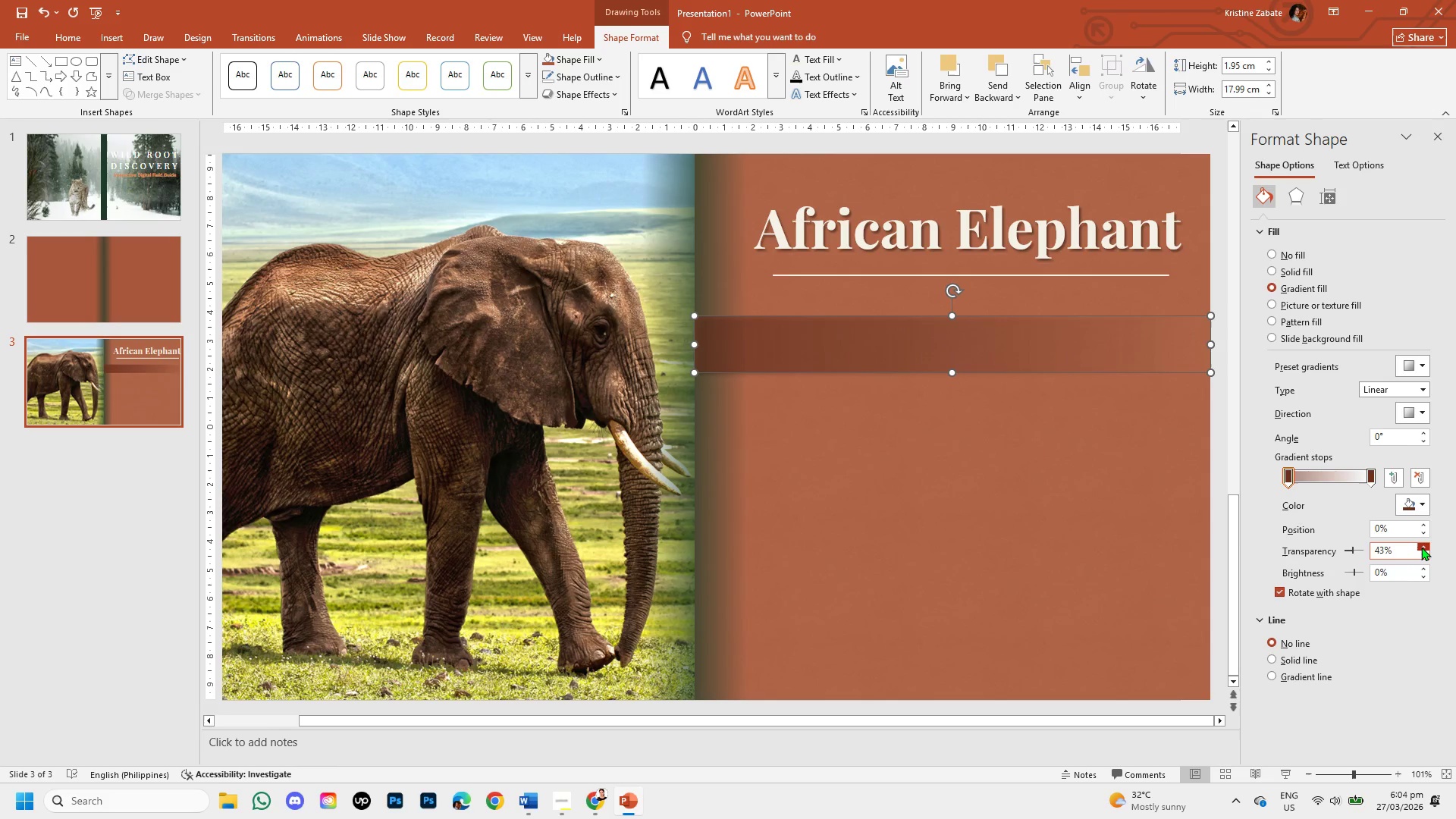 
triple_click([1421, 547])
 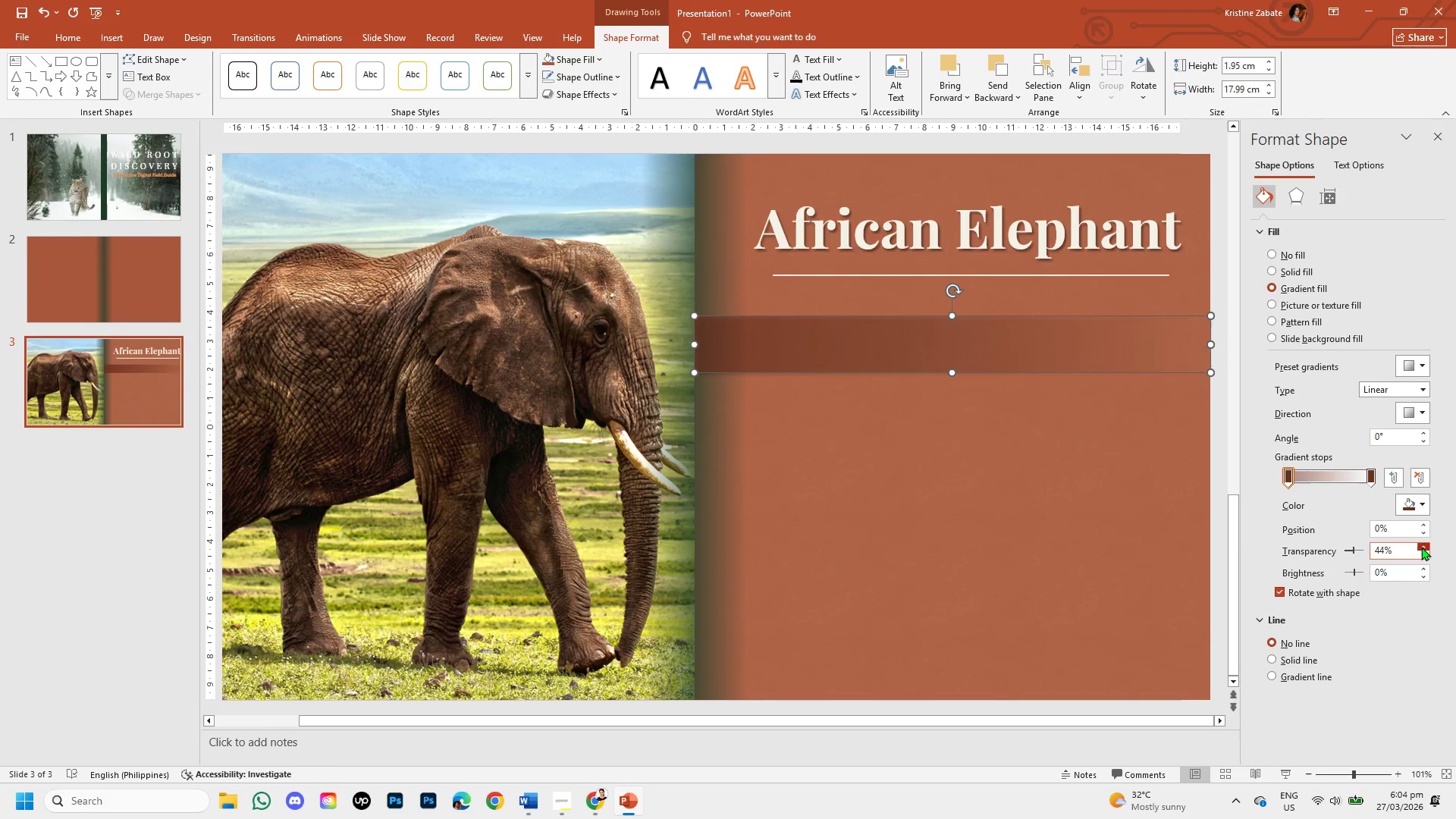 
triple_click([1421, 547])
 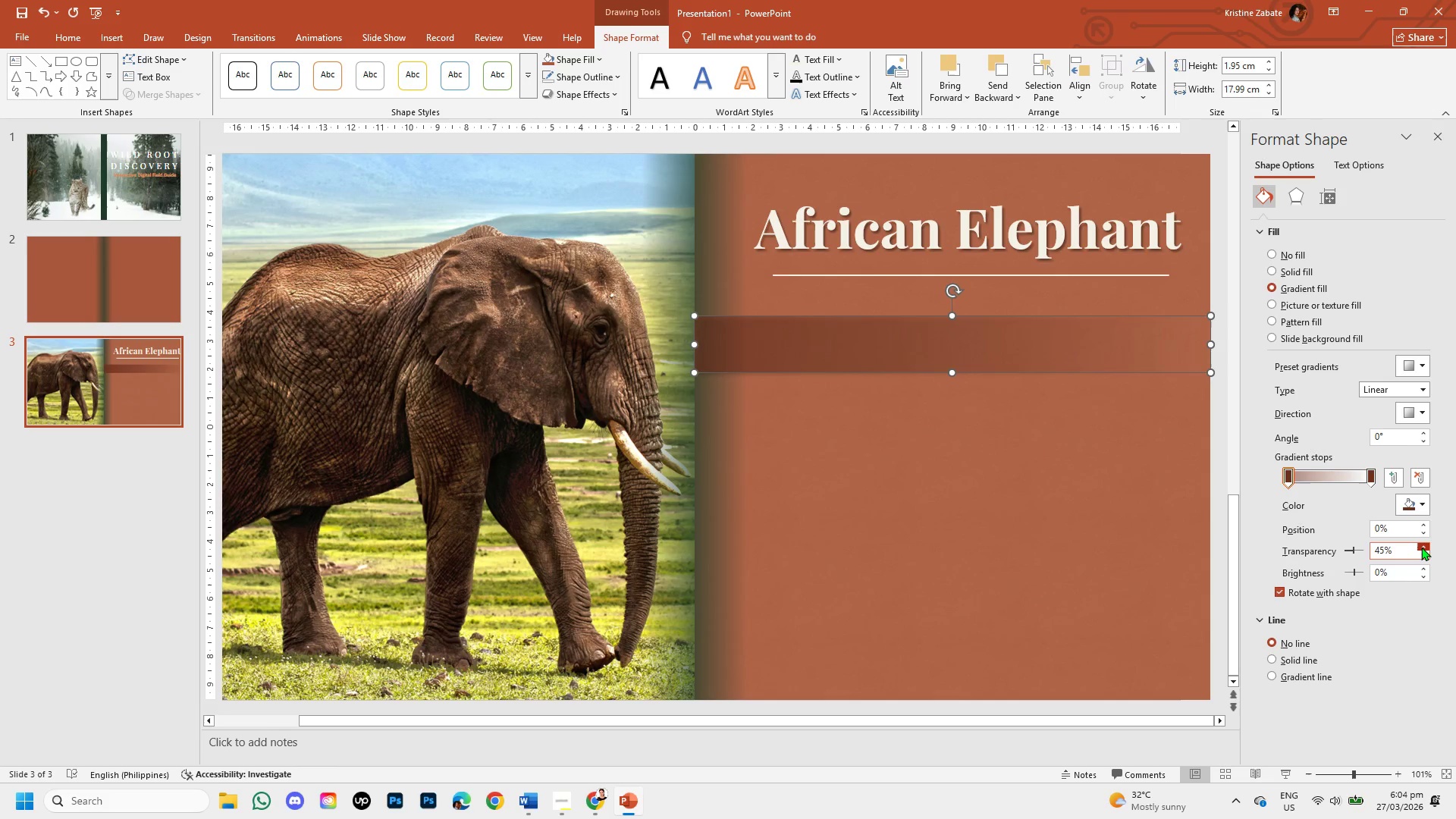 
triple_click([1421, 547])
 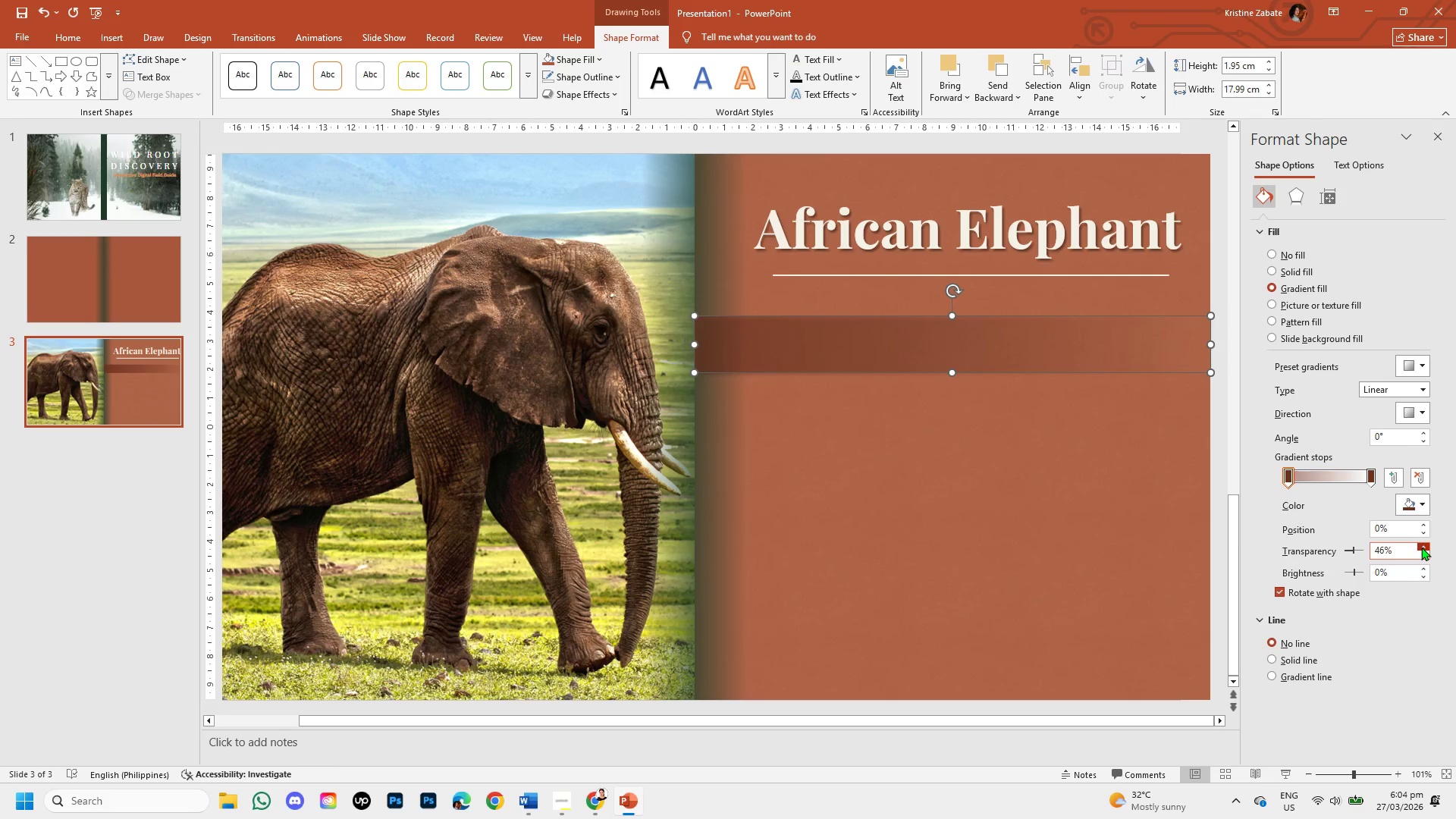 
triple_click([1421, 547])
 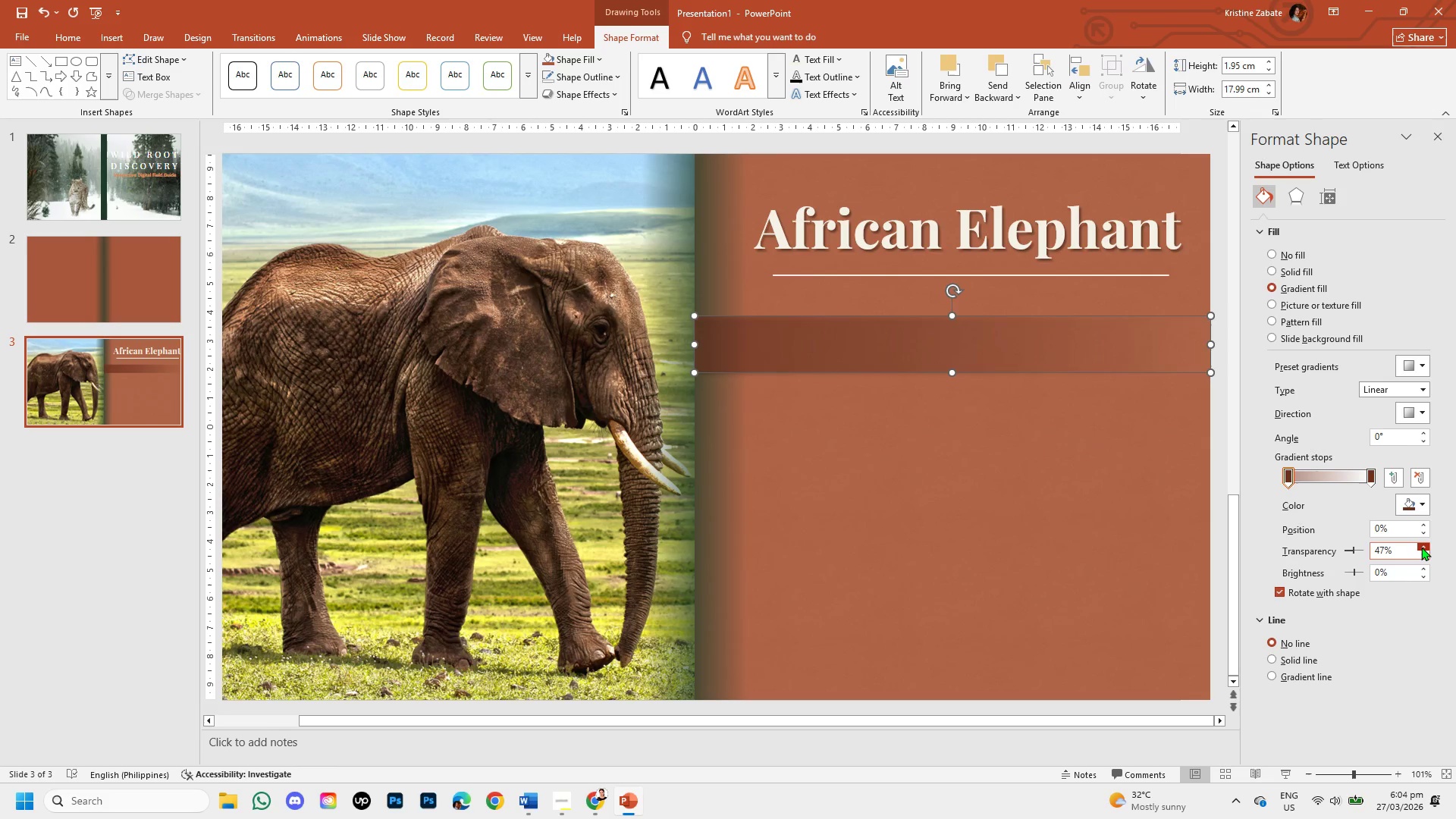 
triple_click([1421, 547])
 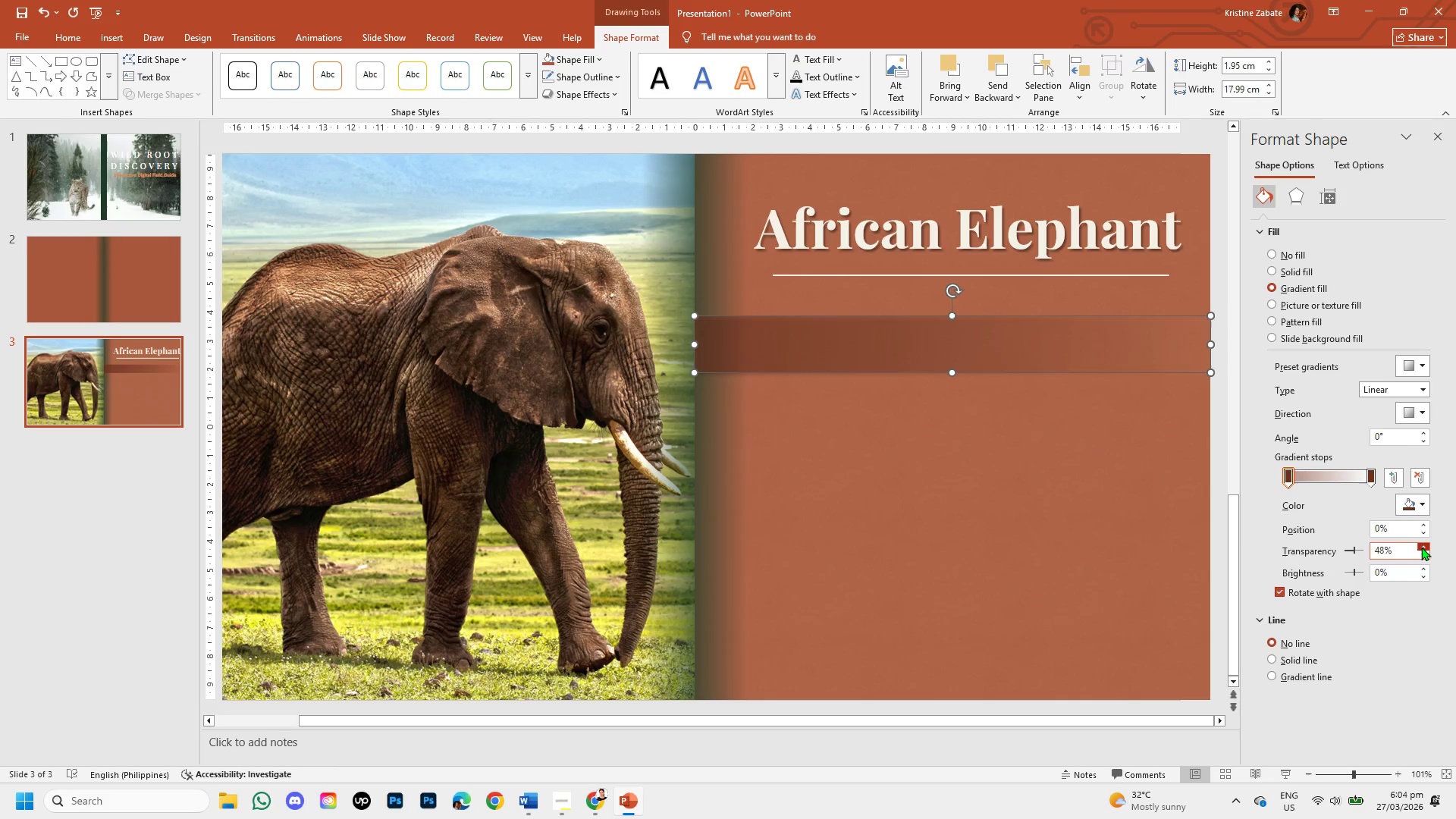 
triple_click([1421, 547])
 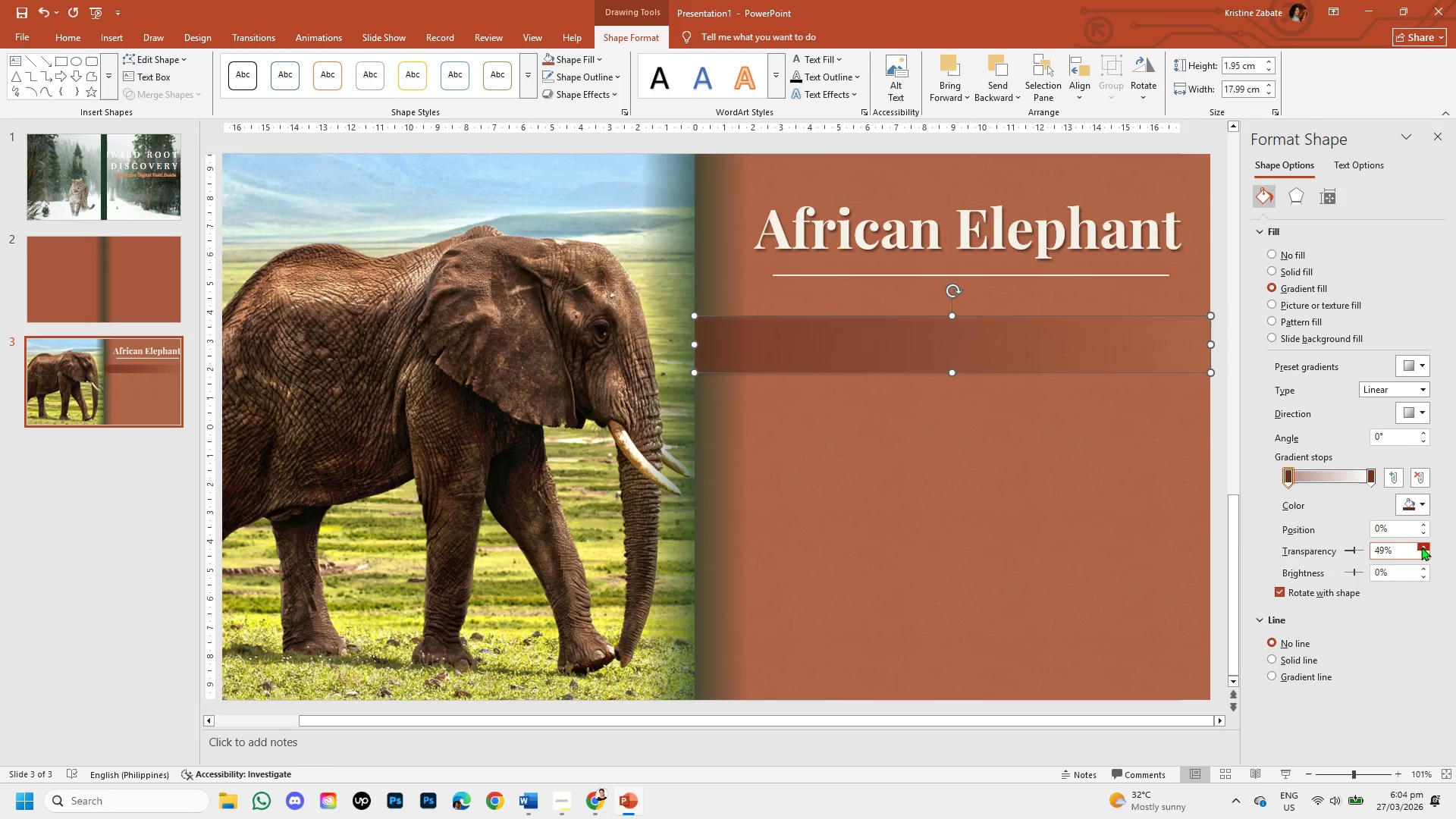 
triple_click([1421, 547])
 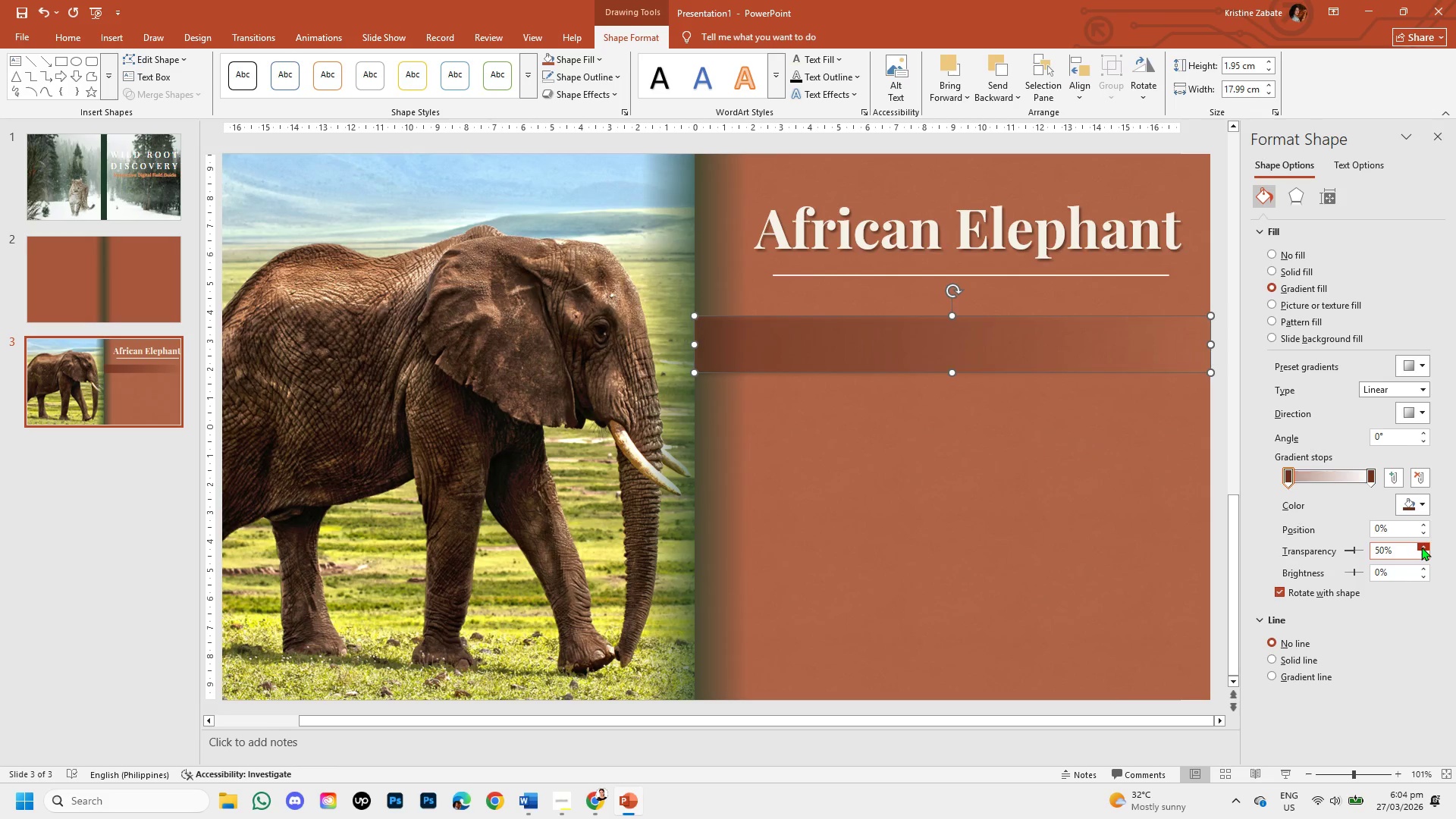 
triple_click([1421, 547])
 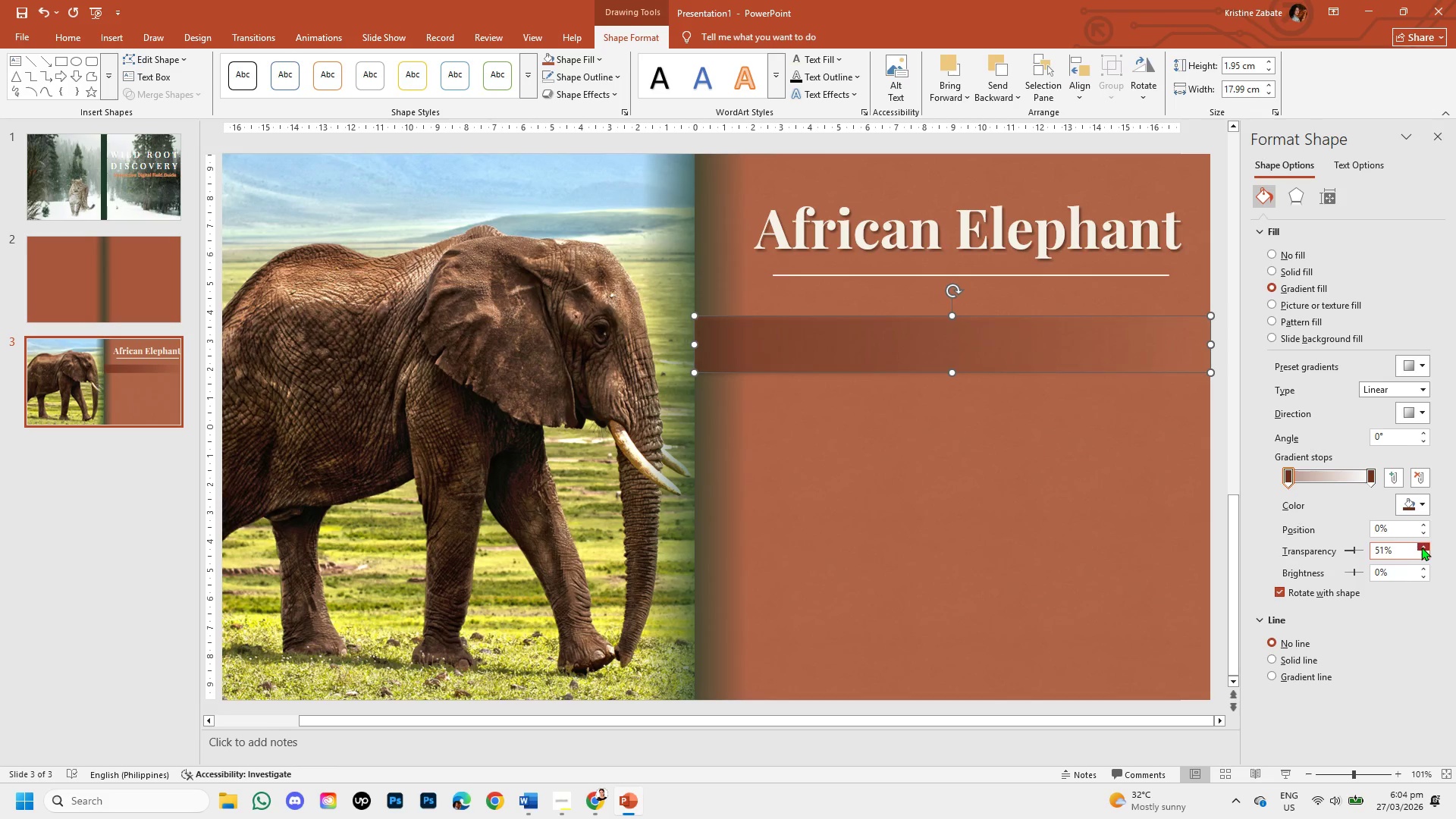 
triple_click([1421, 547])
 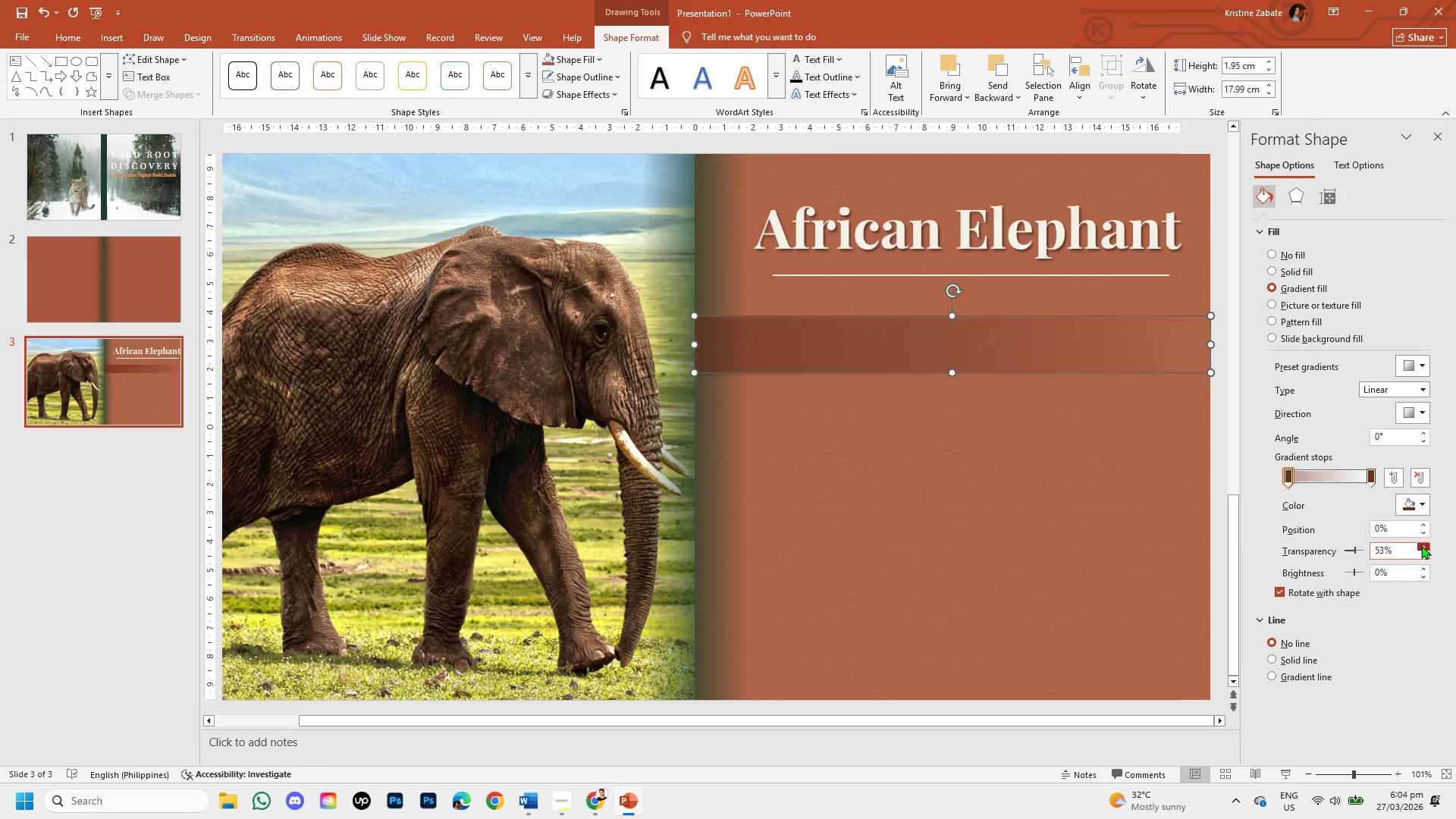 
triple_click([1421, 545])
 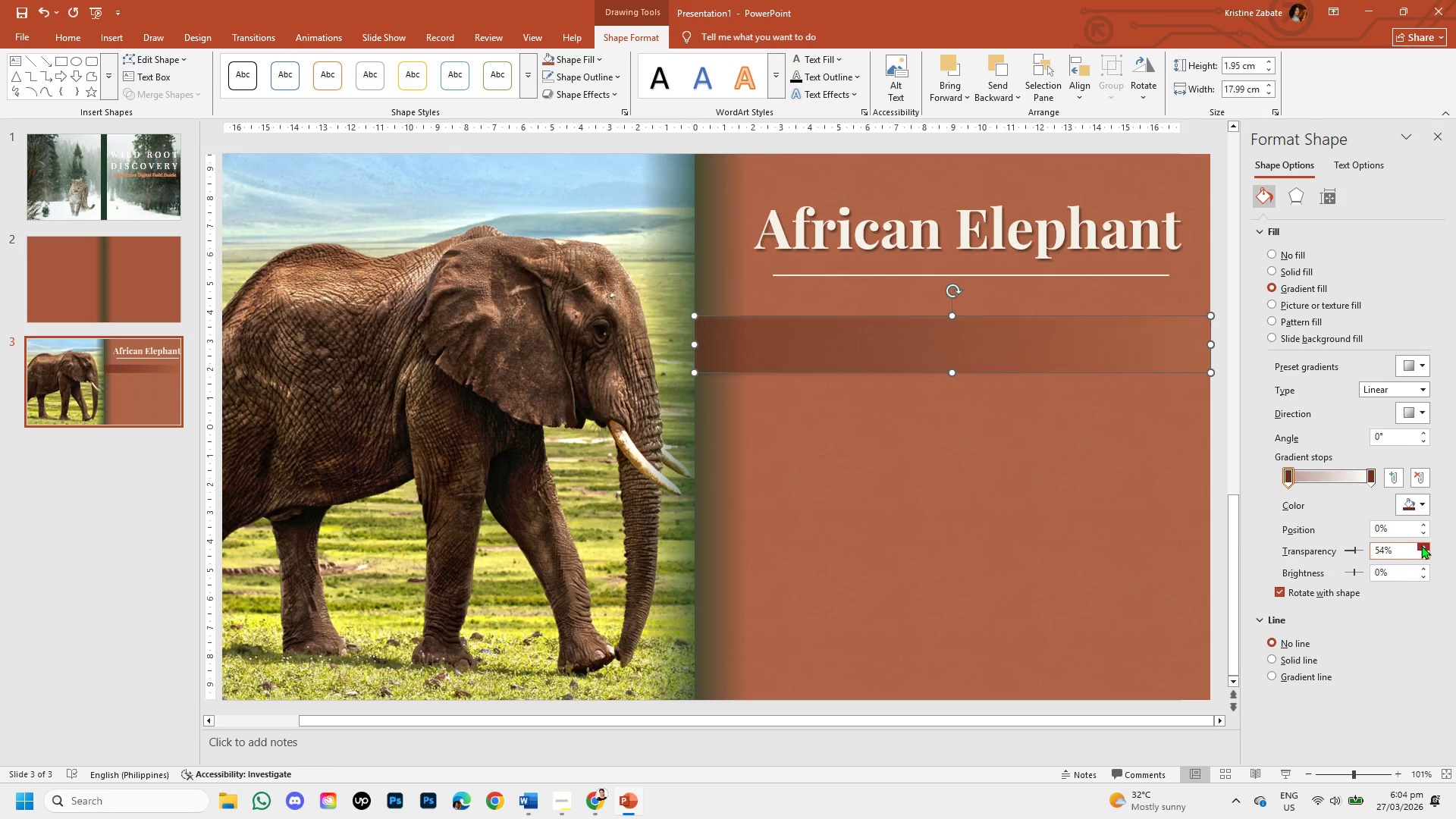 
triple_click([1421, 545])
 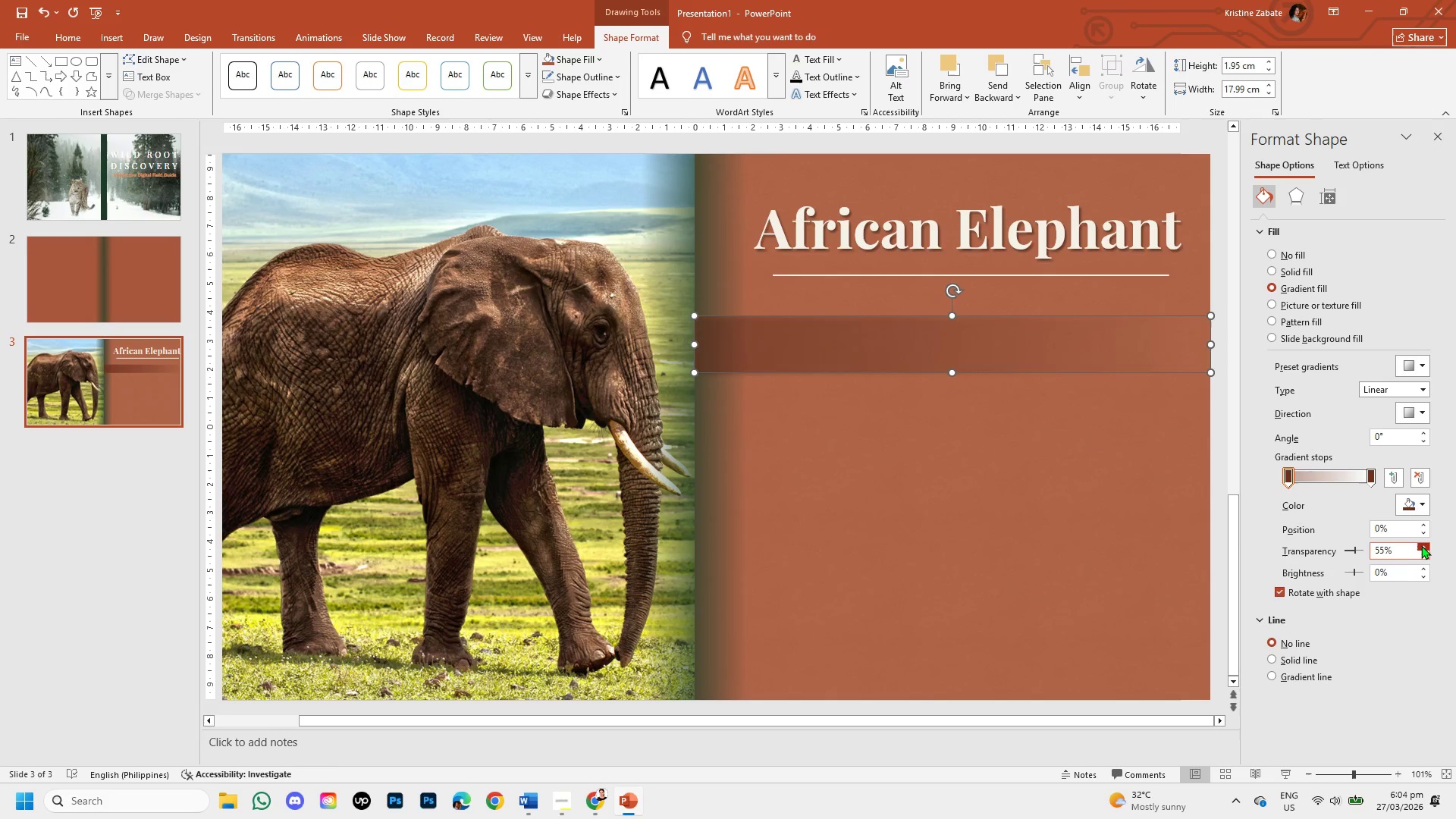 
triple_click([1421, 545])
 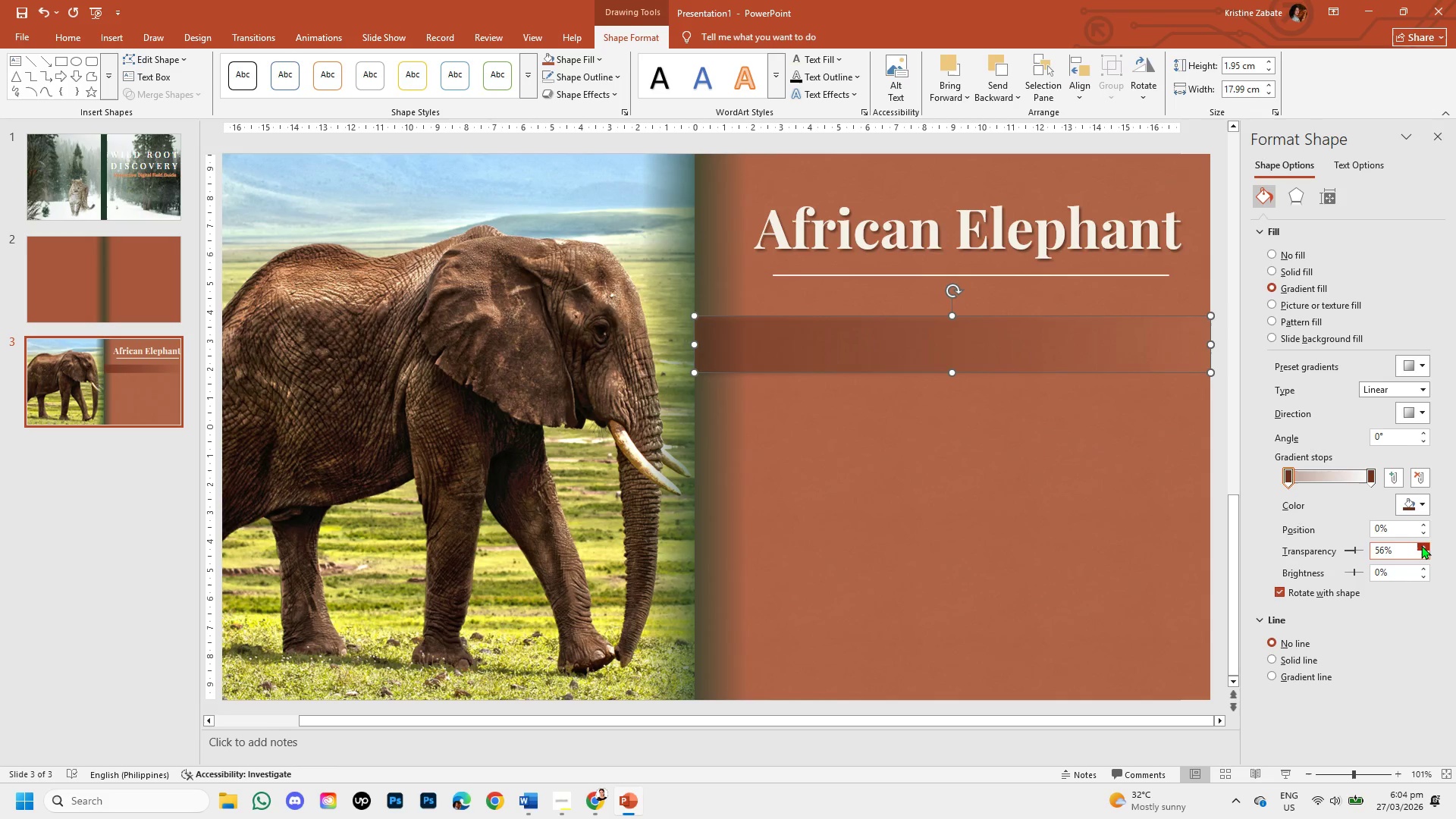 
triple_click([1421, 545])
 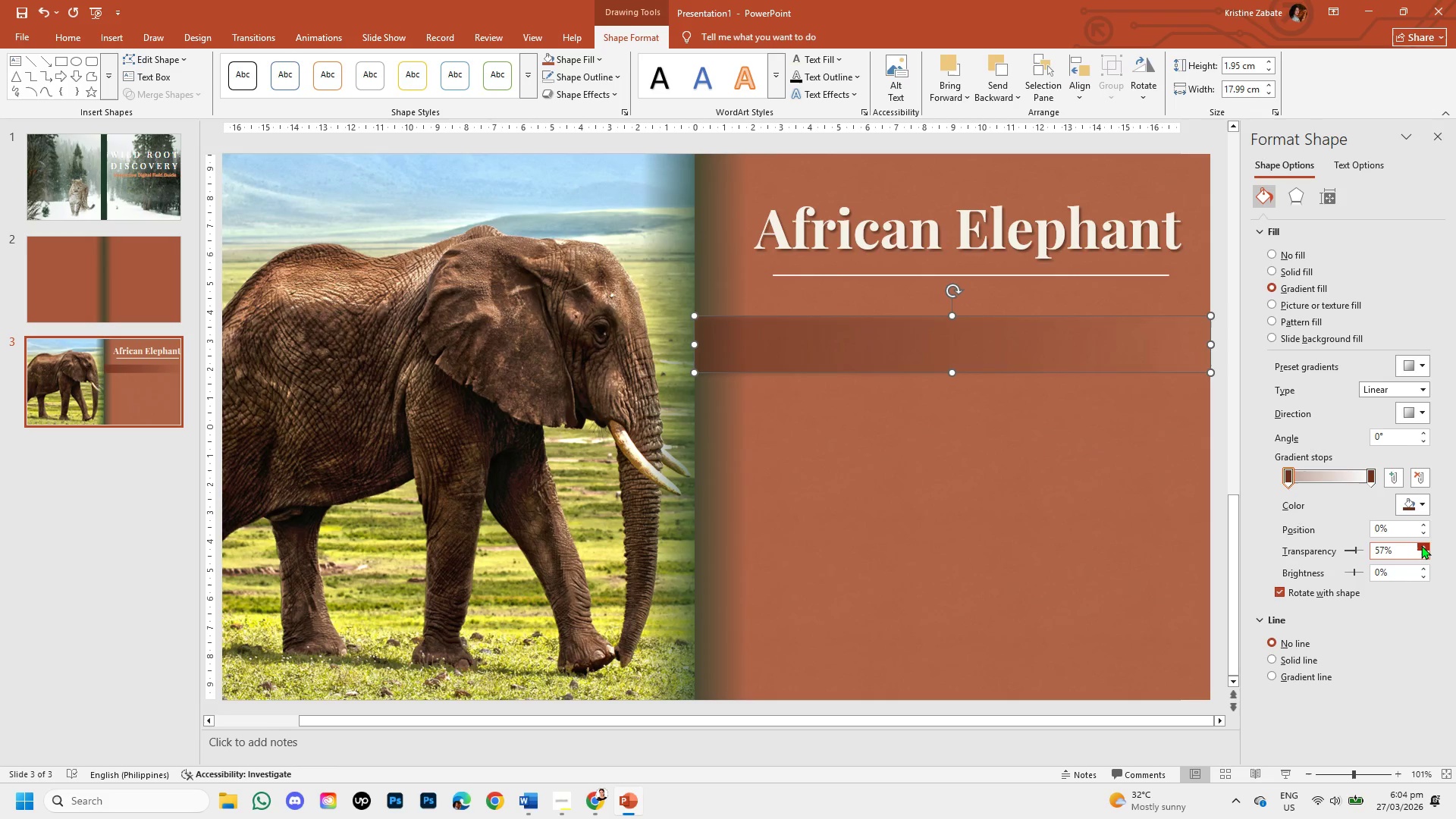 
triple_click([1421, 545])
 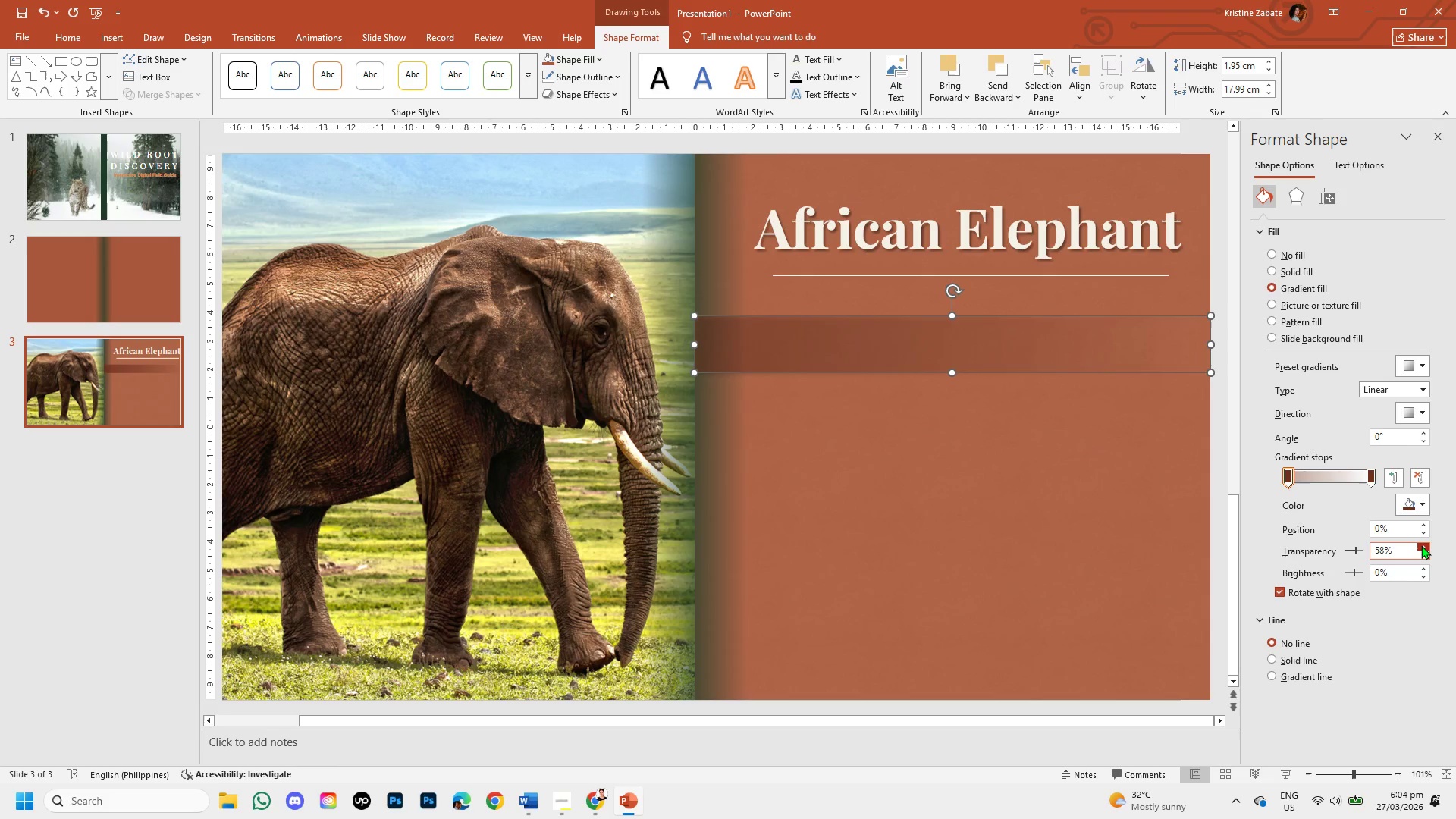 
triple_click([1421, 545])
 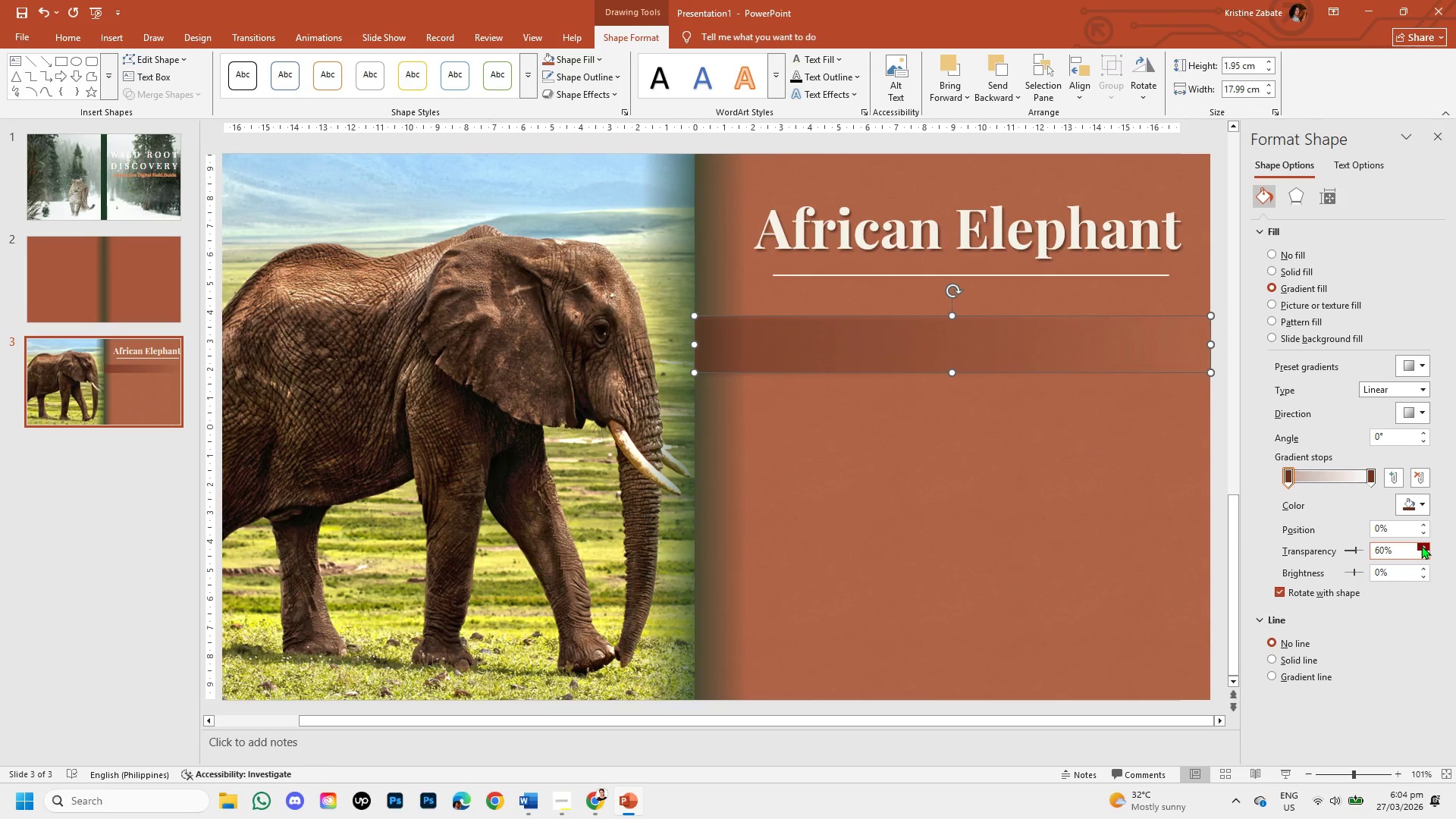 
double_click([1421, 545])
 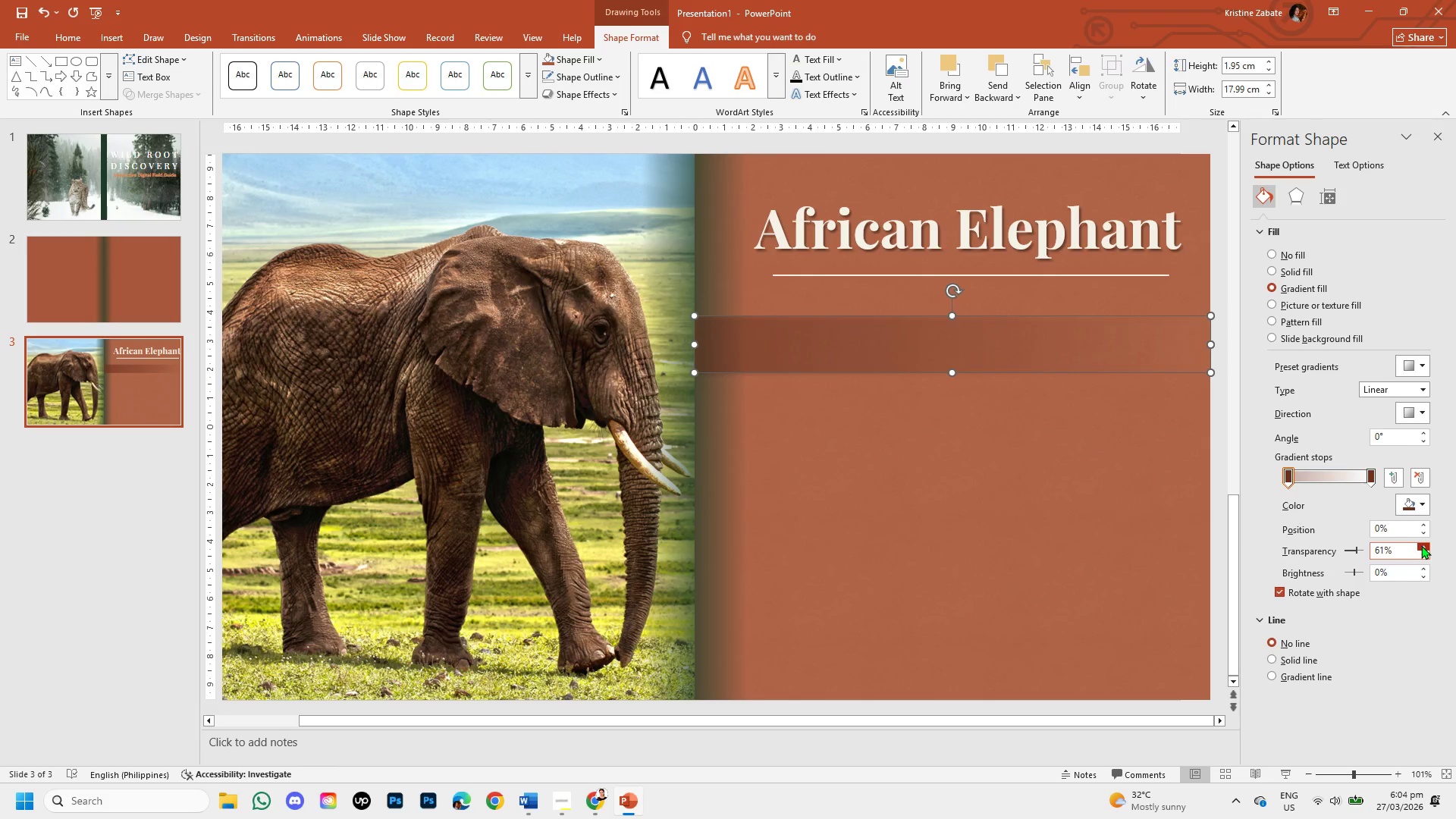 
triple_click([1421, 545])
 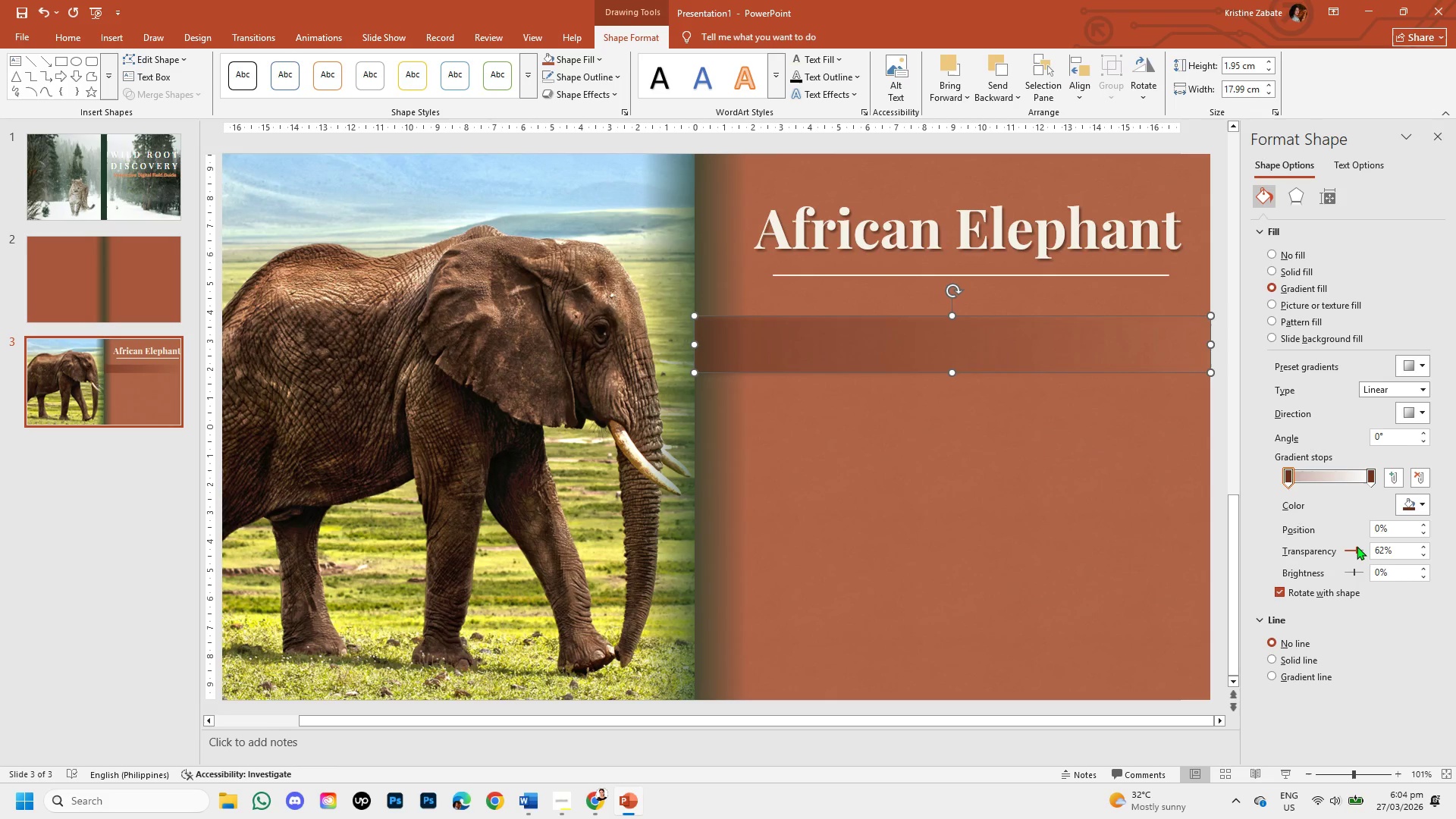 
left_click_drag(start_coordinate=[1357, 548], to_coordinate=[1354, 555])
 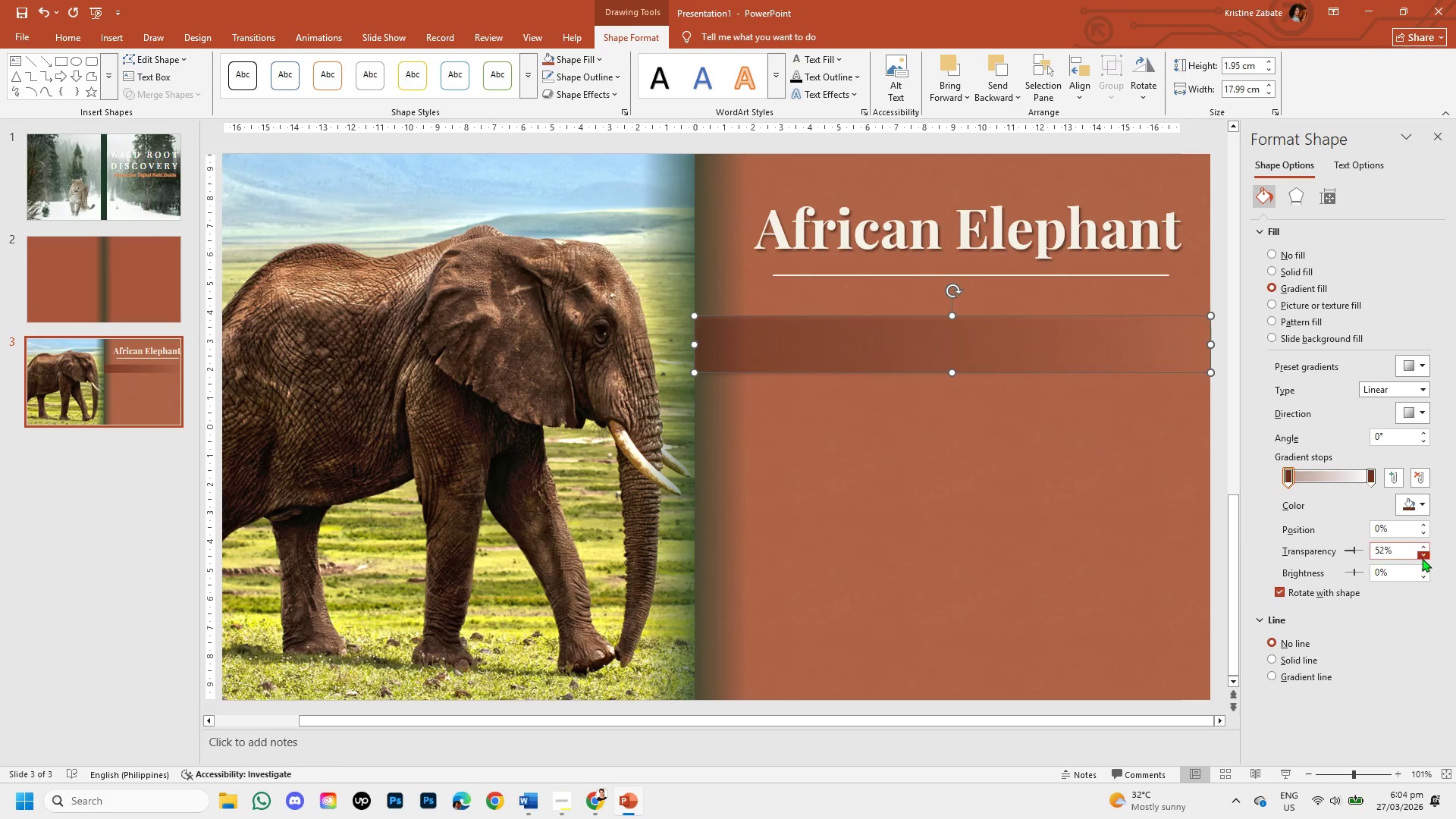 
left_click([1422, 558])
 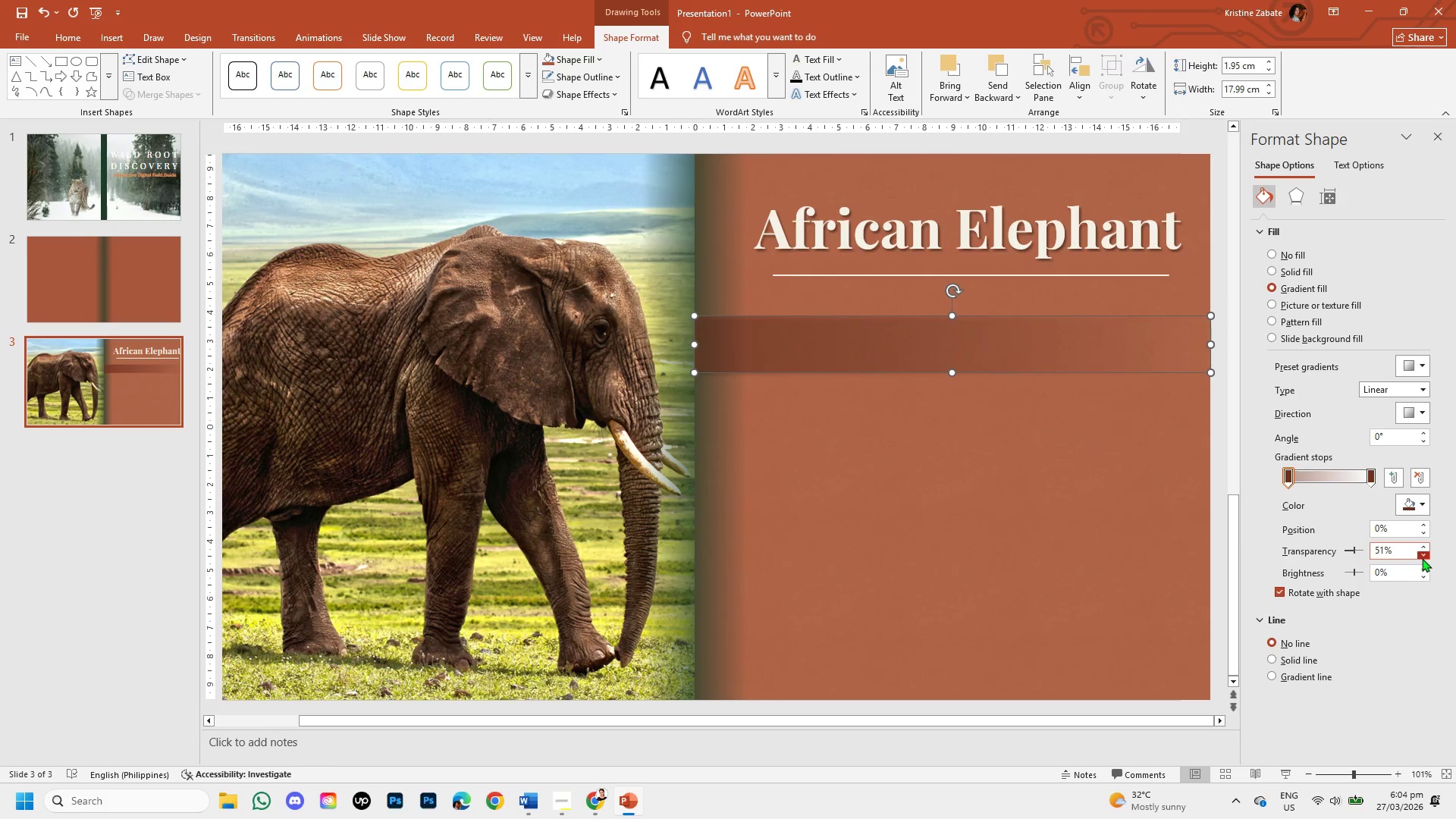 
left_click([1422, 558])
 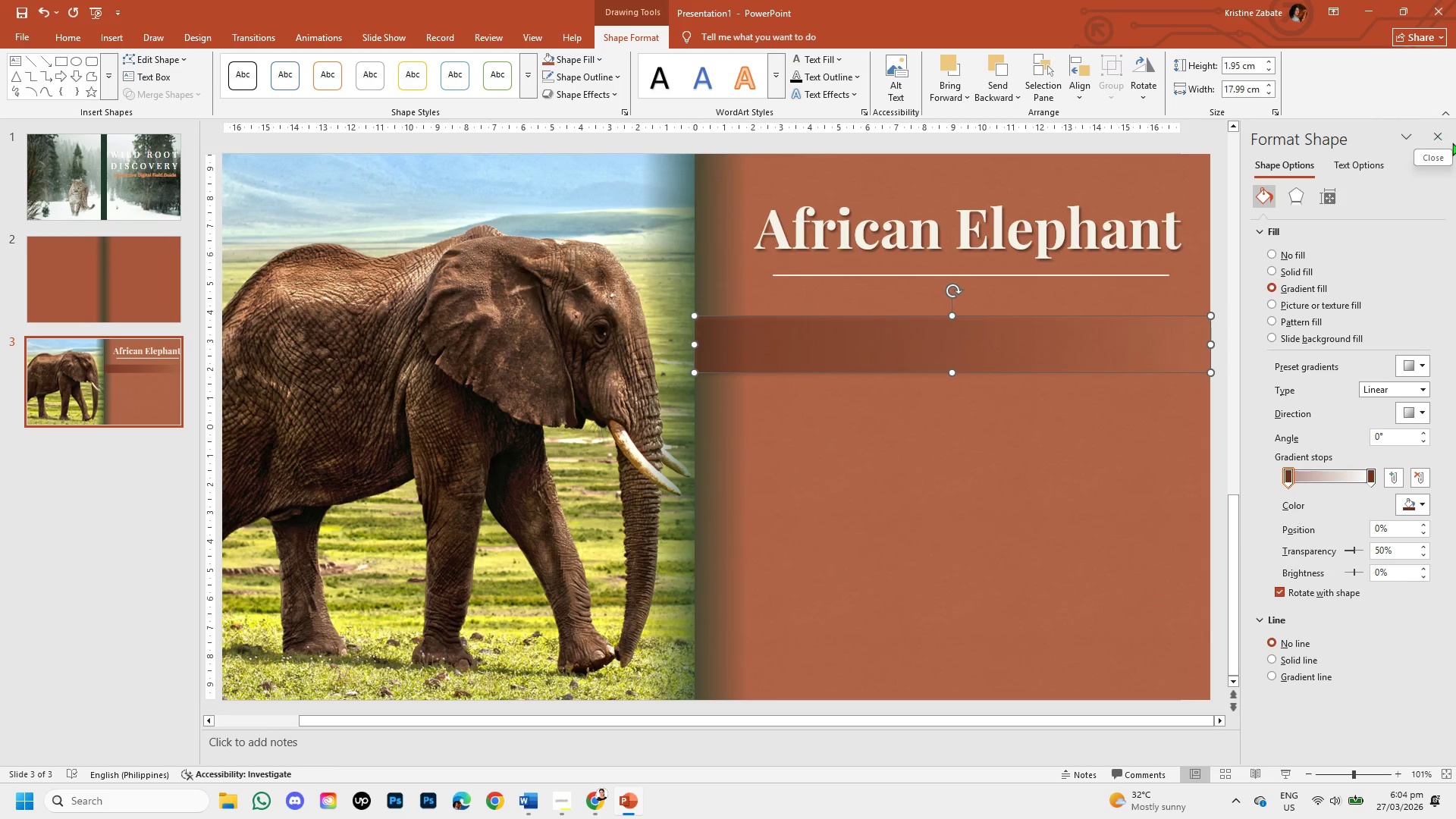 
left_click([1439, 139])
 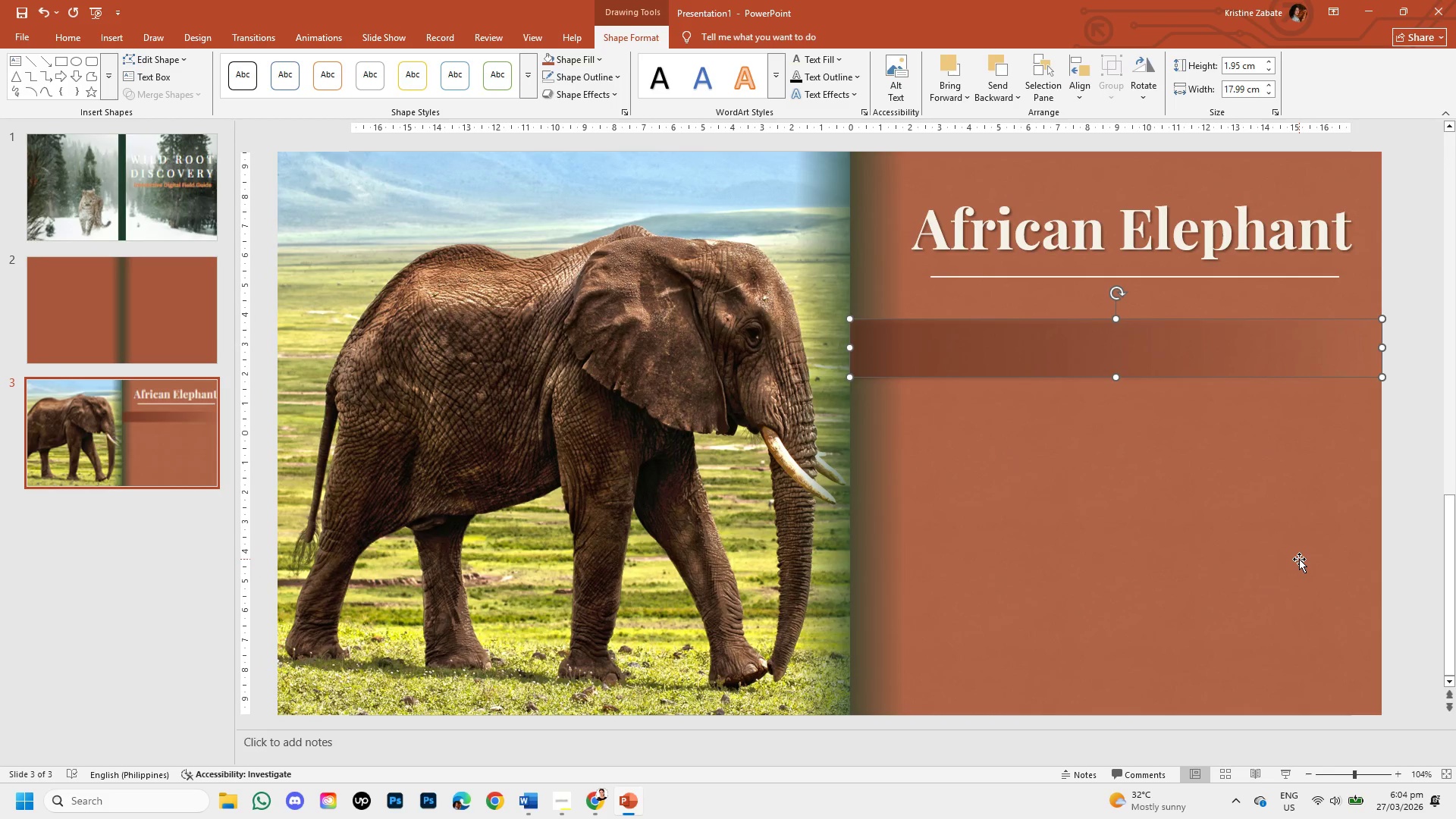 
left_click([1299, 559])
 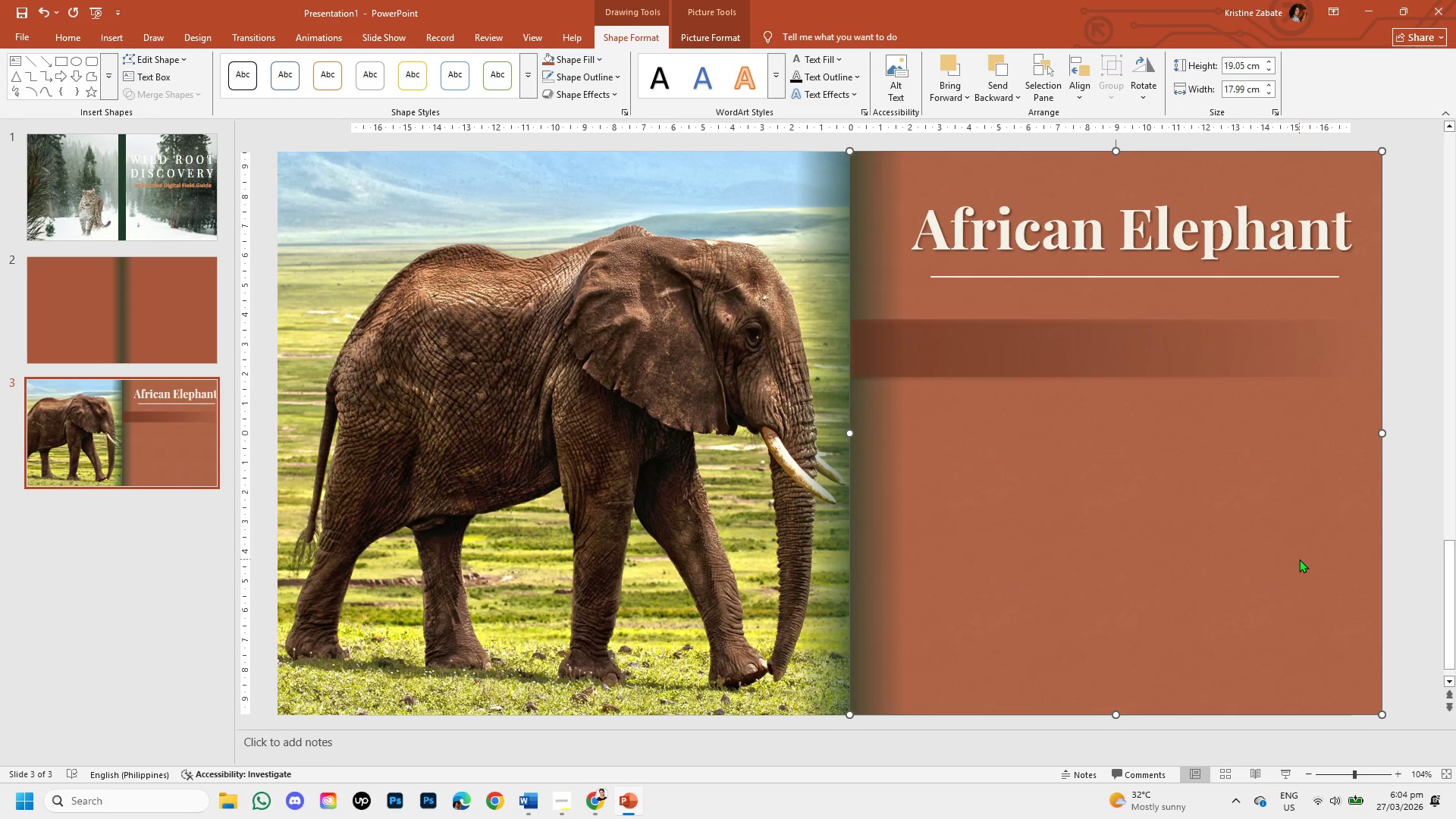 
wait(19.66)
 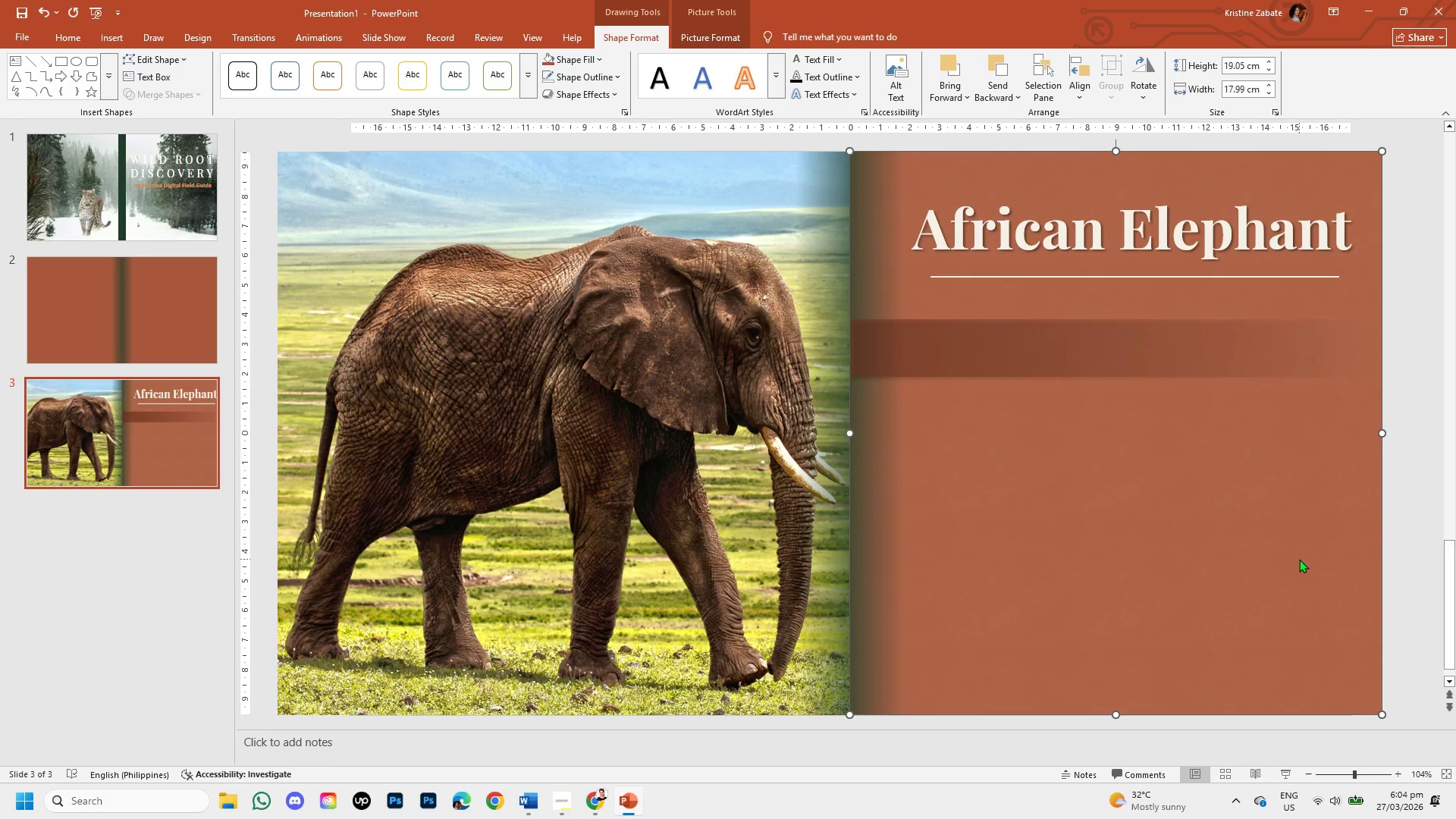 
left_click([109, 37])
 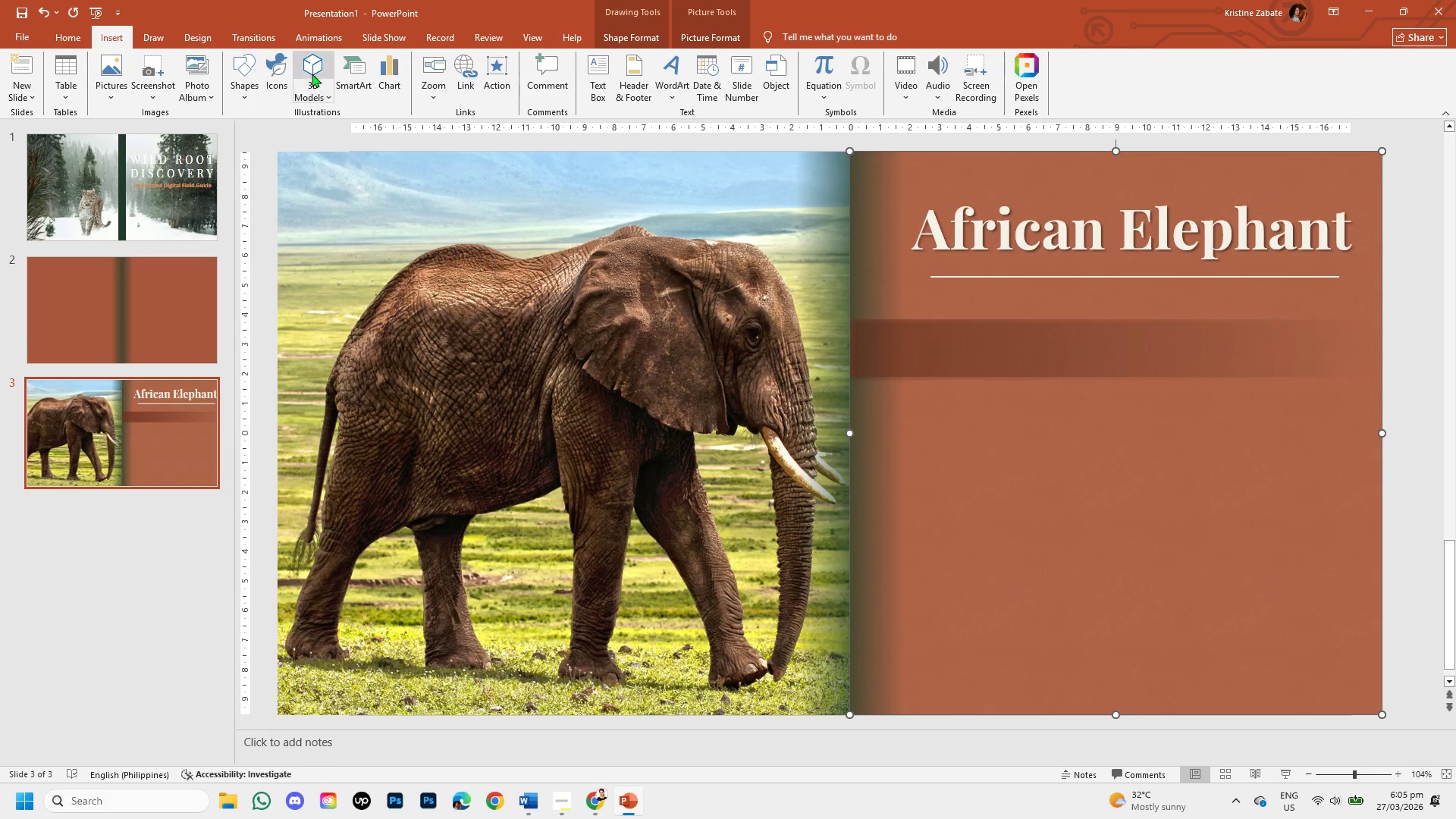 
left_click([600, 81])
 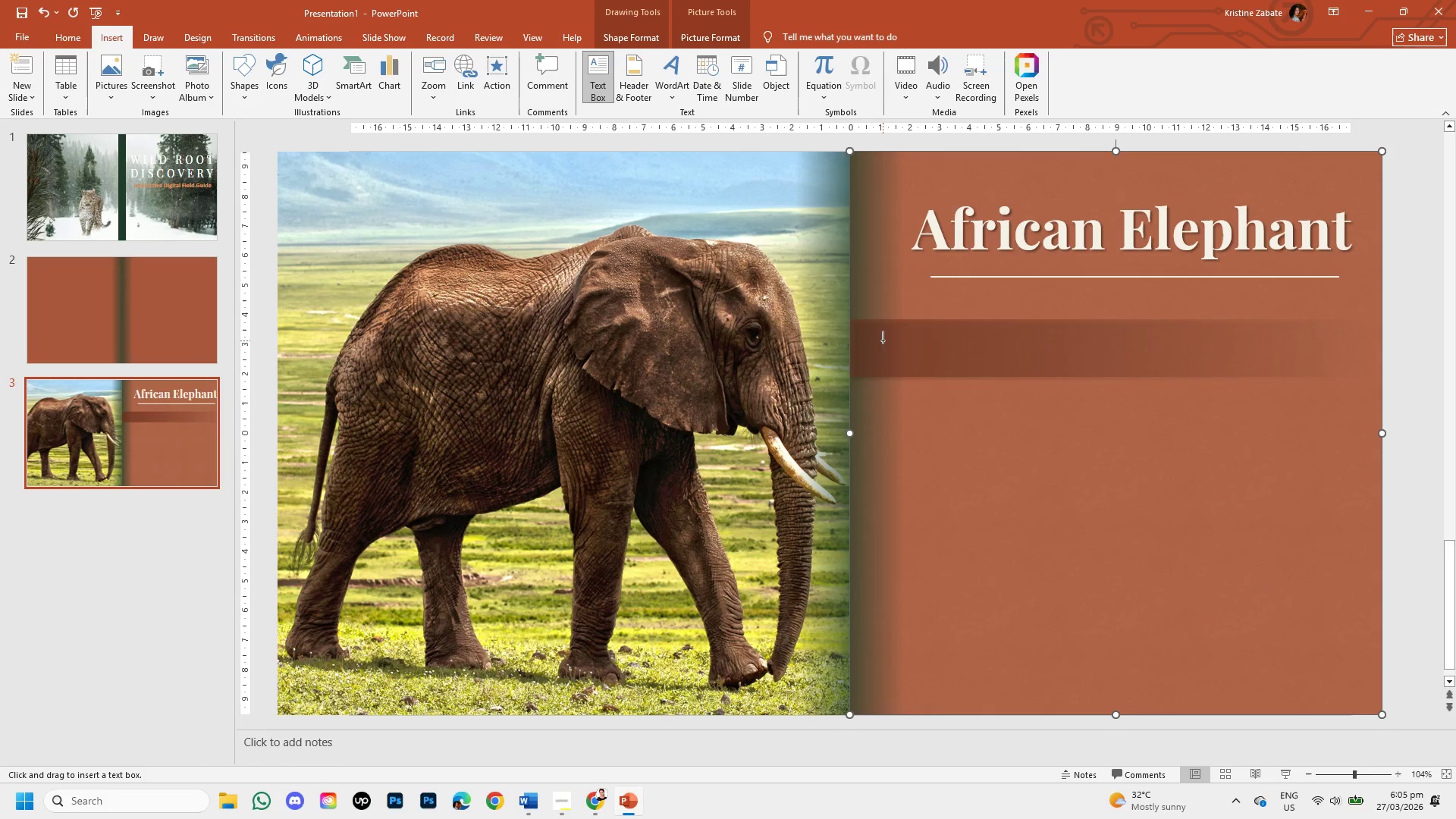 
left_click_drag(start_coordinate=[883, 340], to_coordinate=[1222, 375])
 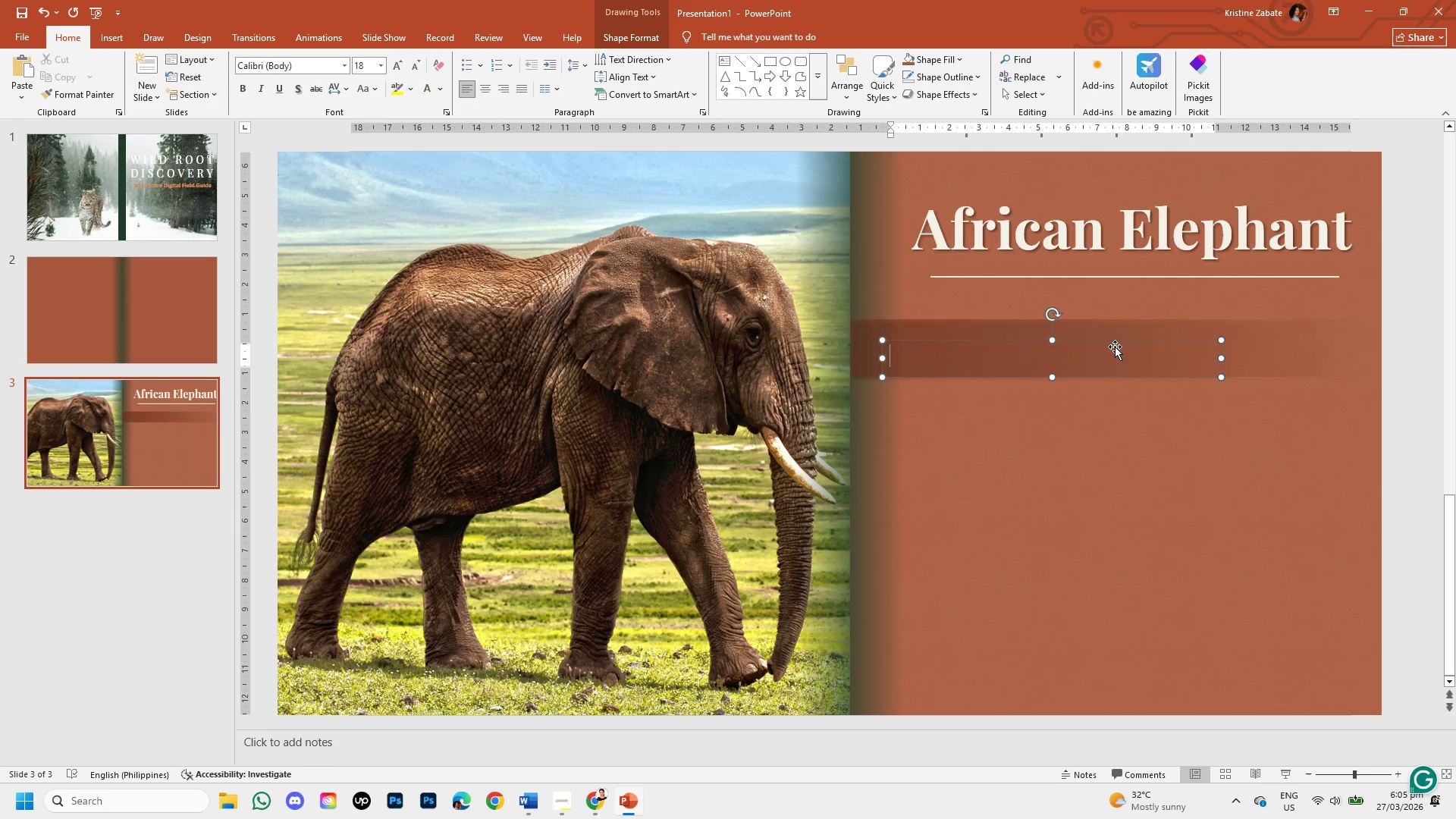 
left_click_drag(start_coordinate=[1117, 344], to_coordinate=[1117, 334])
 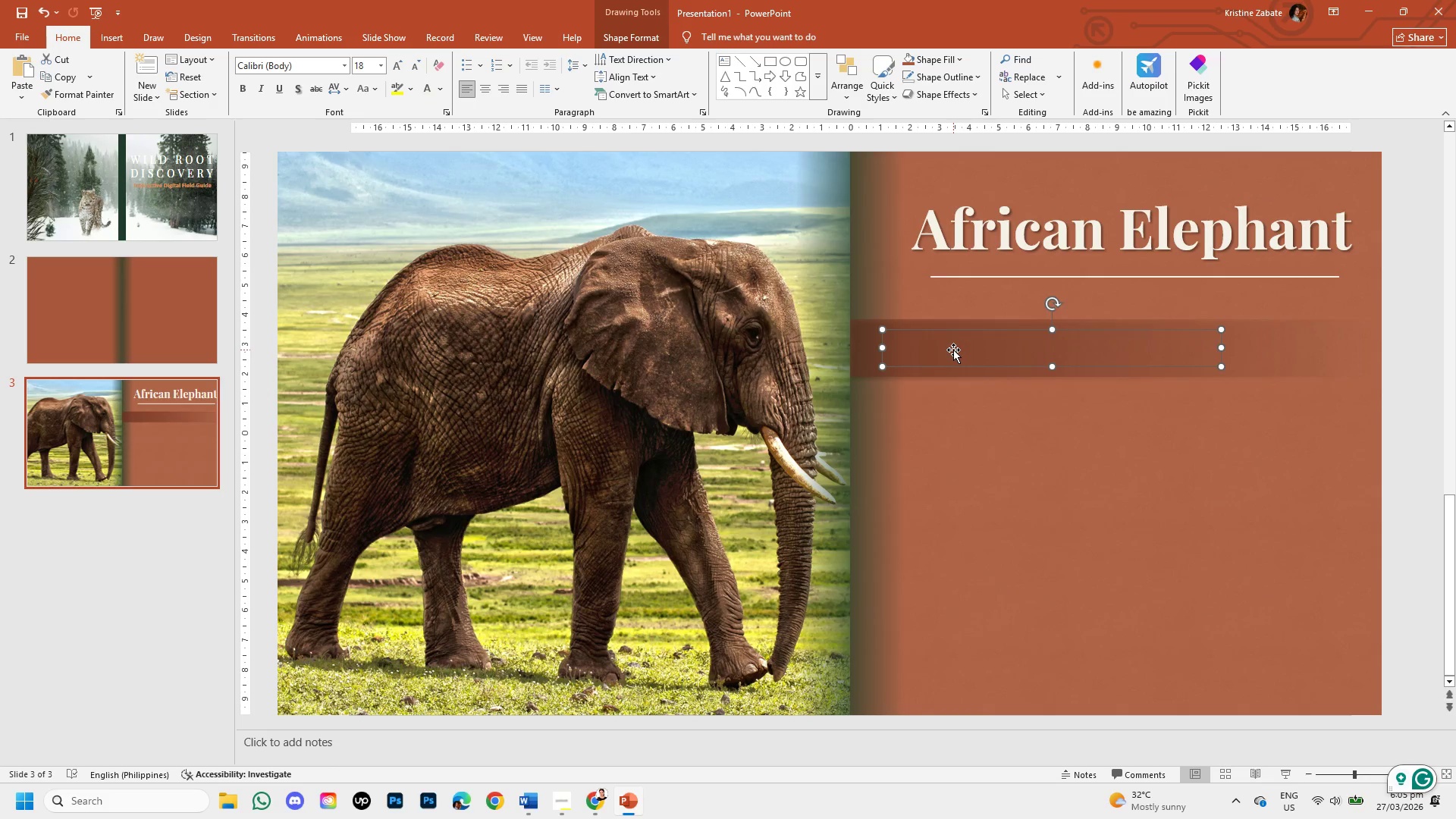 
double_click([953, 350])
 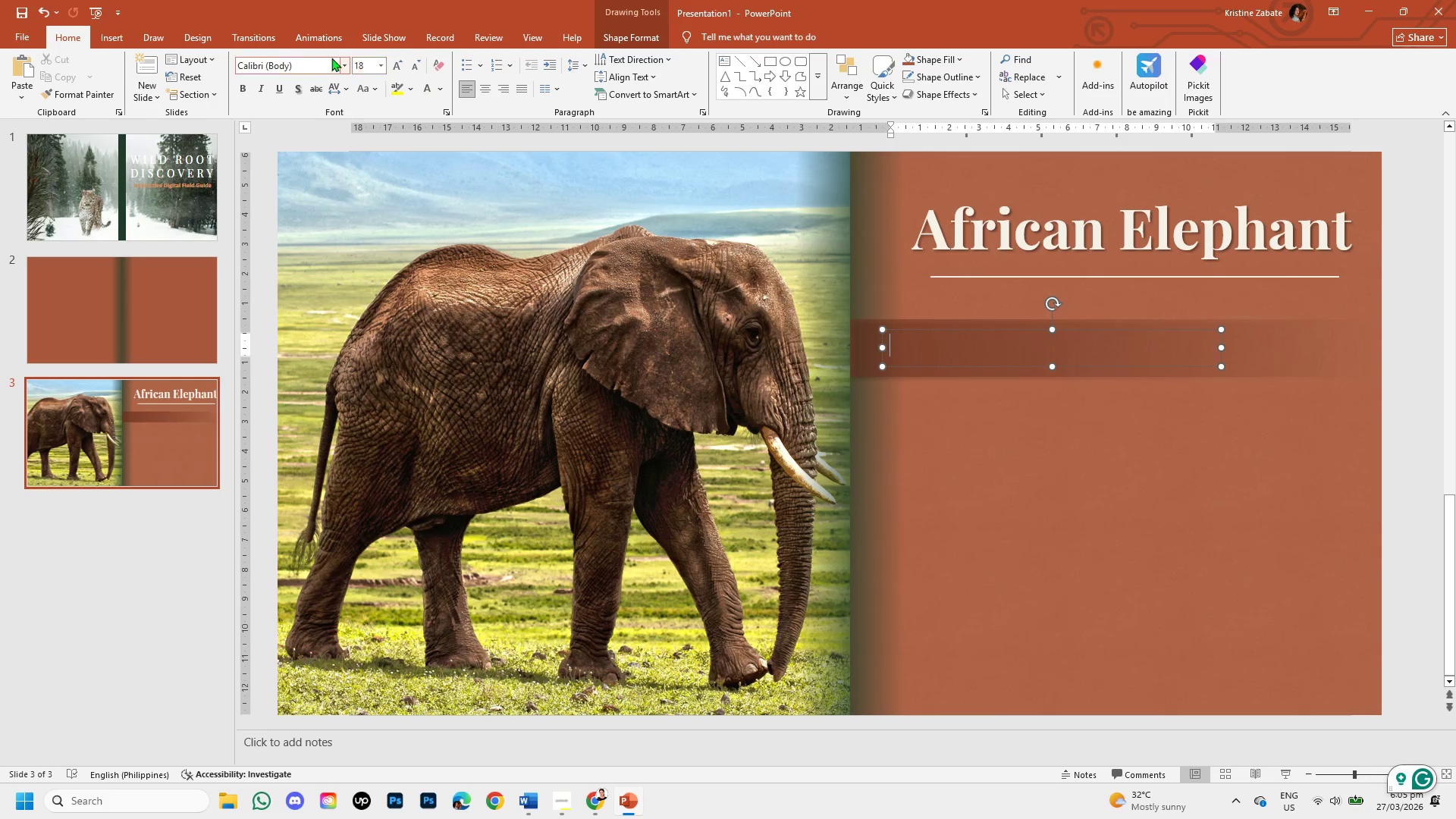 
left_click([347, 67])
 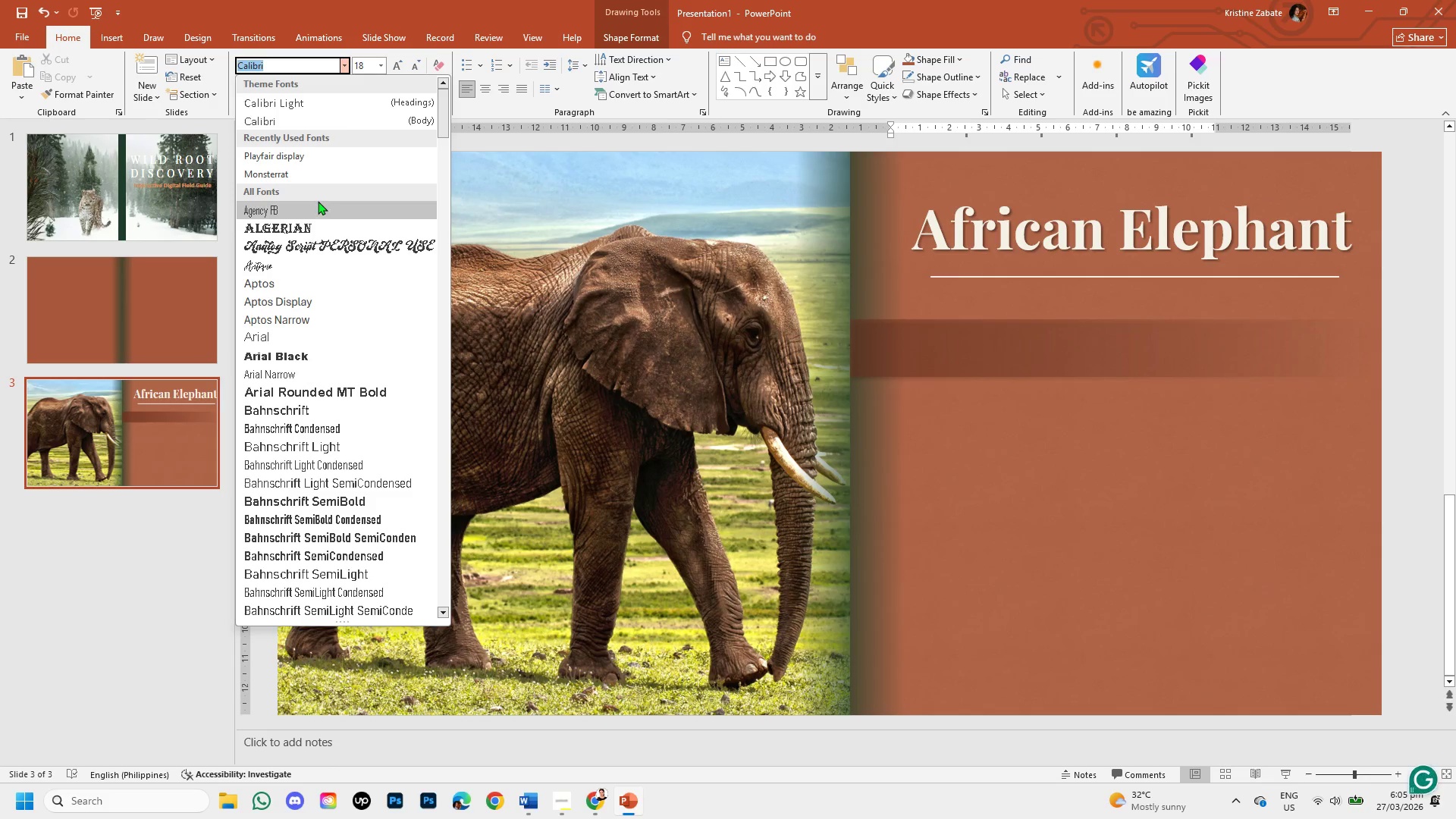 
left_click([317, 173])
 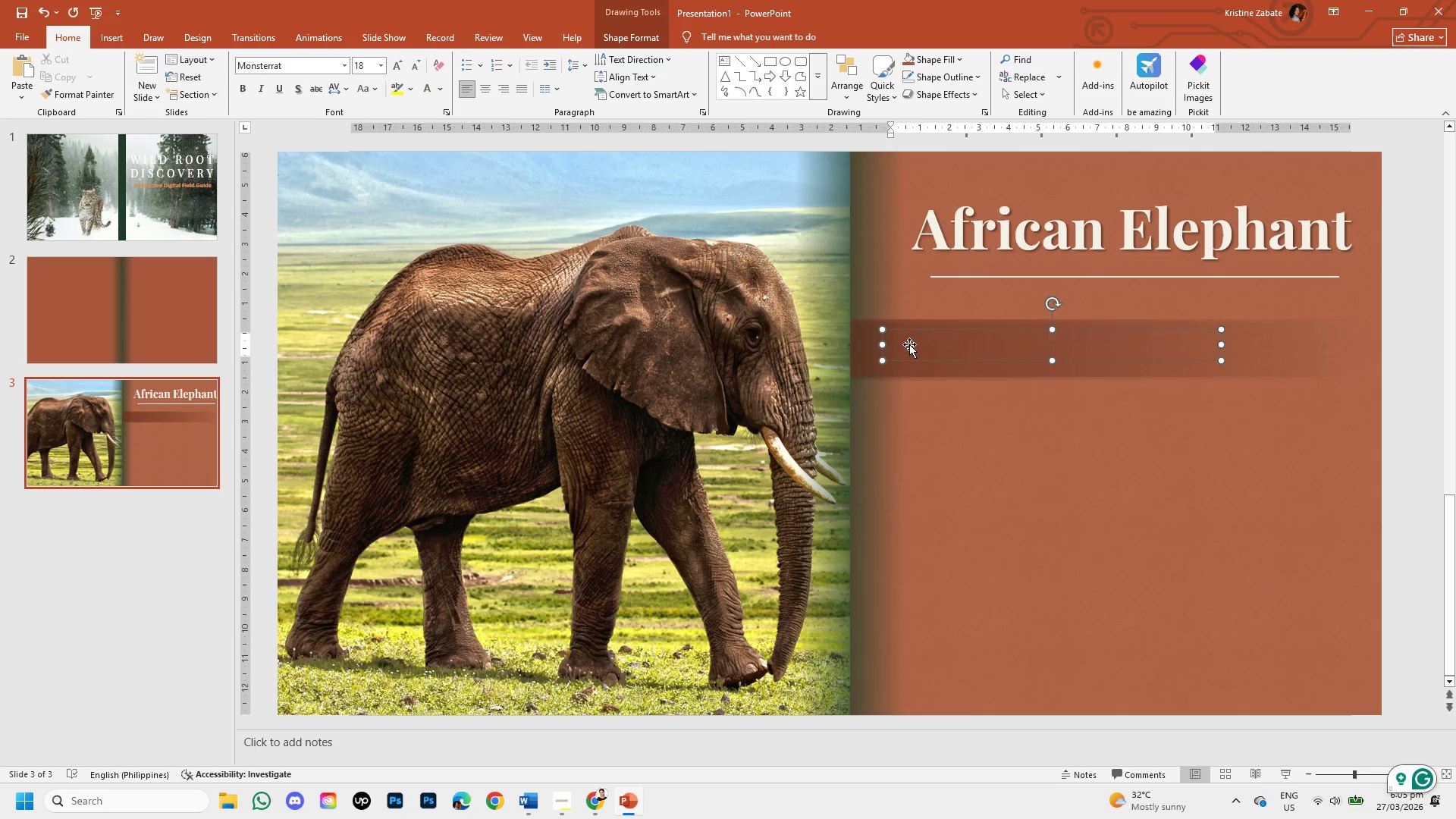 
type(q)
key(Backspace)
type(Quick Facts )
 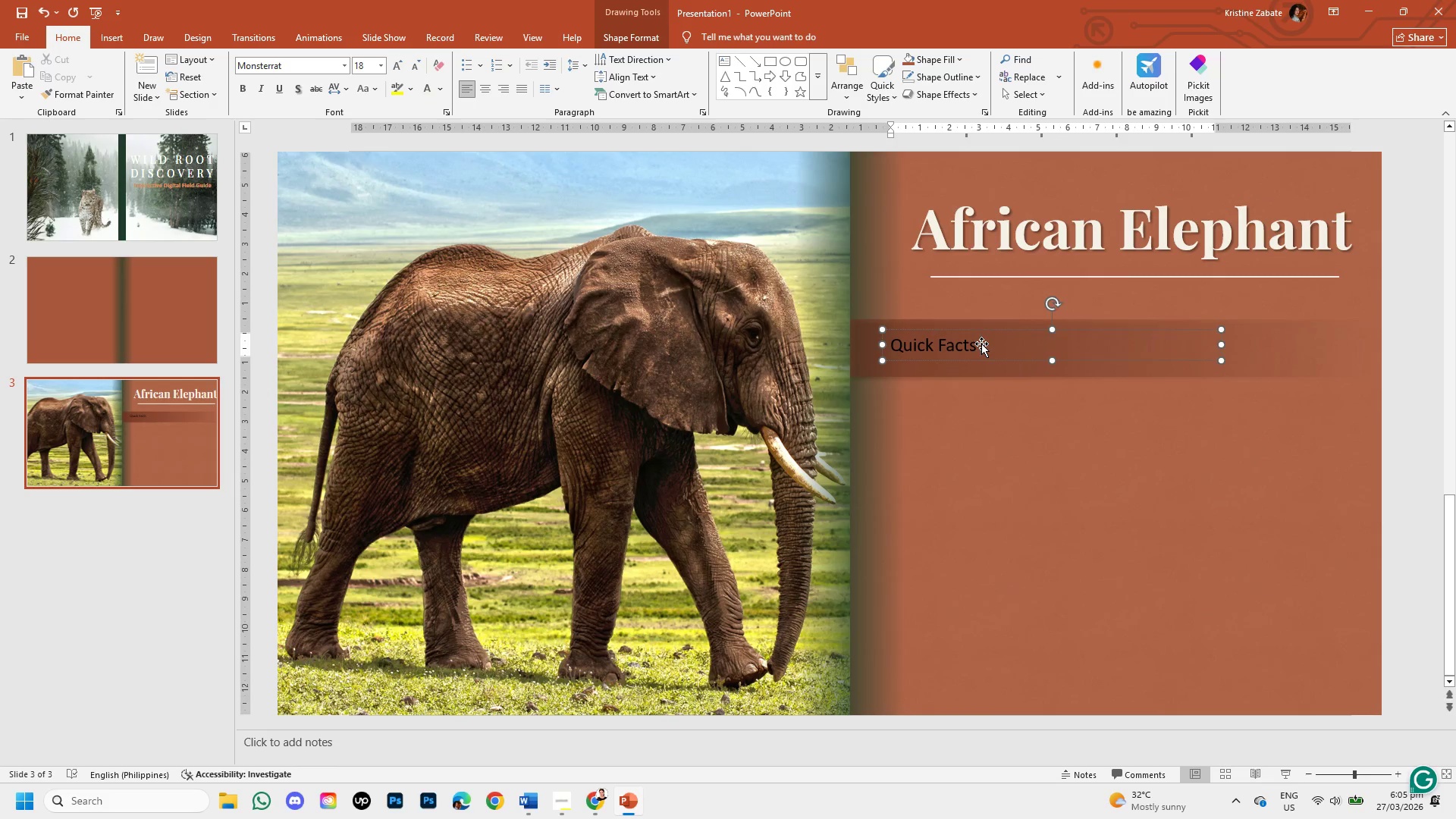 
left_click_drag(start_coordinate=[974, 344], to_coordinate=[902, 347])
 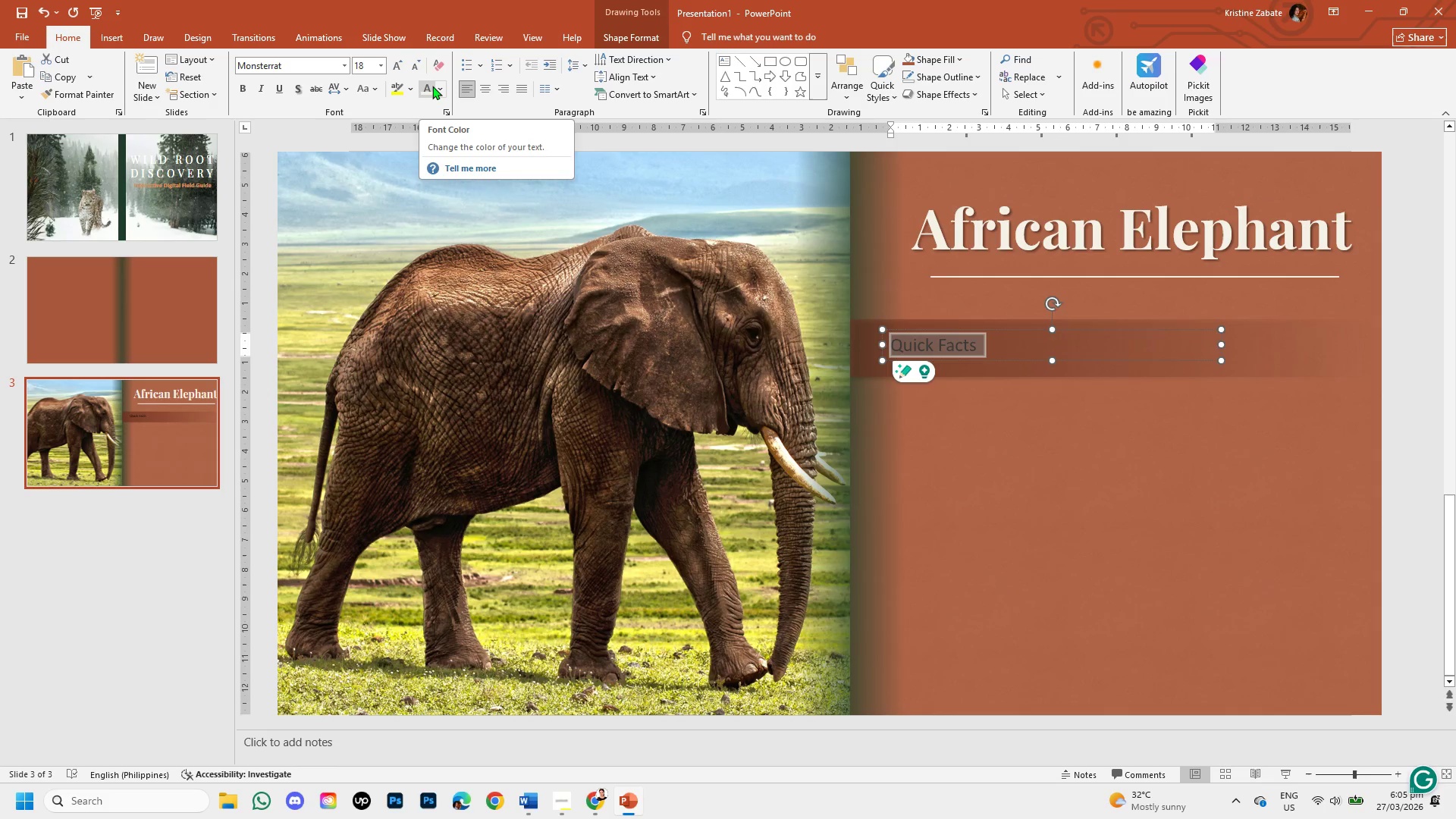 
left_click([427, 86])
 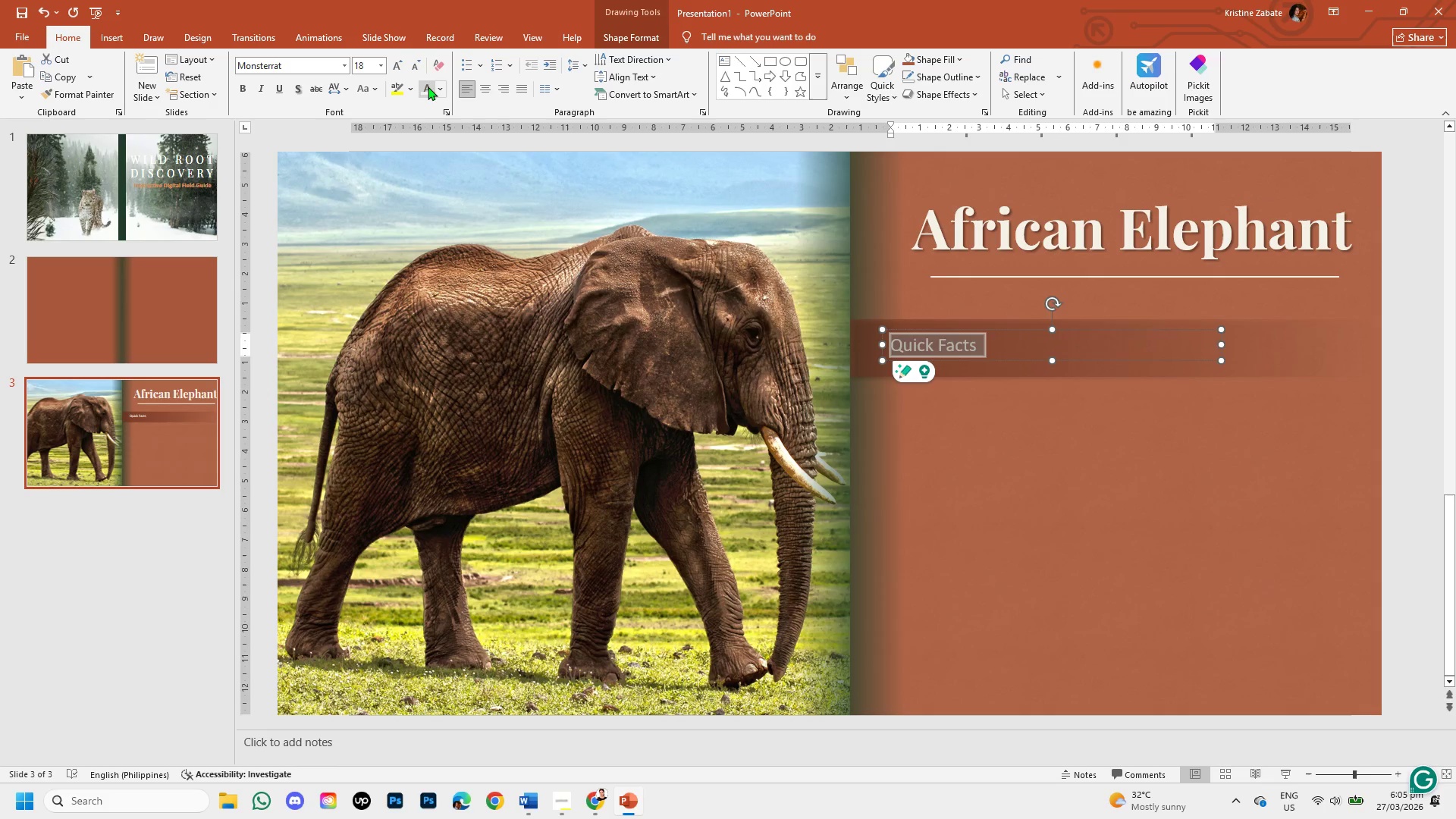 
left_click([436, 86])
 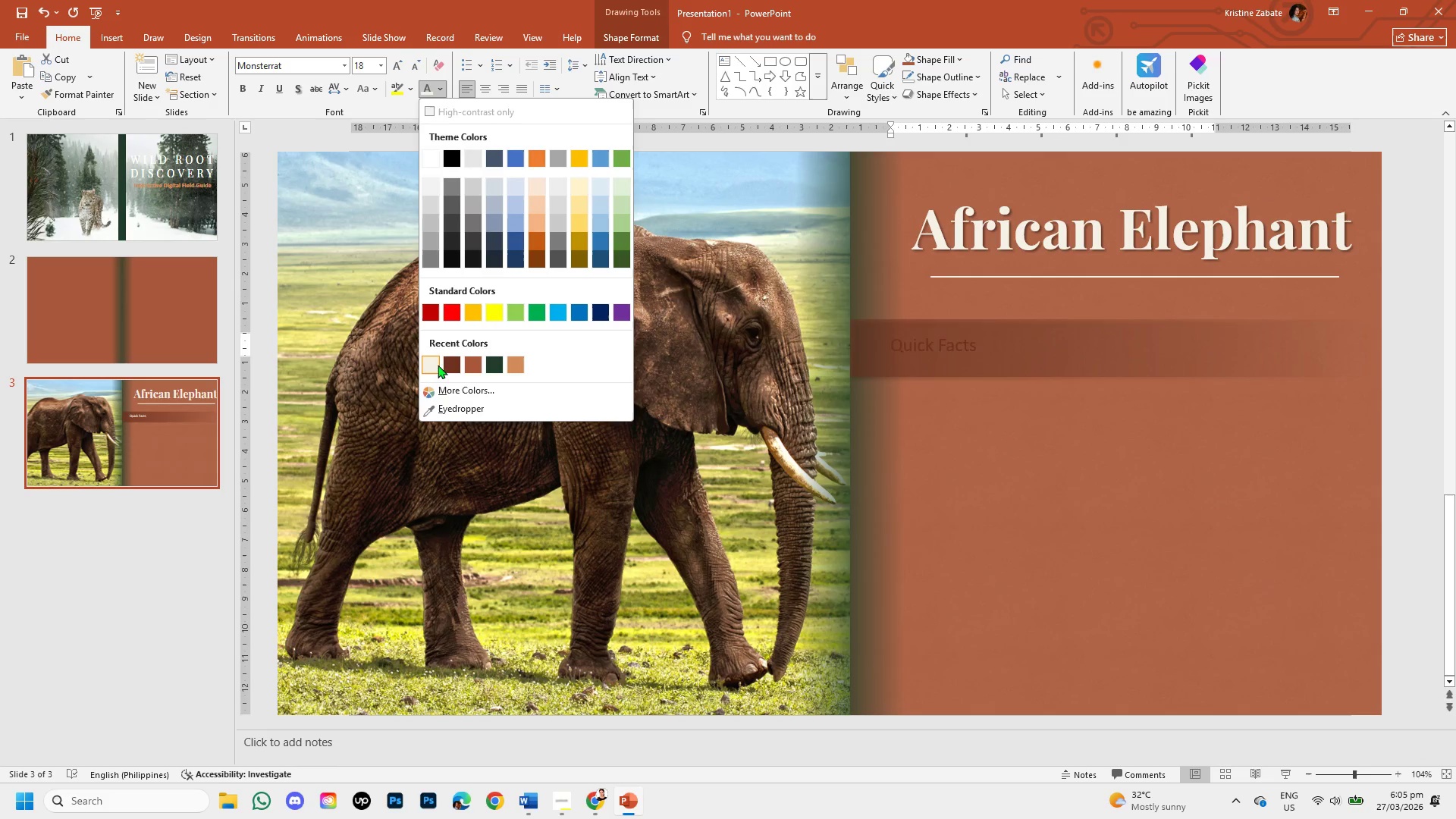 
left_click([428, 364])
 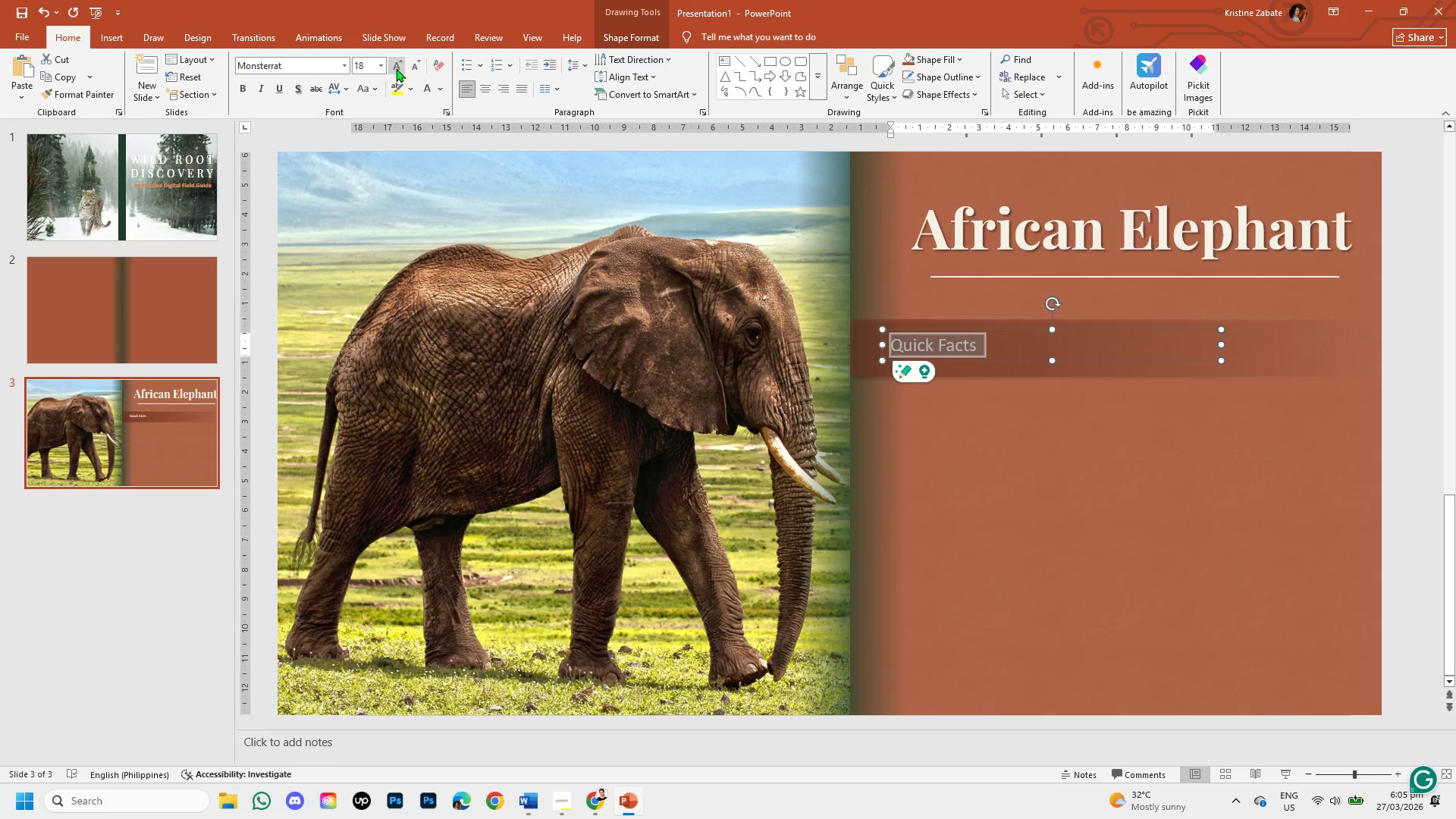 
double_click([395, 67])
 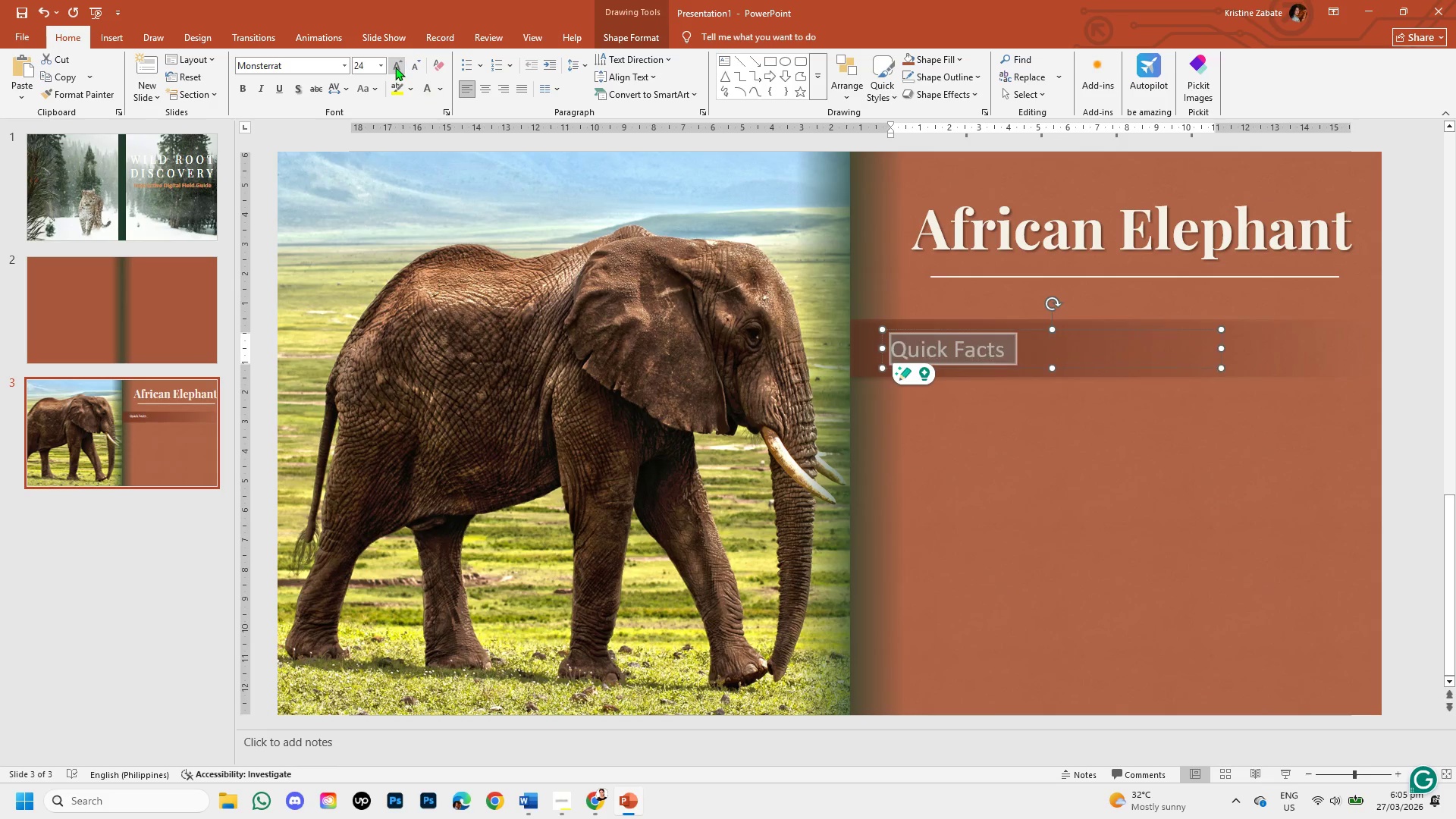 
triple_click([395, 67])
 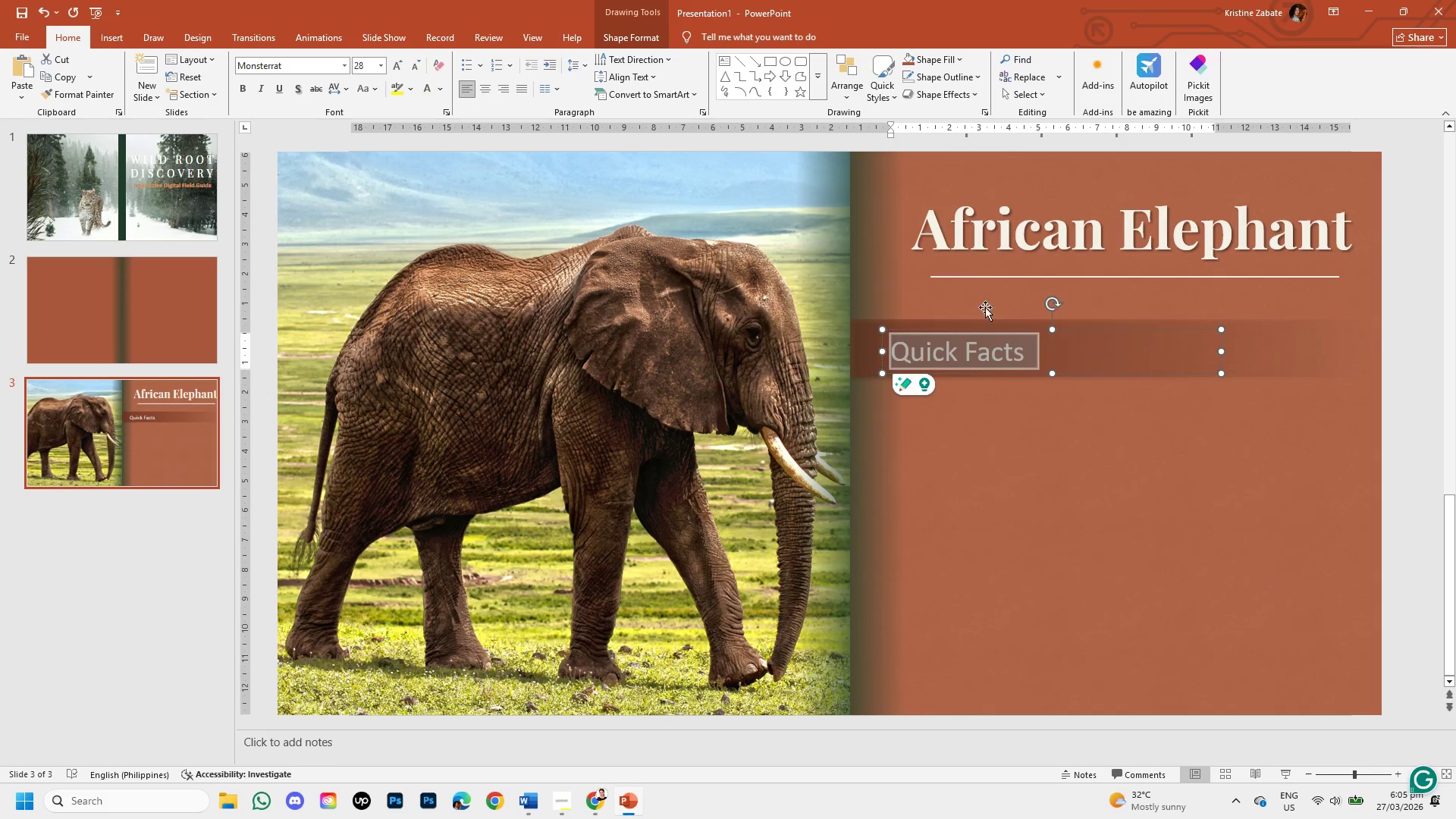 
left_click_drag(start_coordinate=[1068, 377], to_coordinate=[1068, 370])
 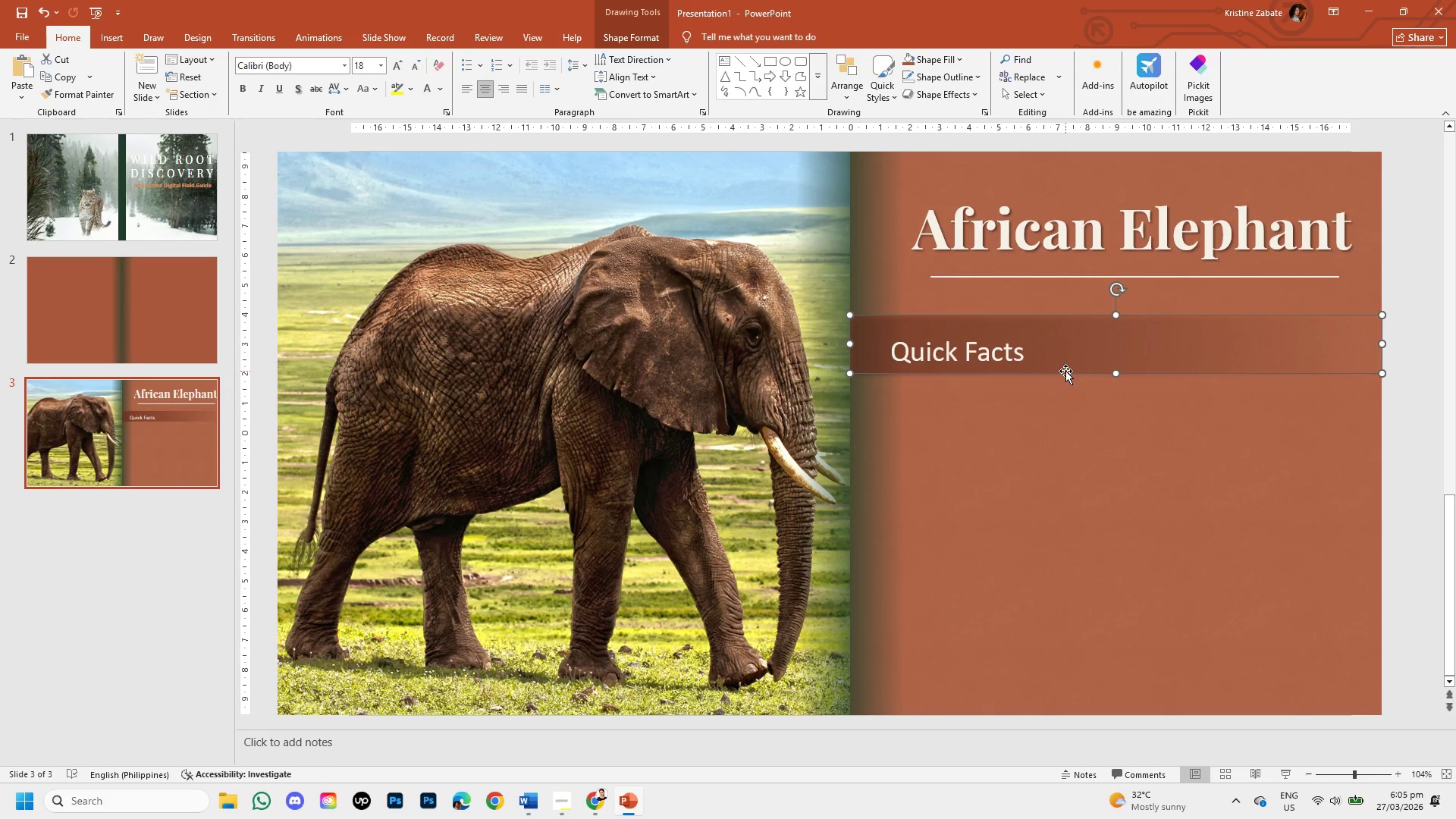 
key(Control+Z)
 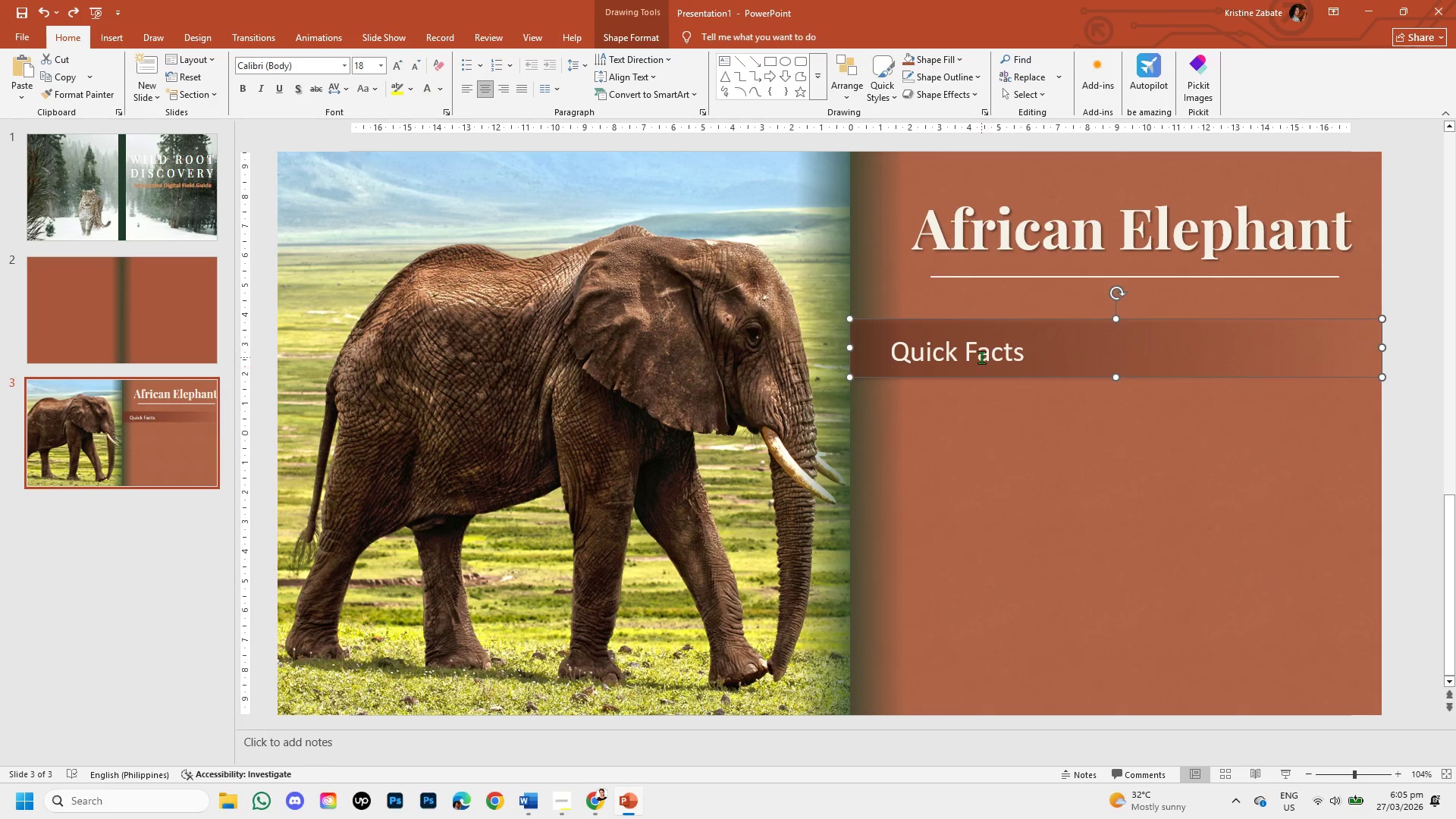 
left_click([981, 356])
 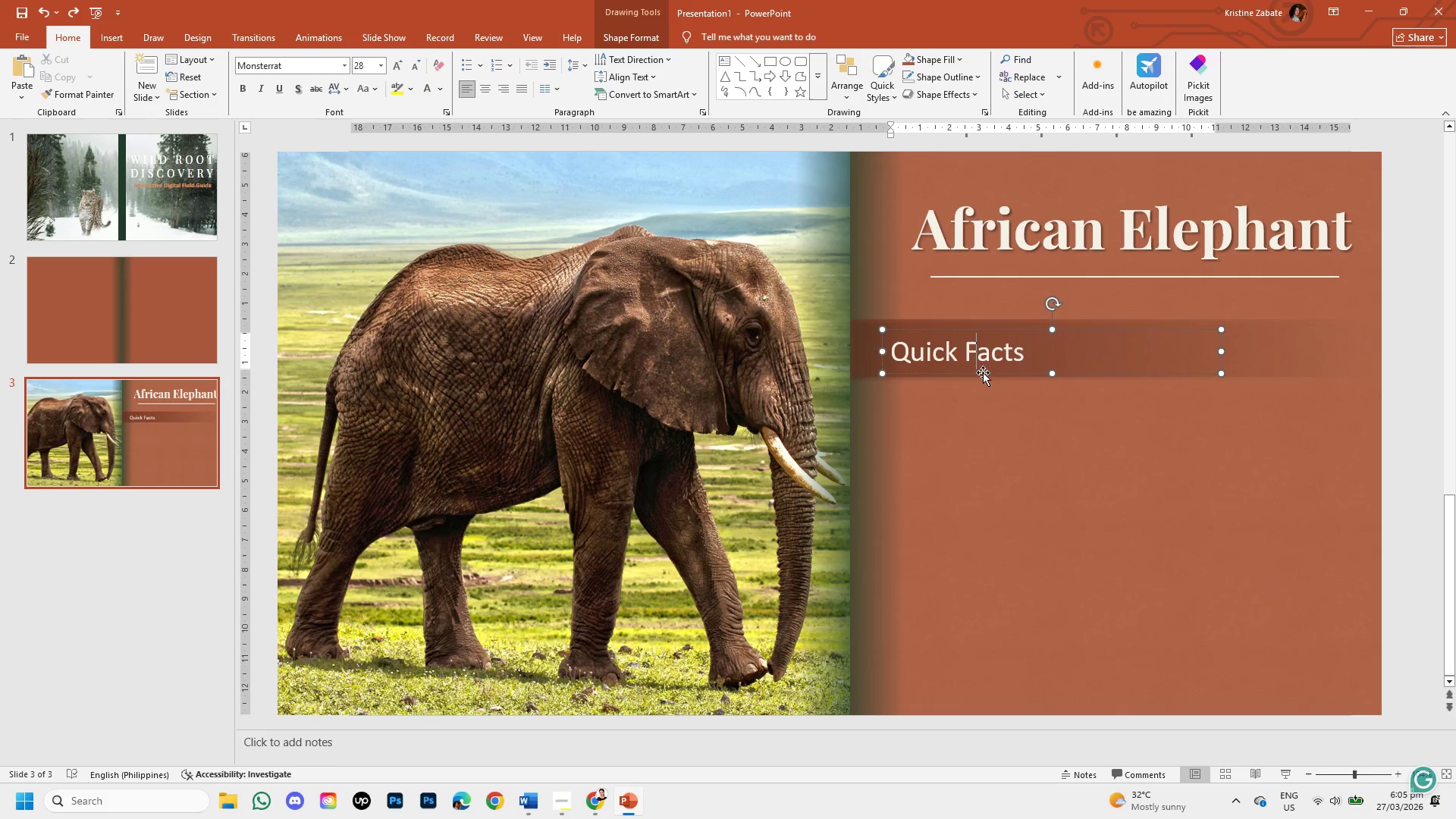 
left_click_drag(start_coordinate=[983, 372], to_coordinate=[1004, 367])
 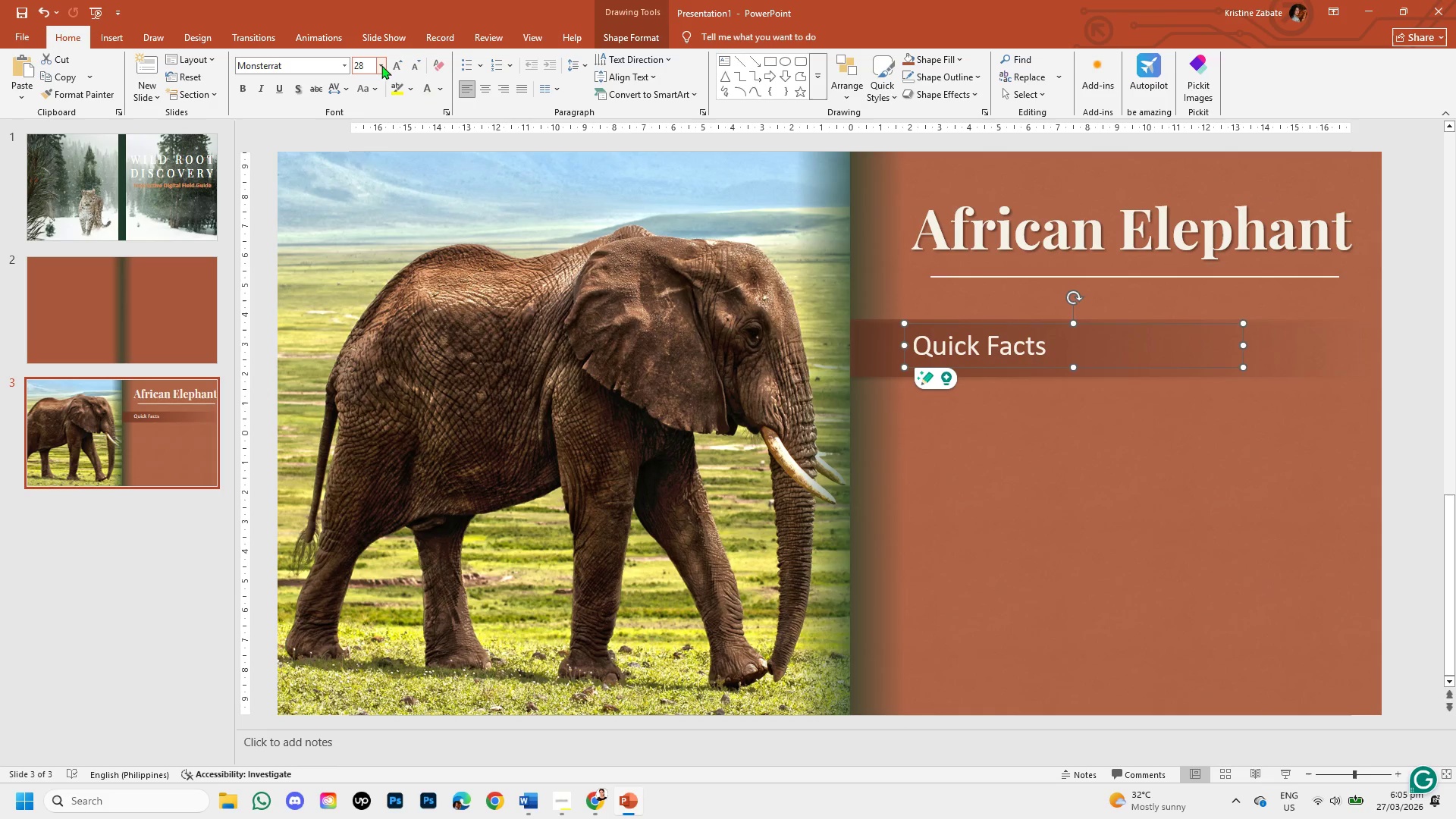 
left_click([395, 64])
 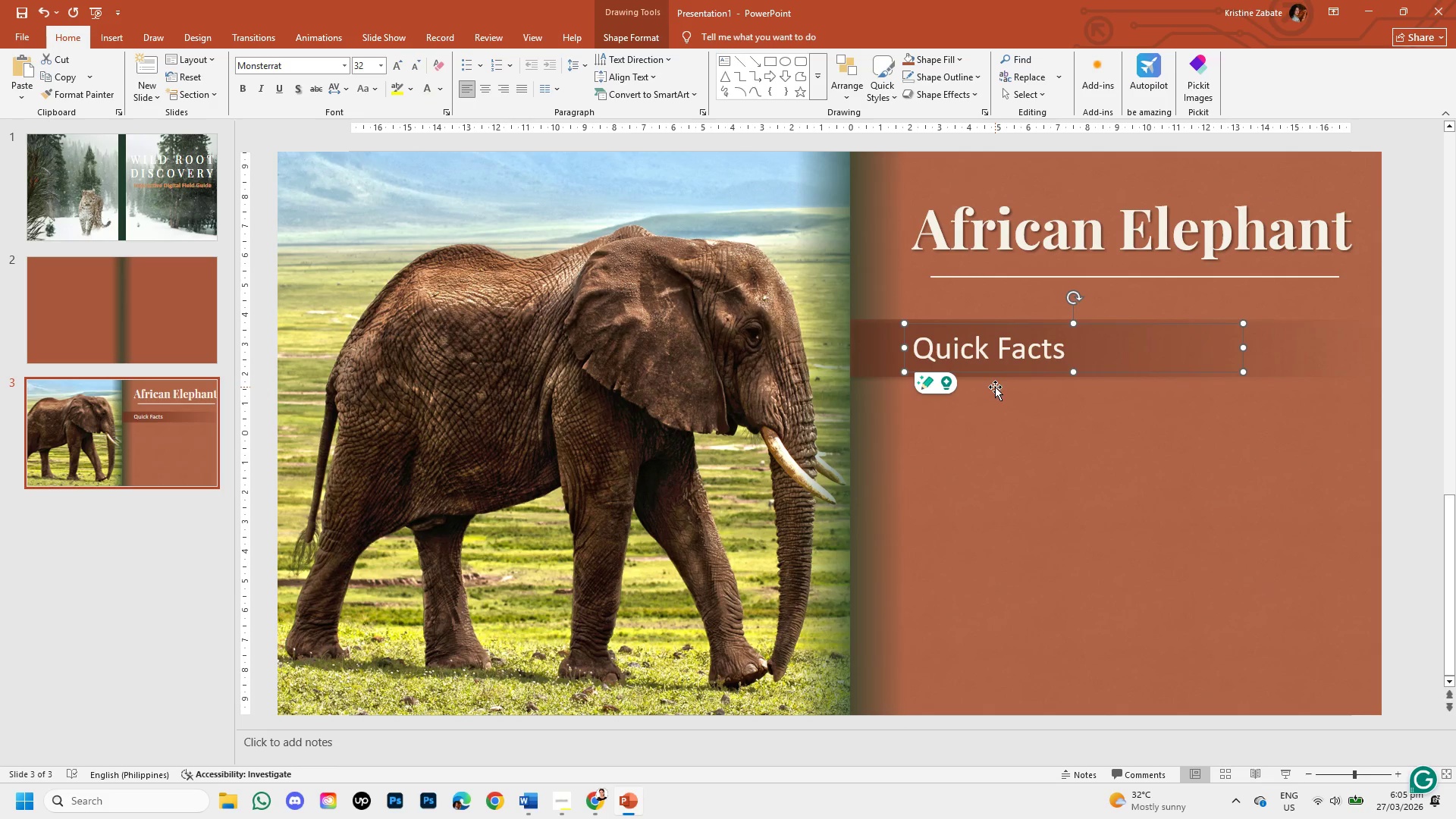 
left_click_drag(start_coordinate=[992, 373], to_coordinate=[988, 378])
 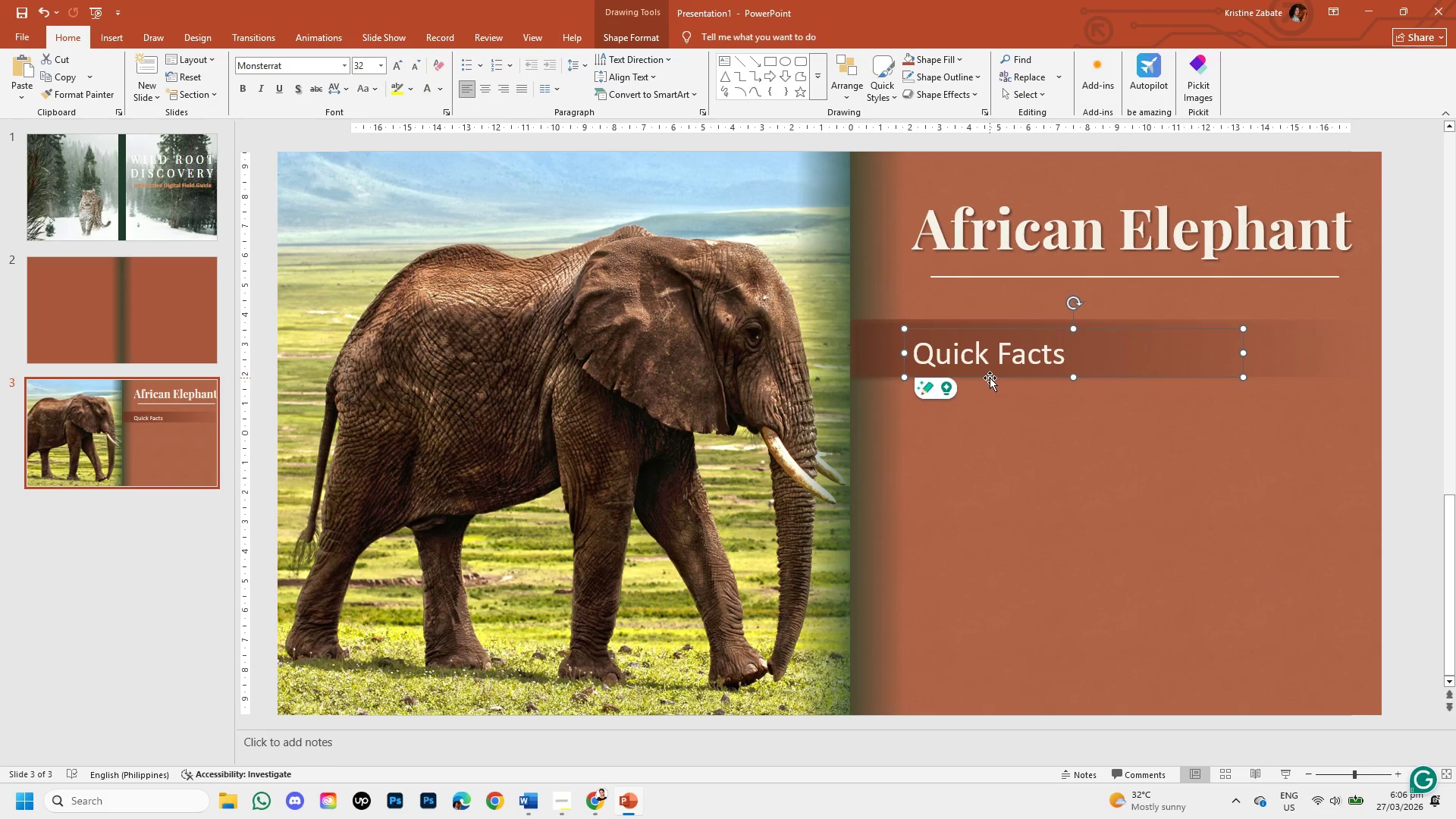 
left_click_drag(start_coordinate=[990, 378], to_coordinate=[990, 370])
 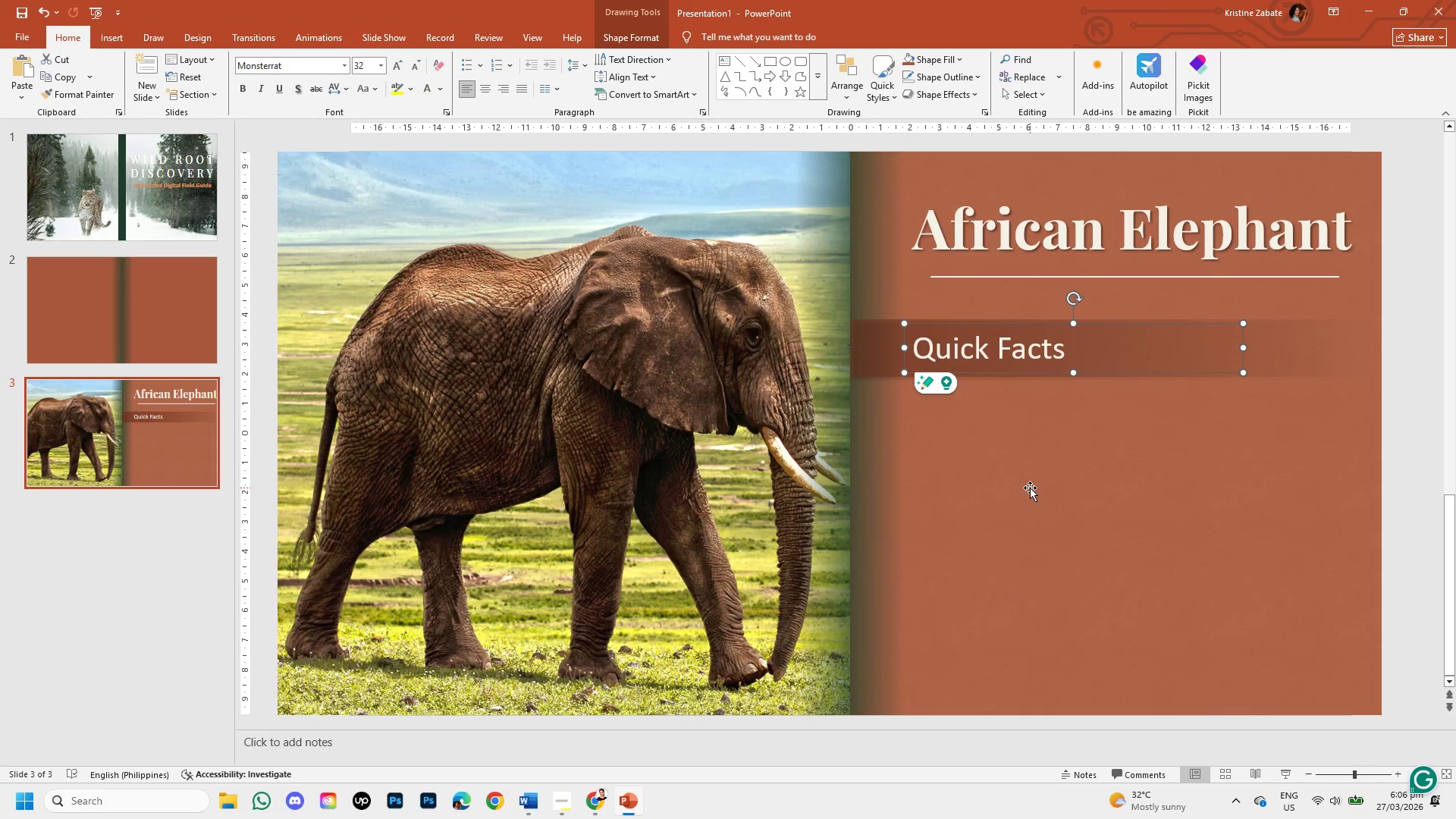 
left_click([1030, 488])
 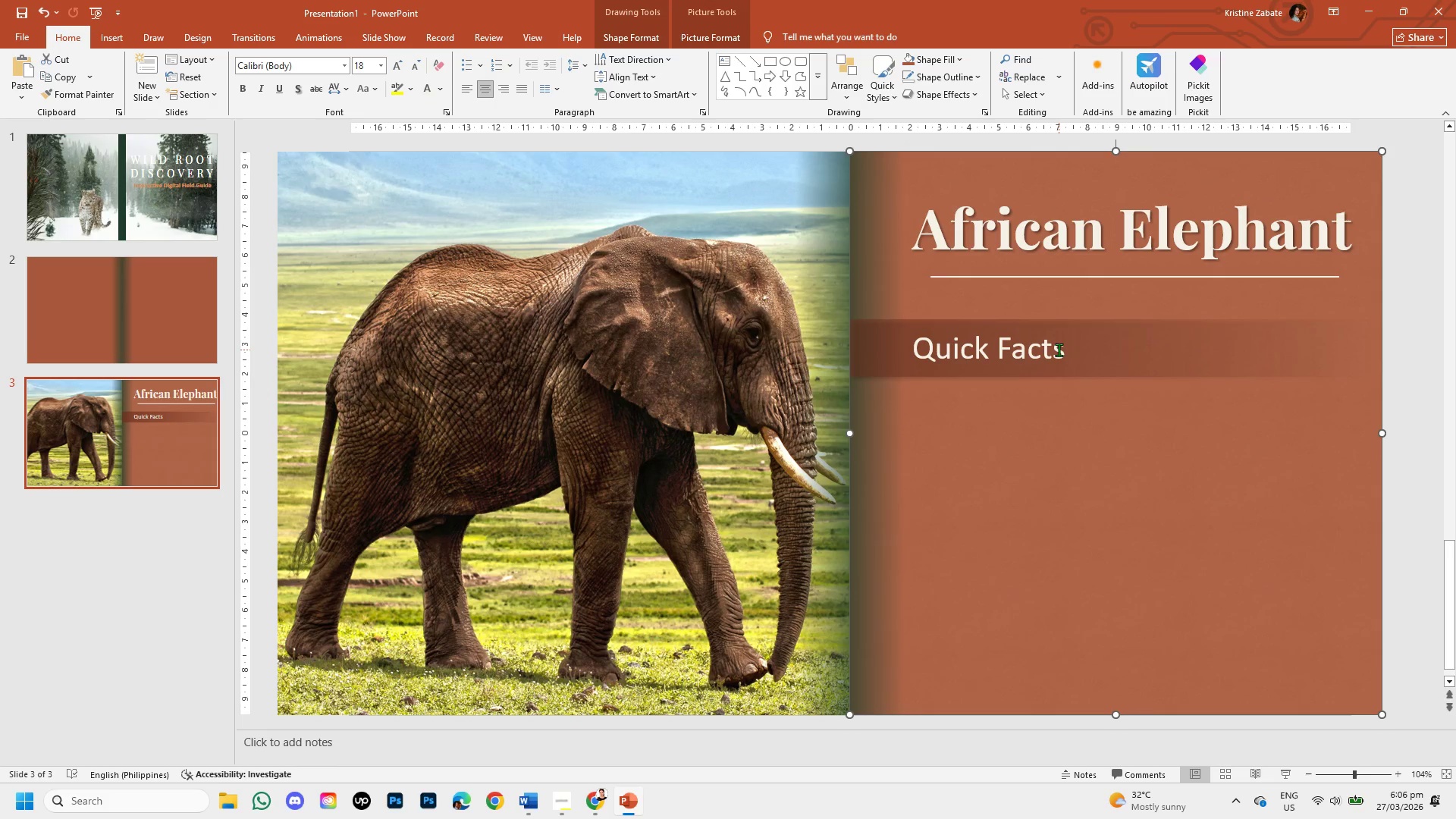 
left_click([1062, 350])
 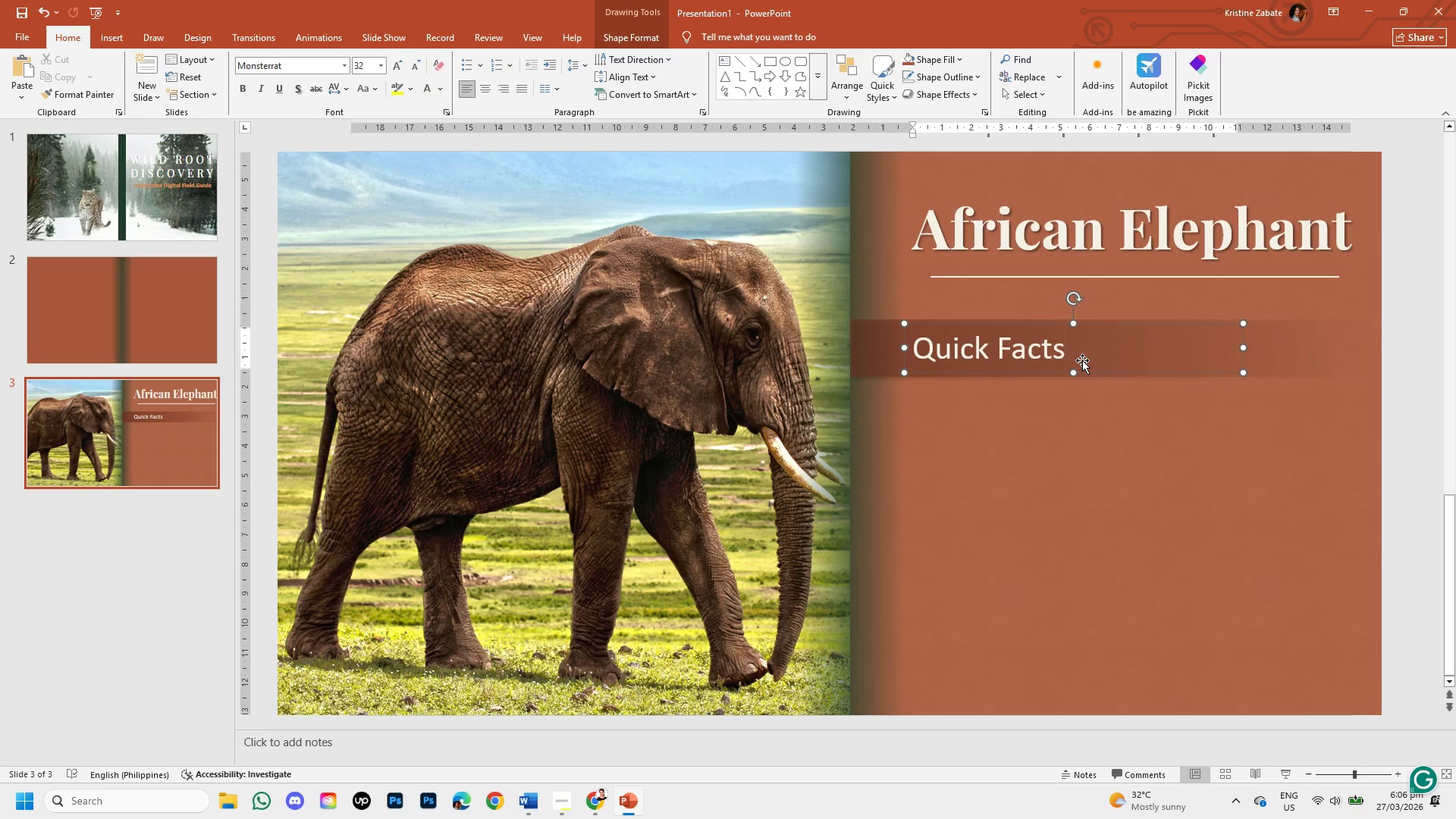 
key(Space)
 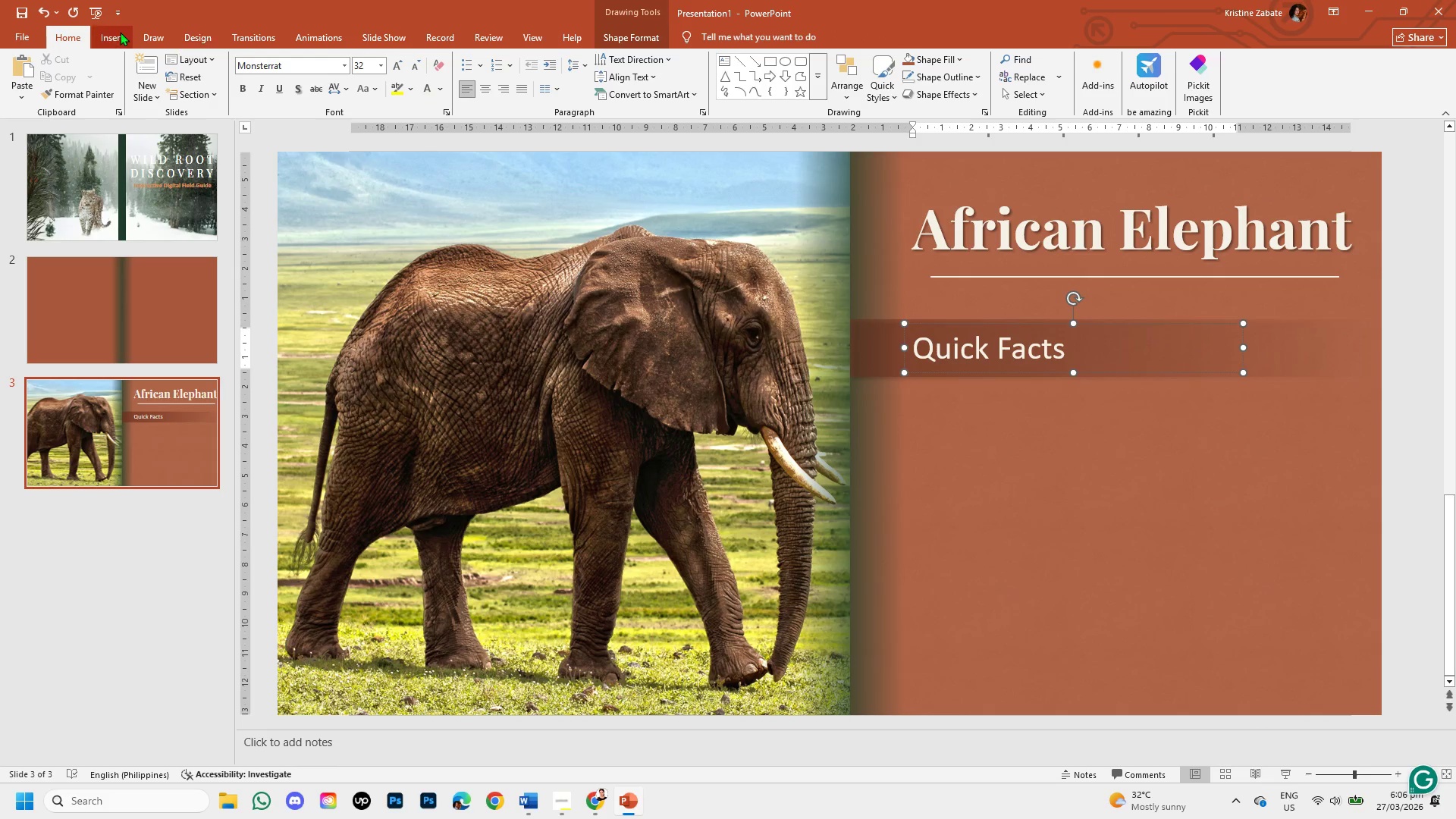 
left_click([111, 32])
 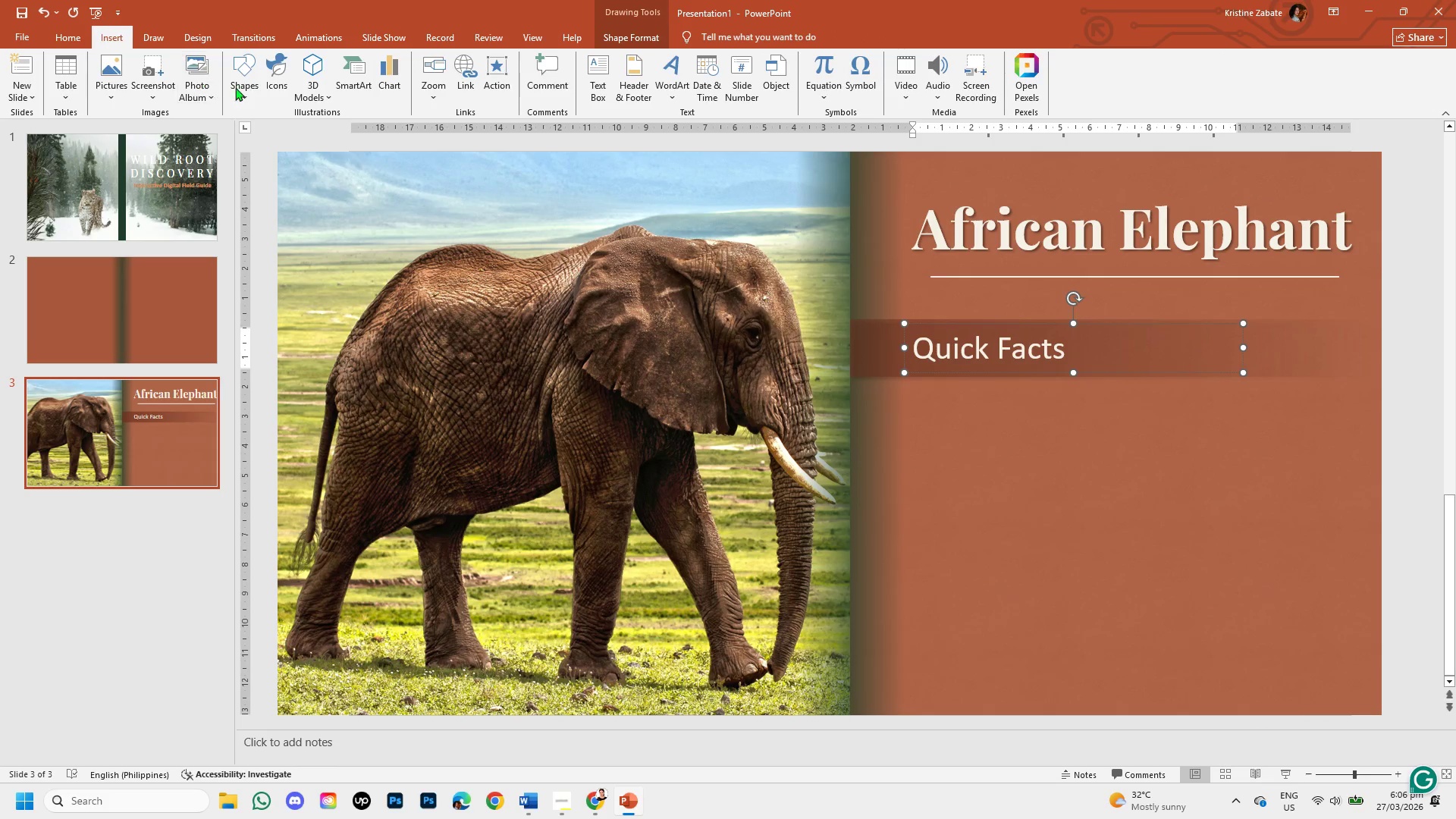 
left_click([236, 87])
 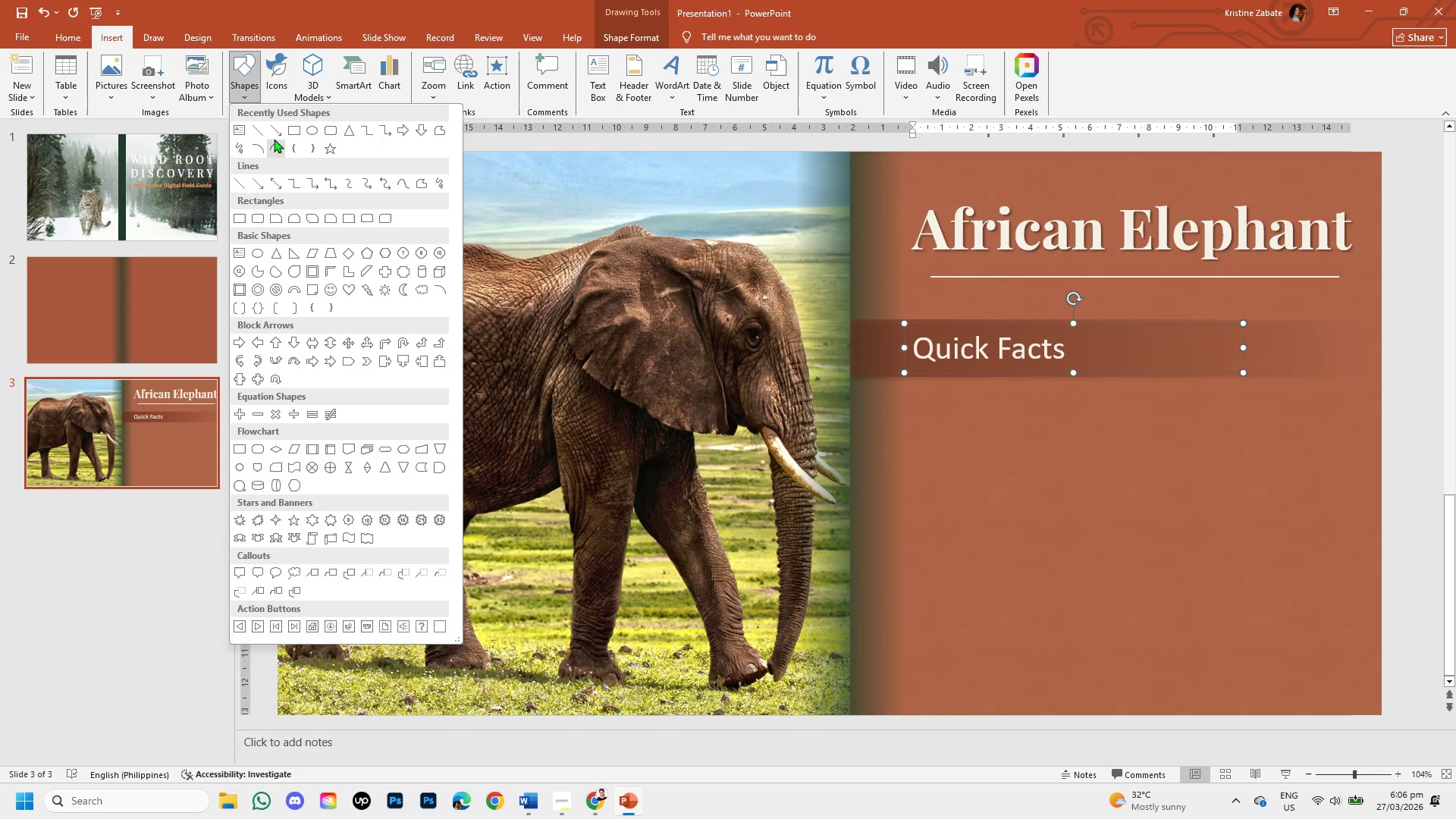 
left_click([256, 129])
 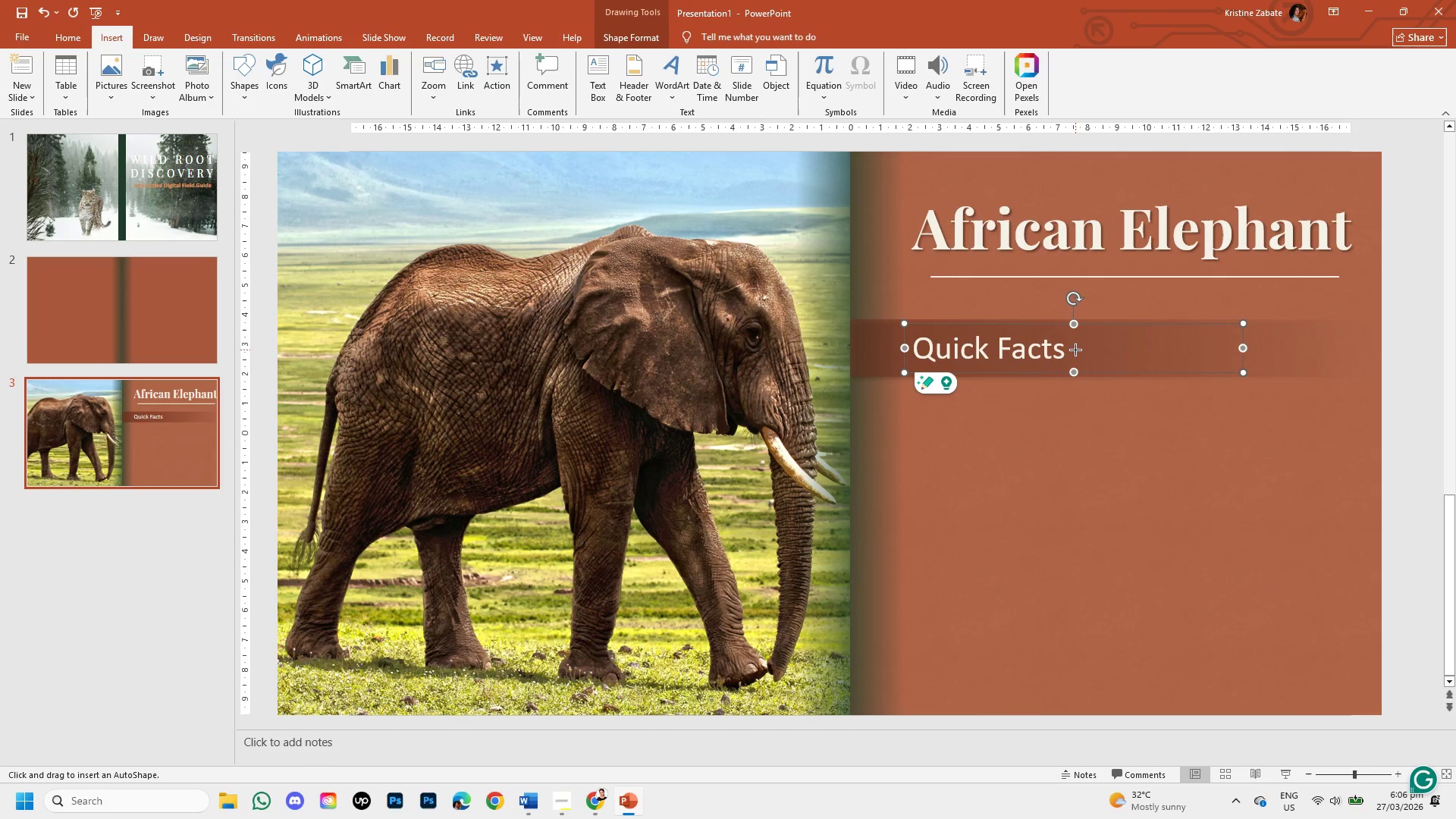 
left_click_drag(start_coordinate=[1075, 348], to_coordinate=[1105, 348])
 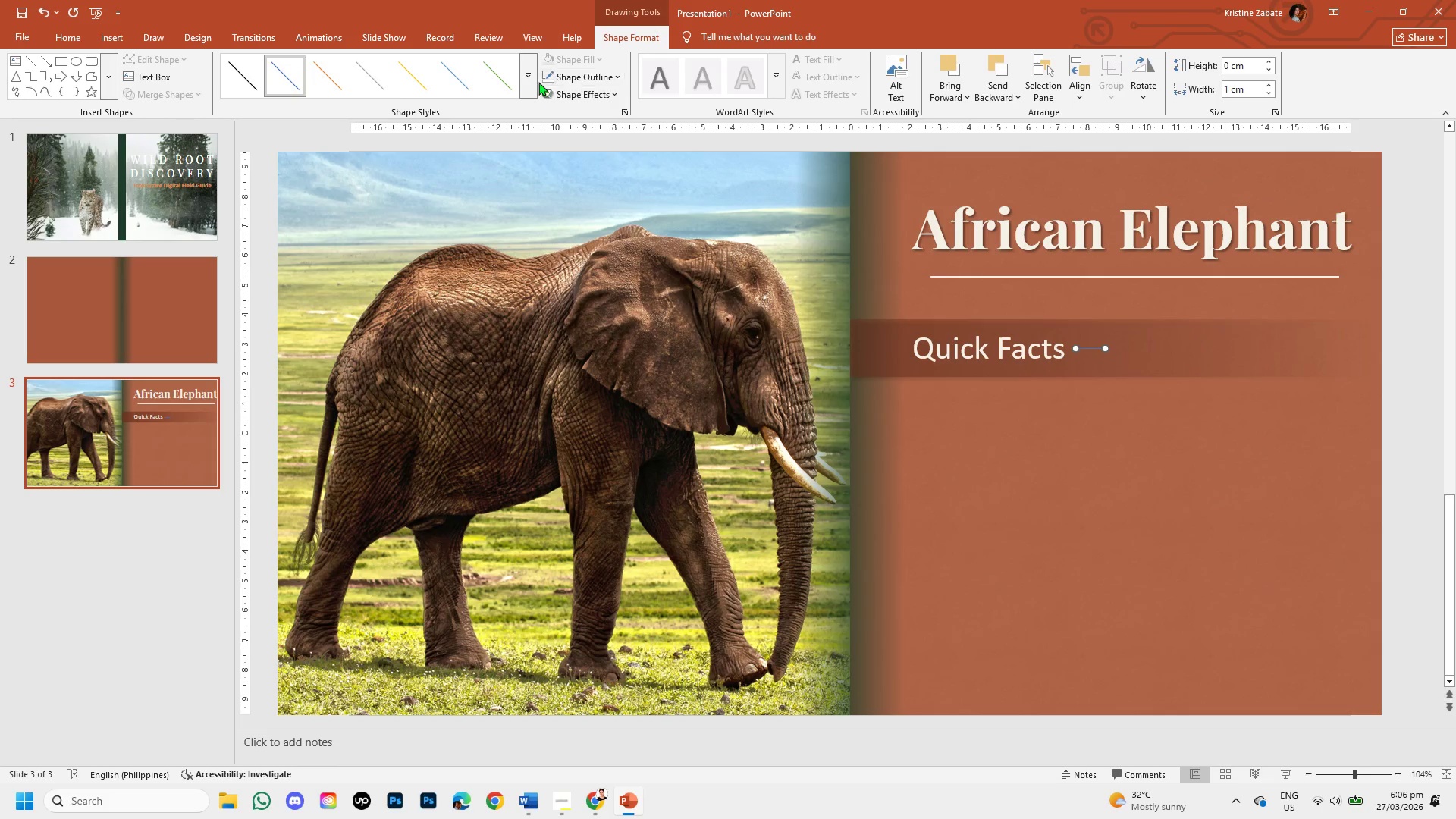 
left_click([616, 80])
 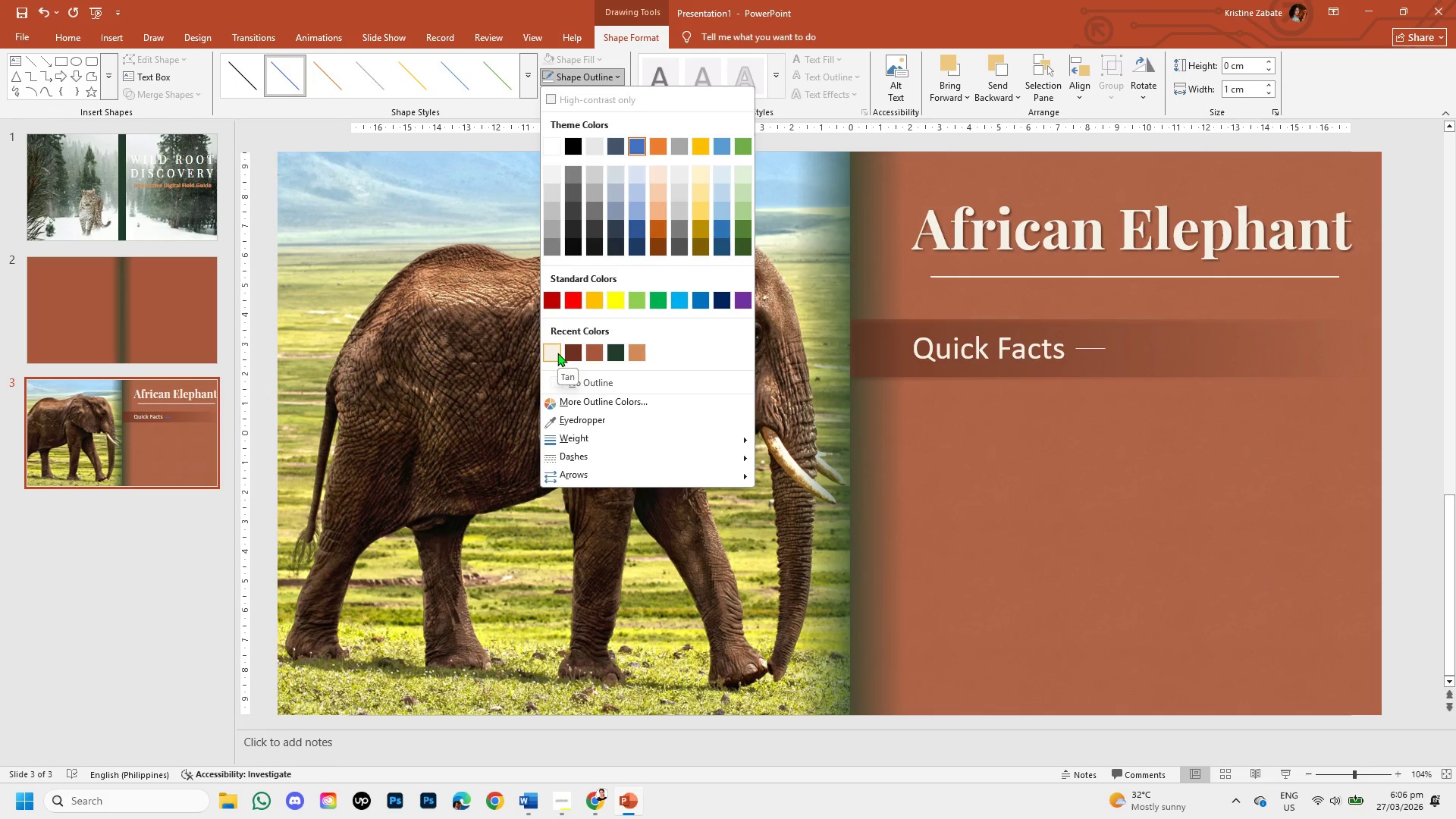 
left_click([557, 353])
 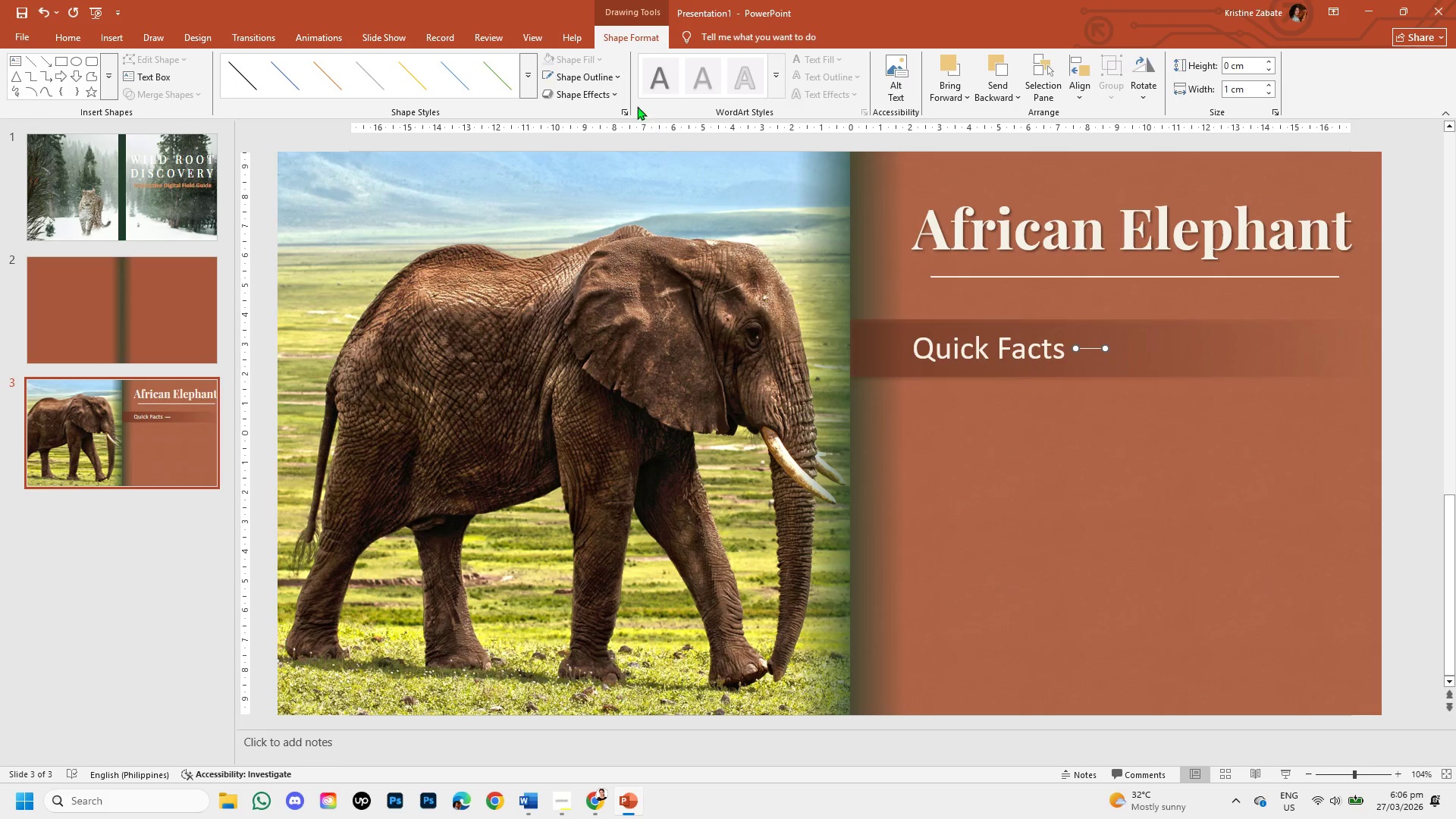 
left_click([620, 73])
 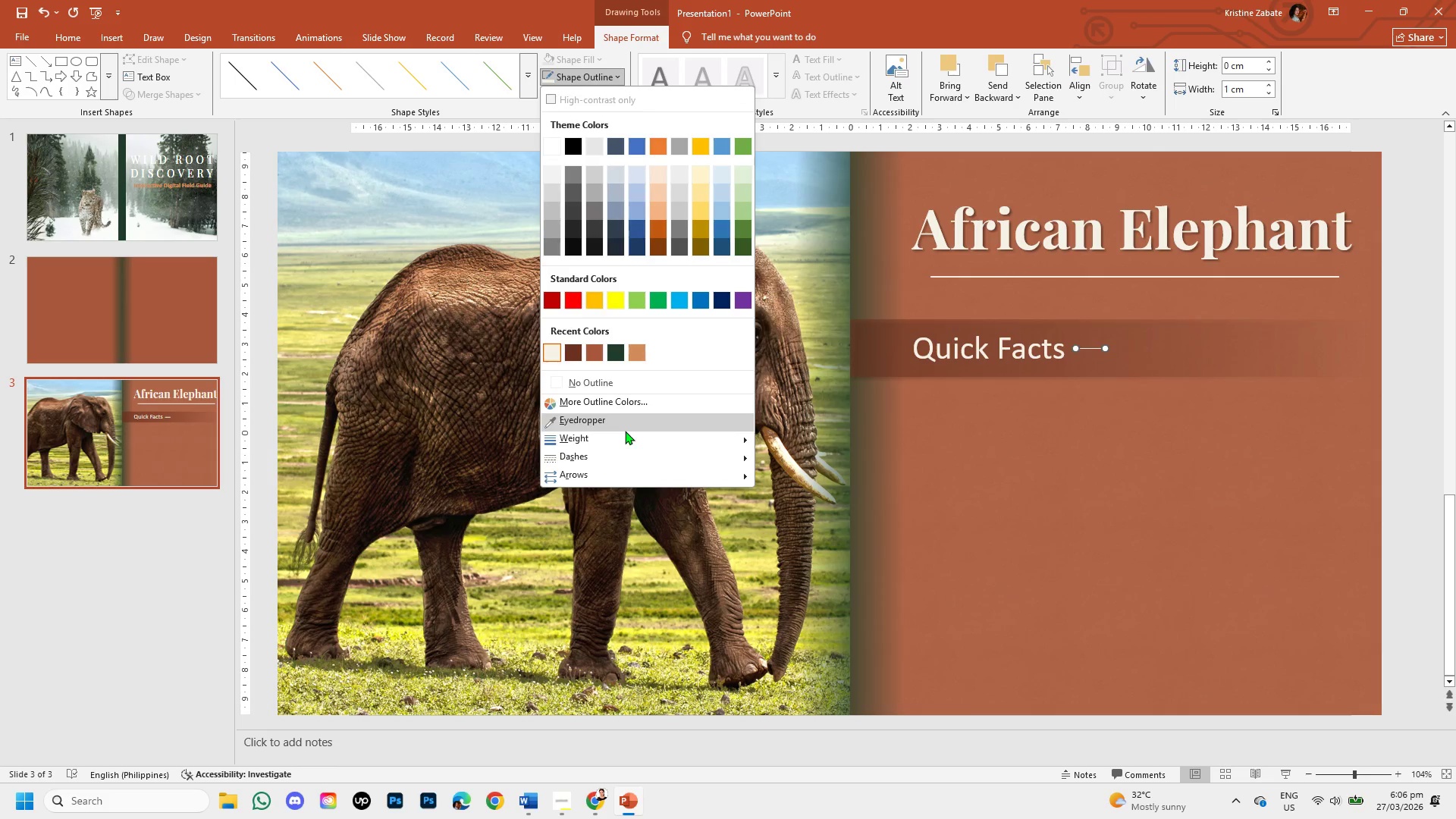 
left_click([625, 436])
 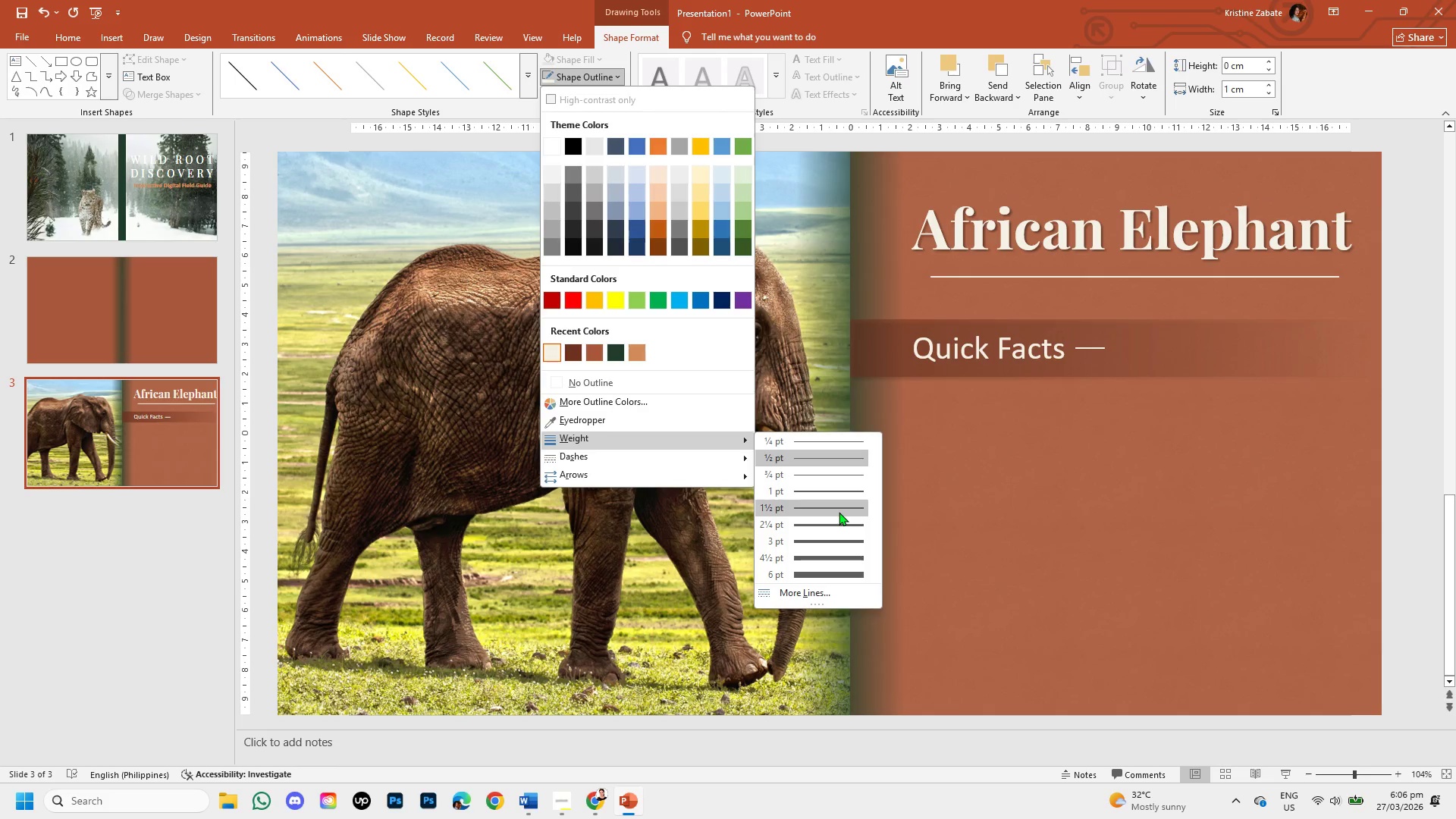 
wait(7.48)
 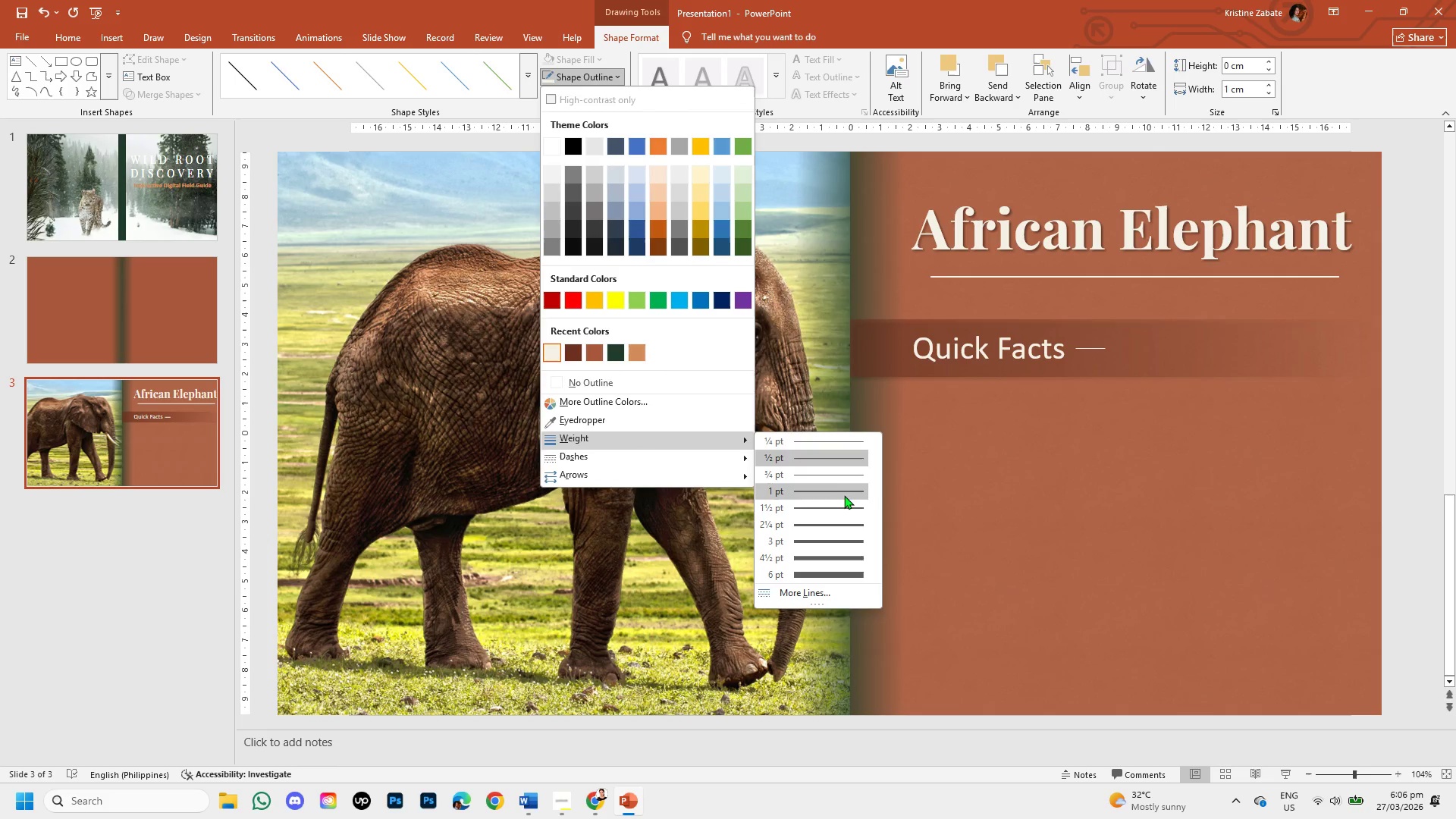 
left_click([838, 525])
 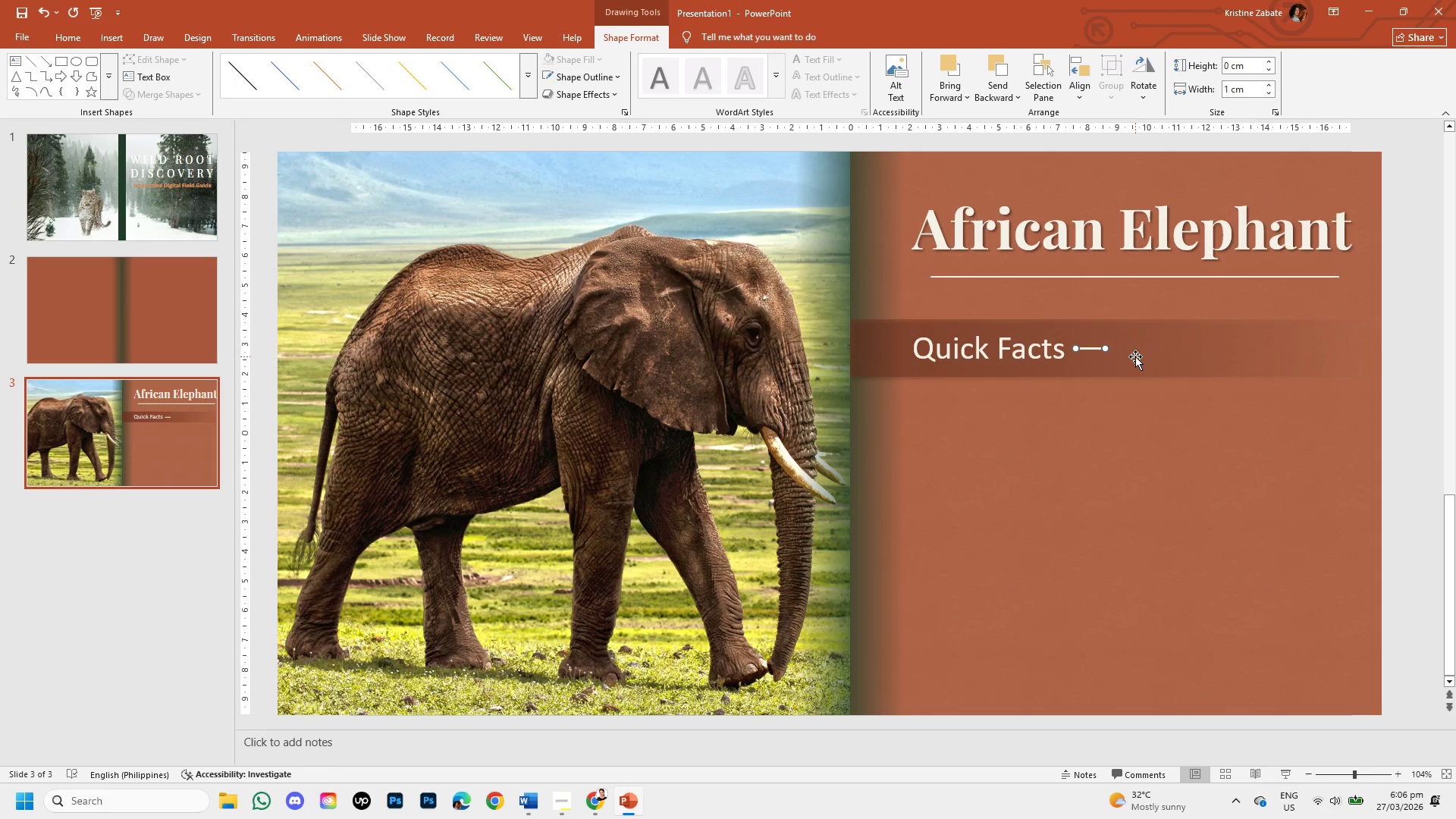 
key(ArrowLeft)
 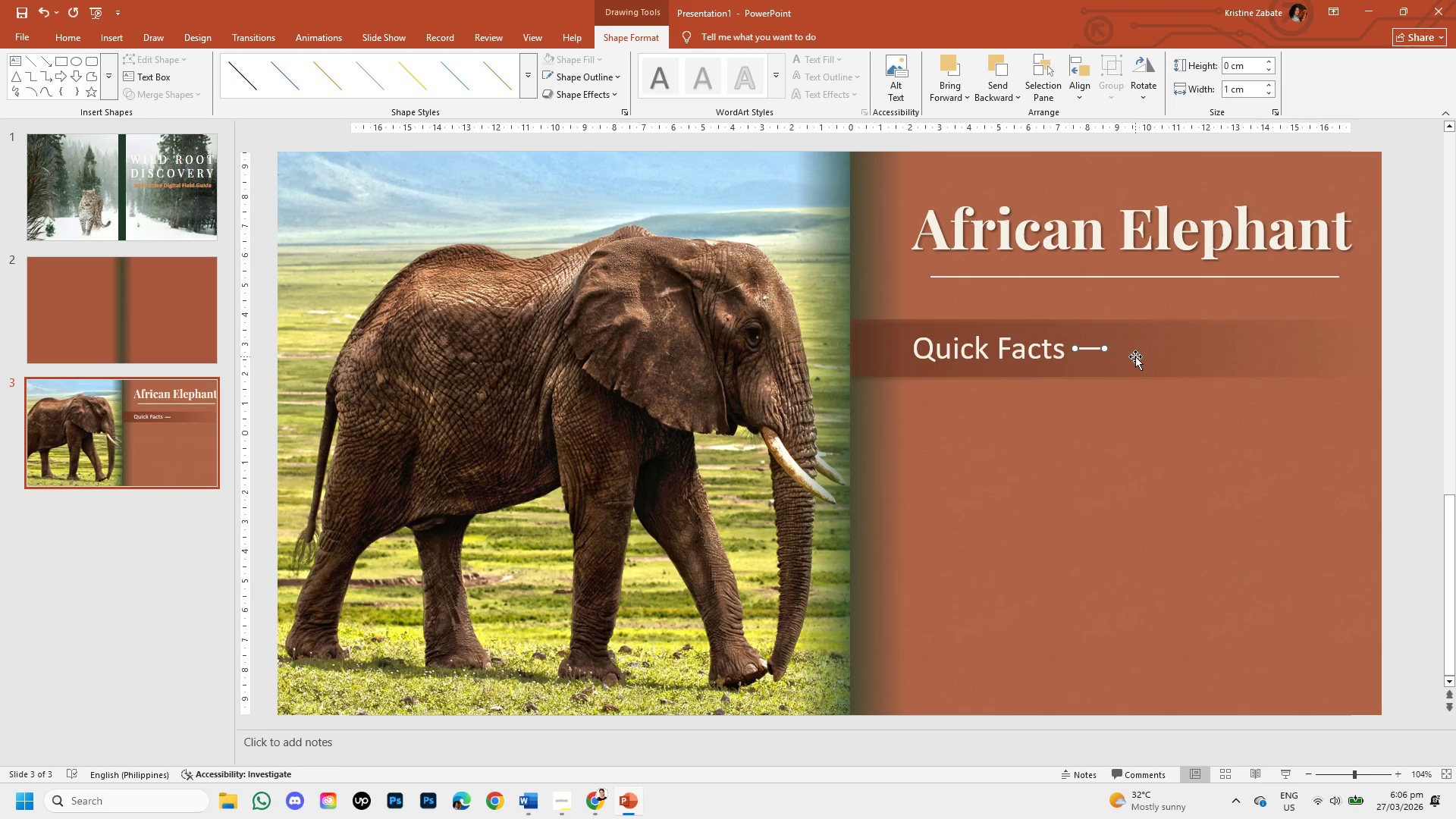 
key(ArrowLeft)
 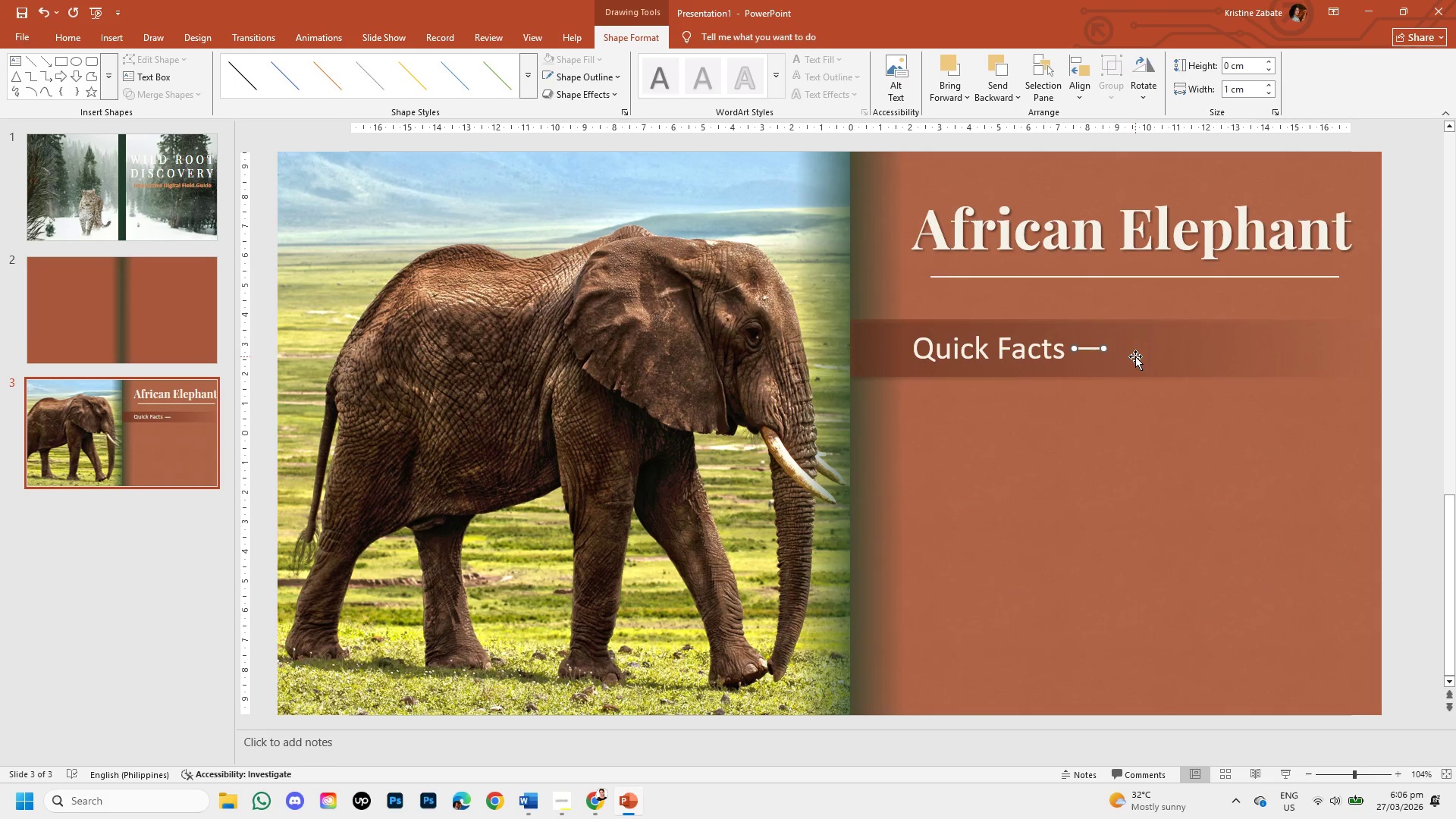 
key(ArrowLeft)
 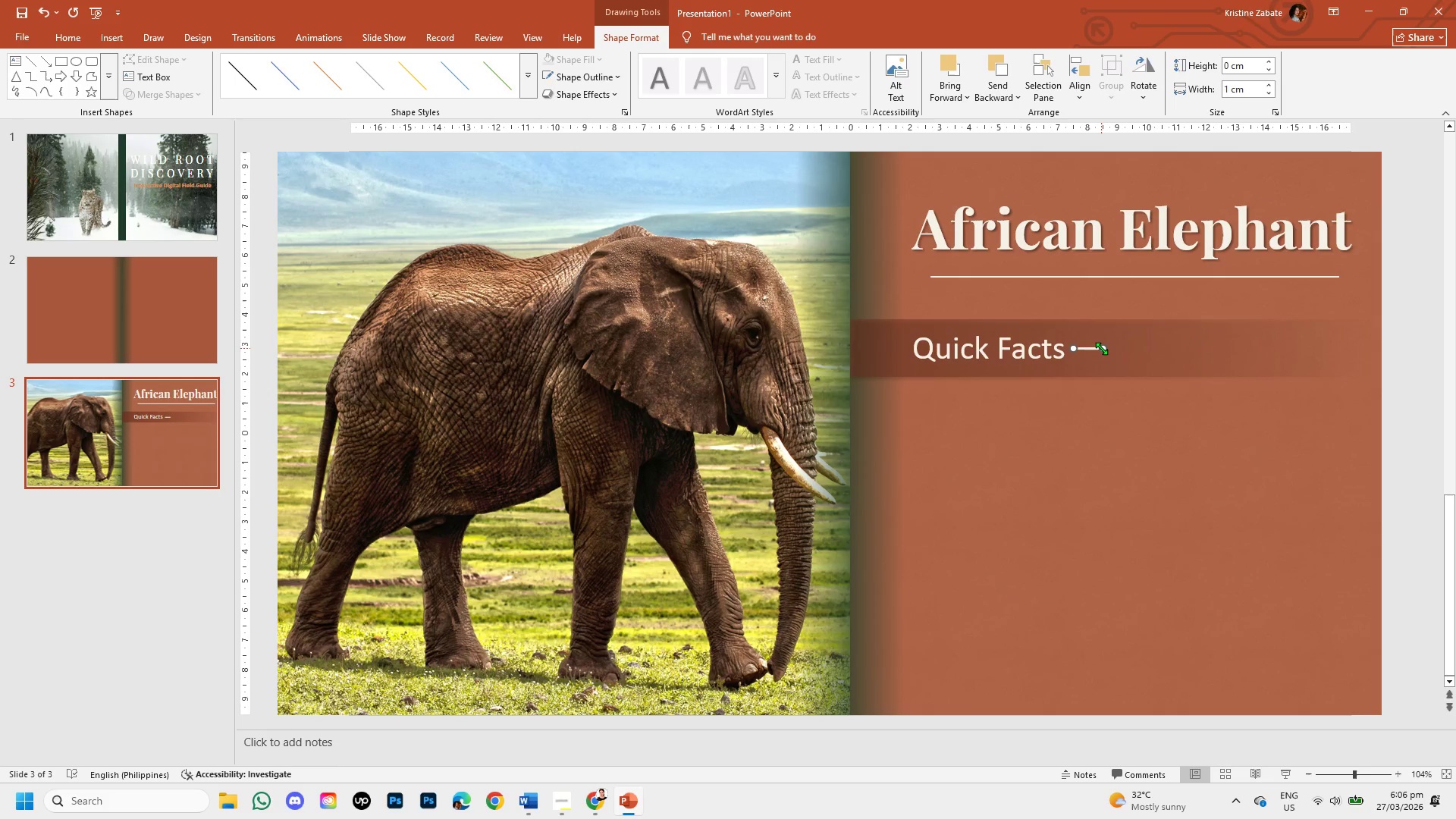 
left_click_drag(start_coordinate=[1103, 348], to_coordinate=[1097, 348])
 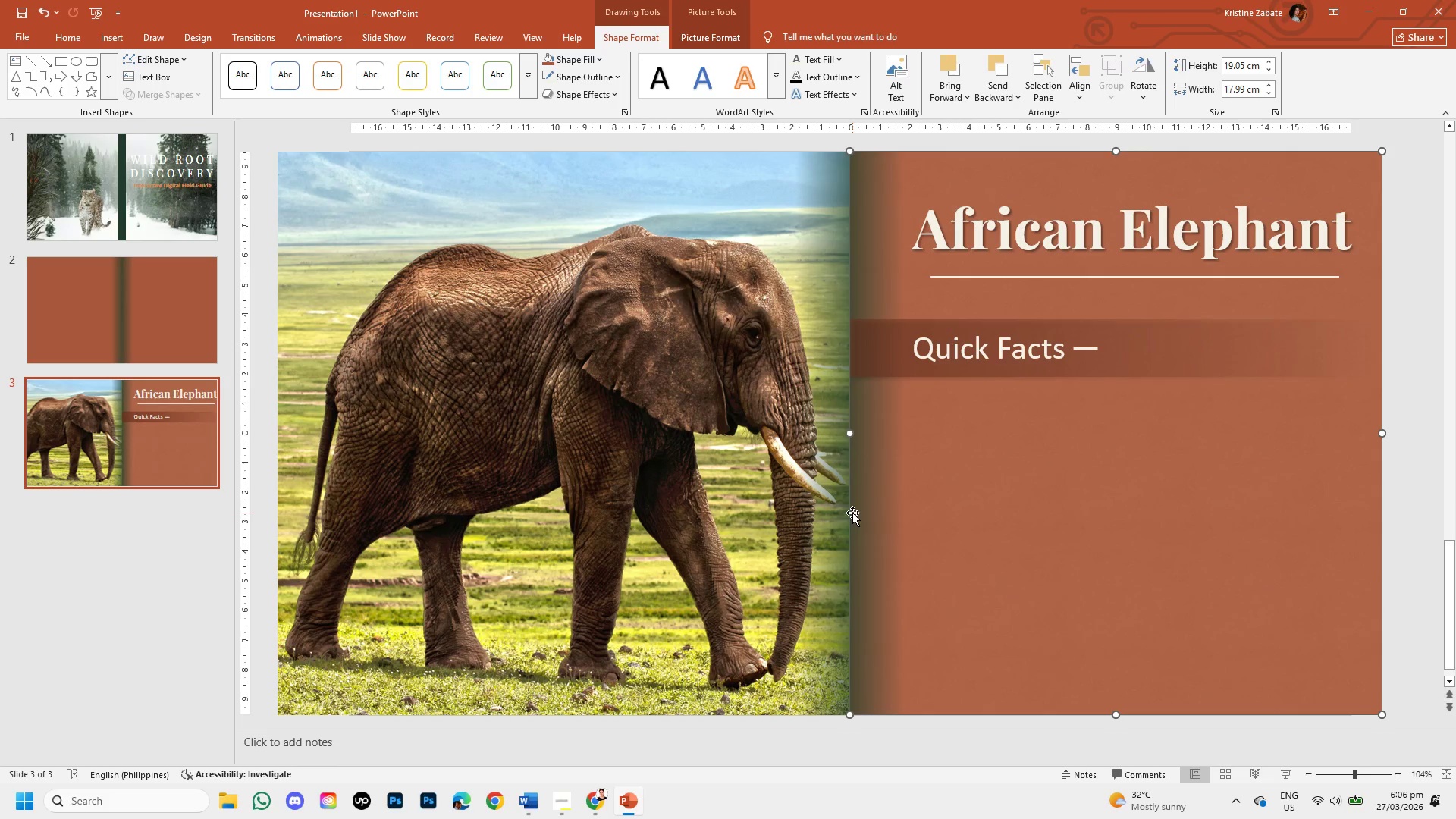 
left_click([1200, 375])
 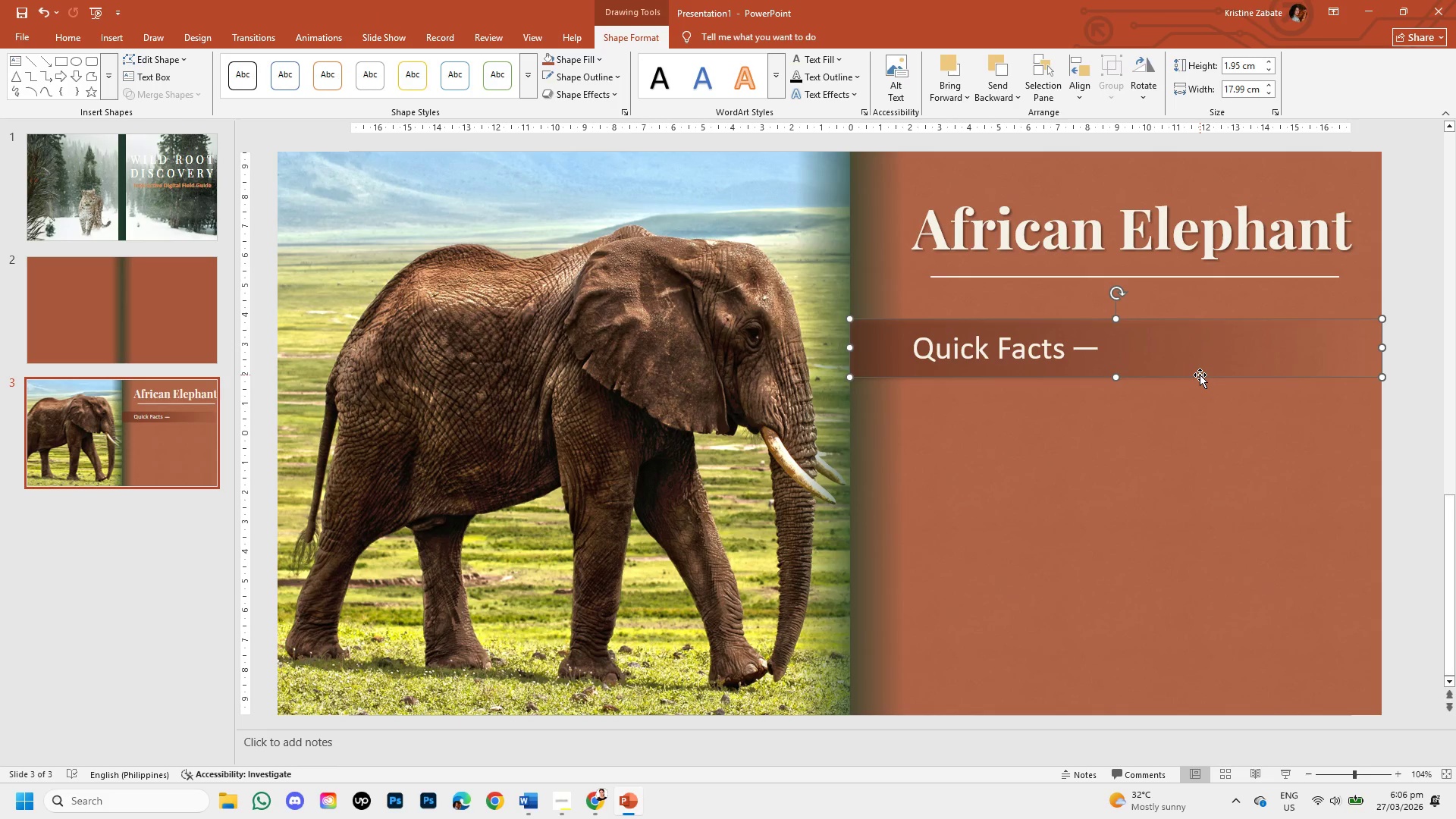 
right_click([1200, 375])
 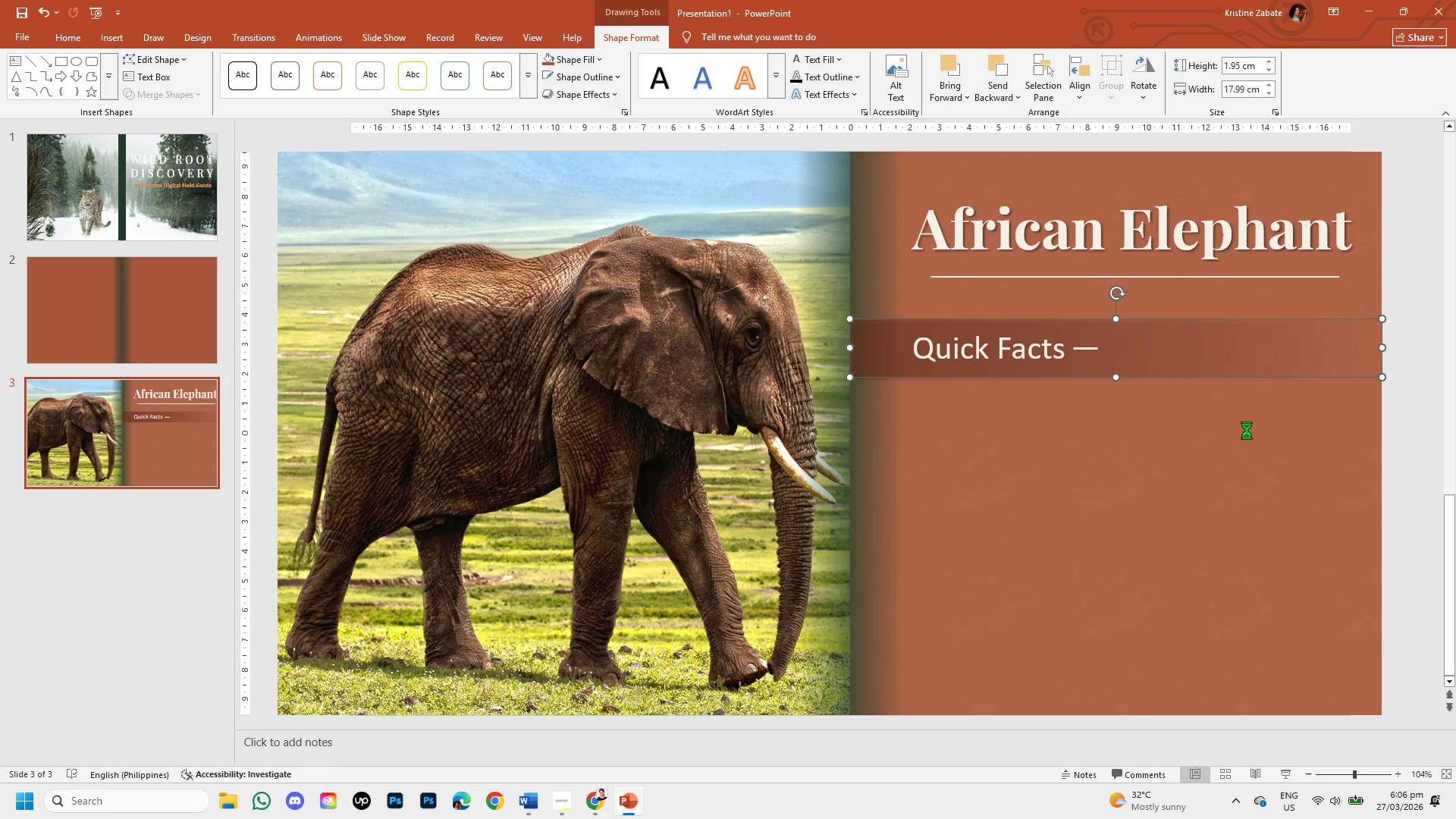 
double_click([1073, 573])
 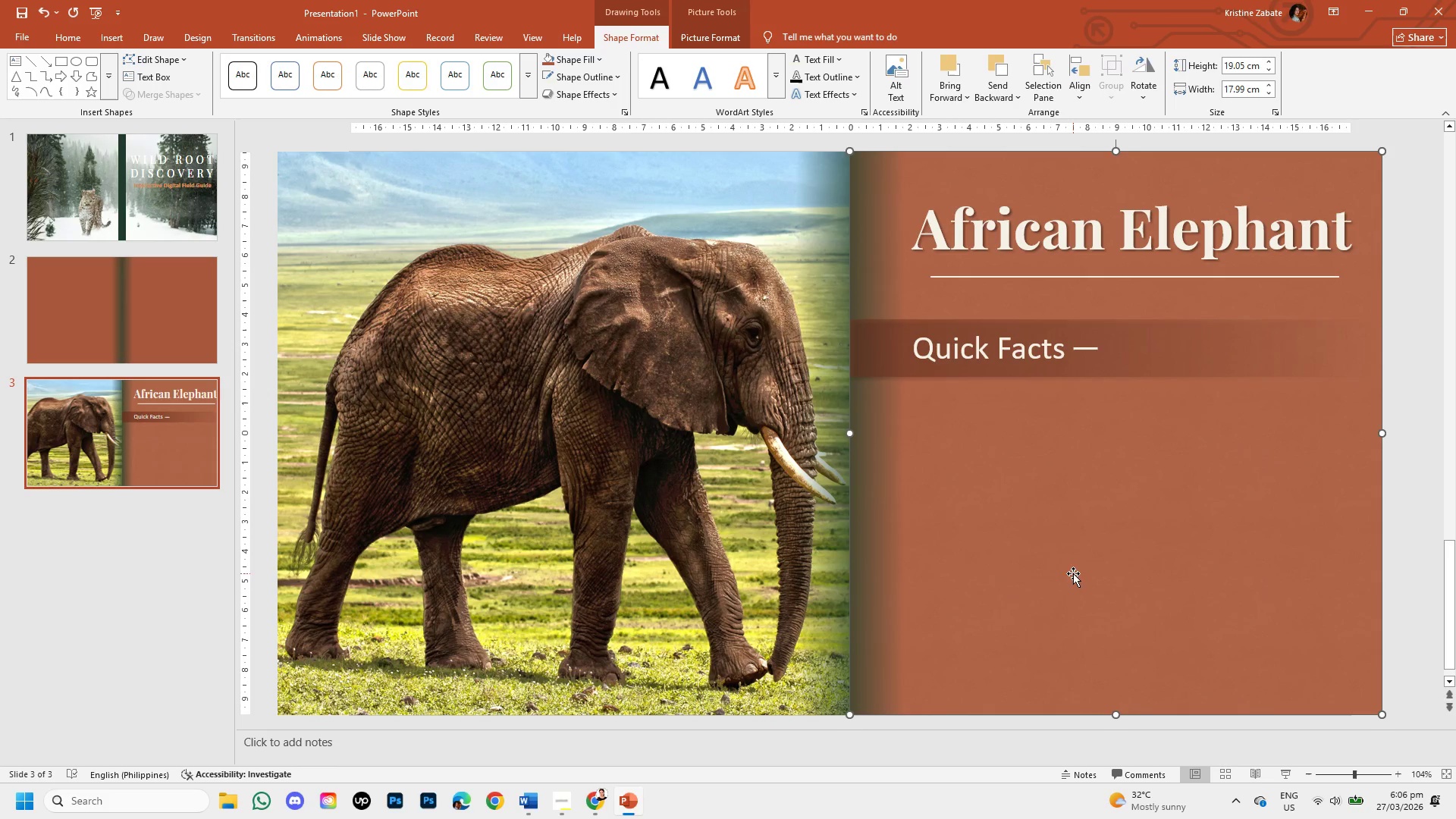 
key(Control+V)
 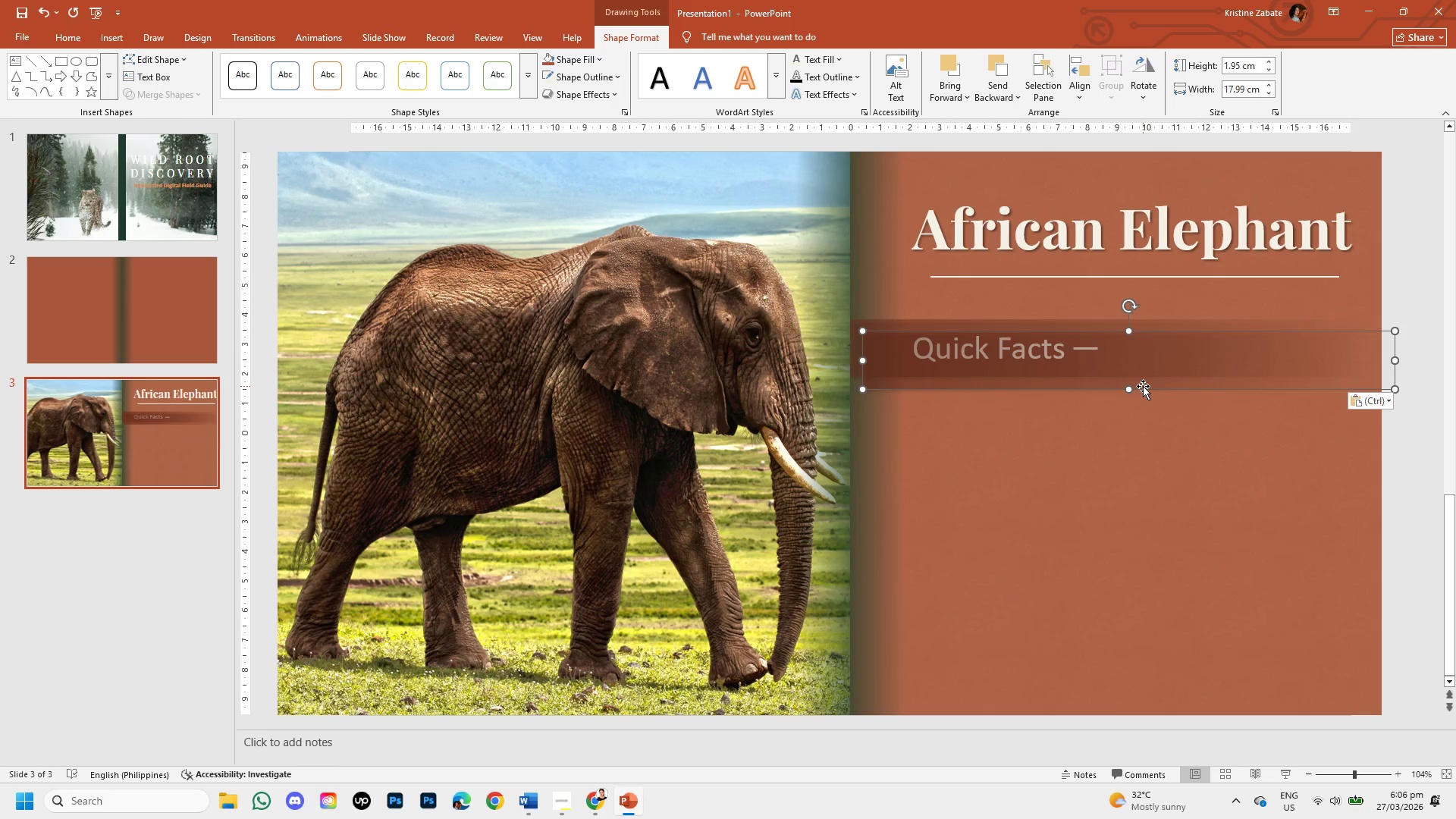 
left_click_drag(start_coordinate=[1143, 388], to_coordinate=[1135, 563])
 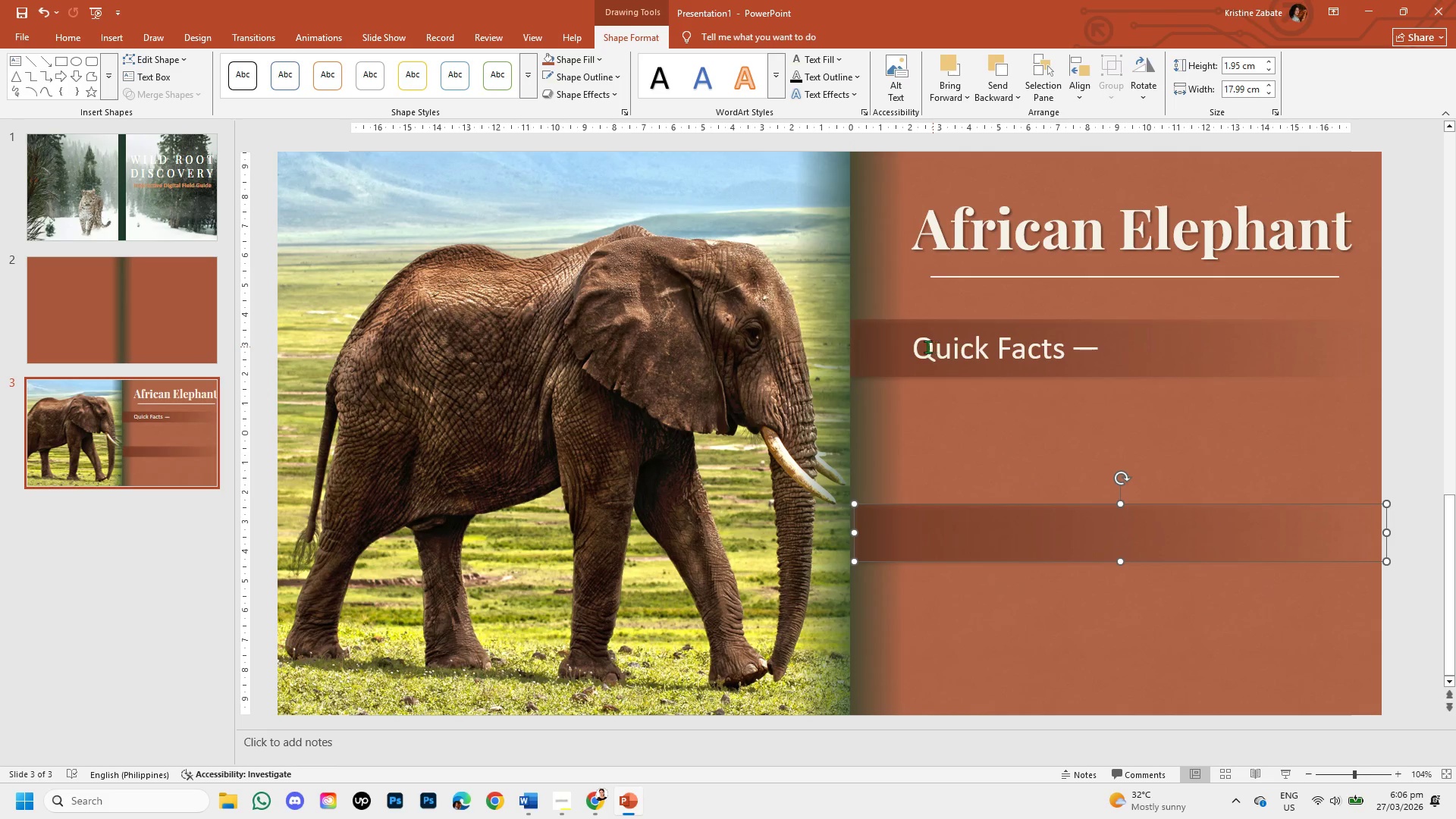 
left_click([921, 347])
 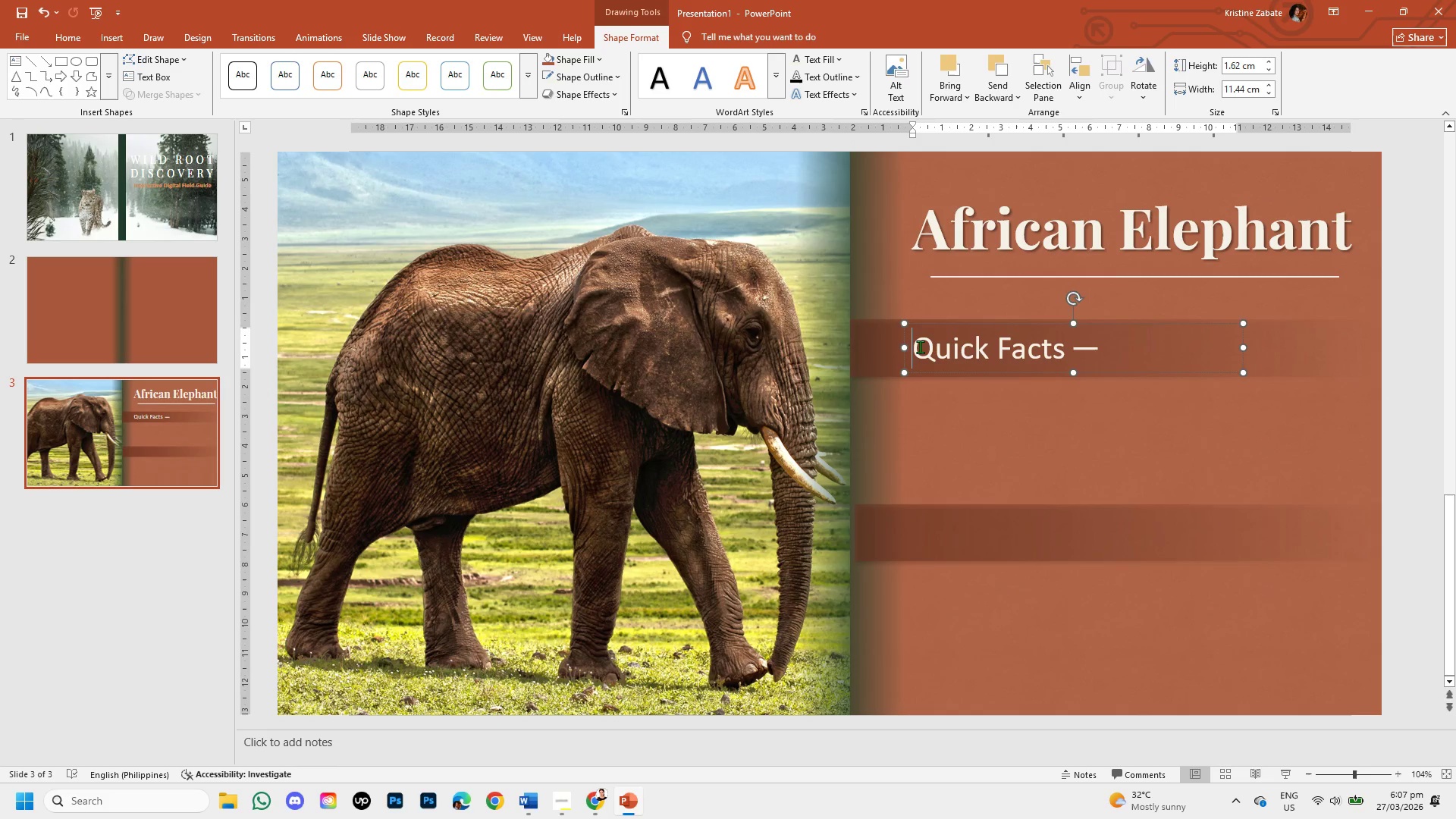 
left_click_drag(start_coordinate=[920, 347], to_coordinate=[1062, 344])
 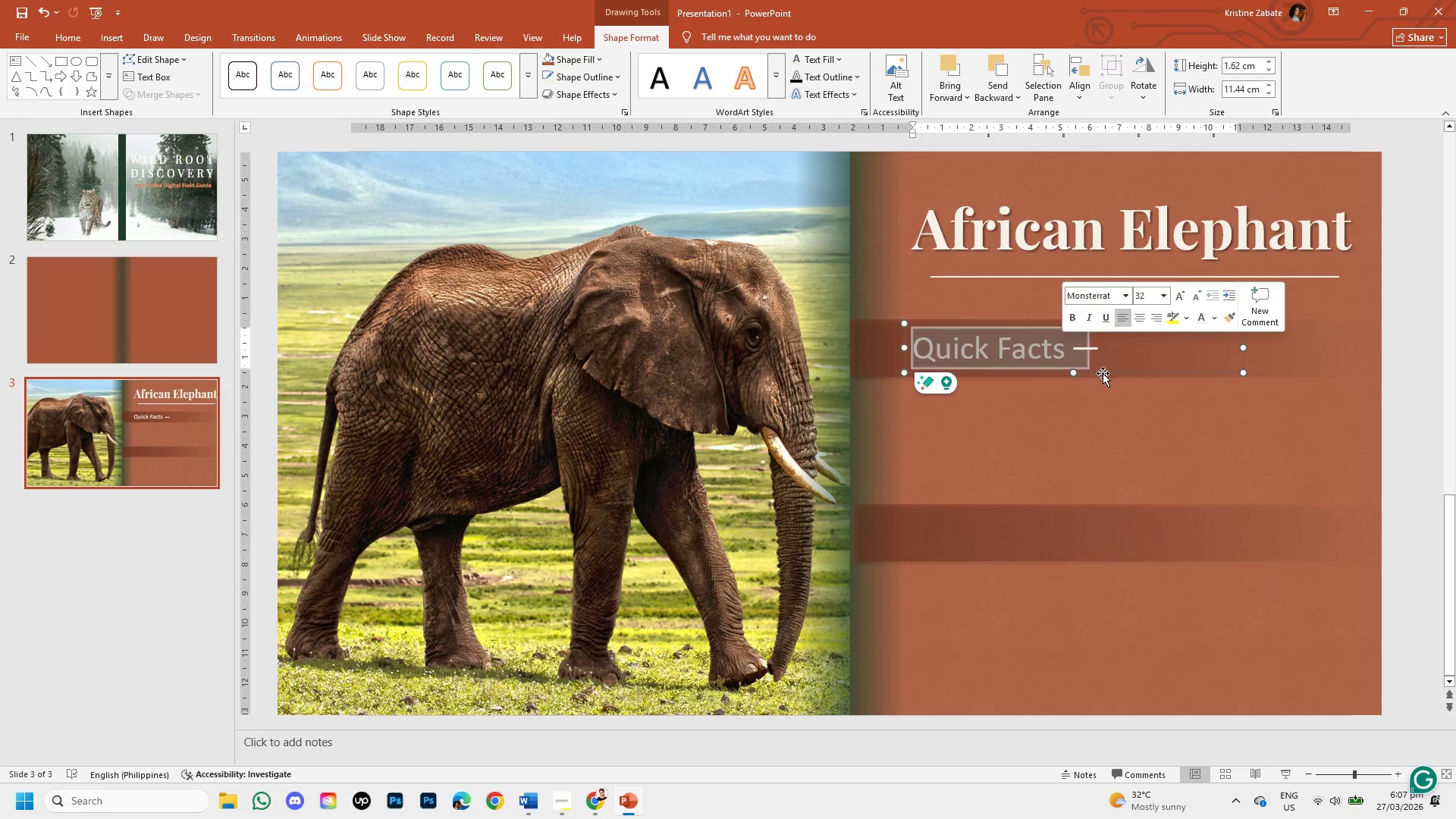 
left_click([1103, 373])
 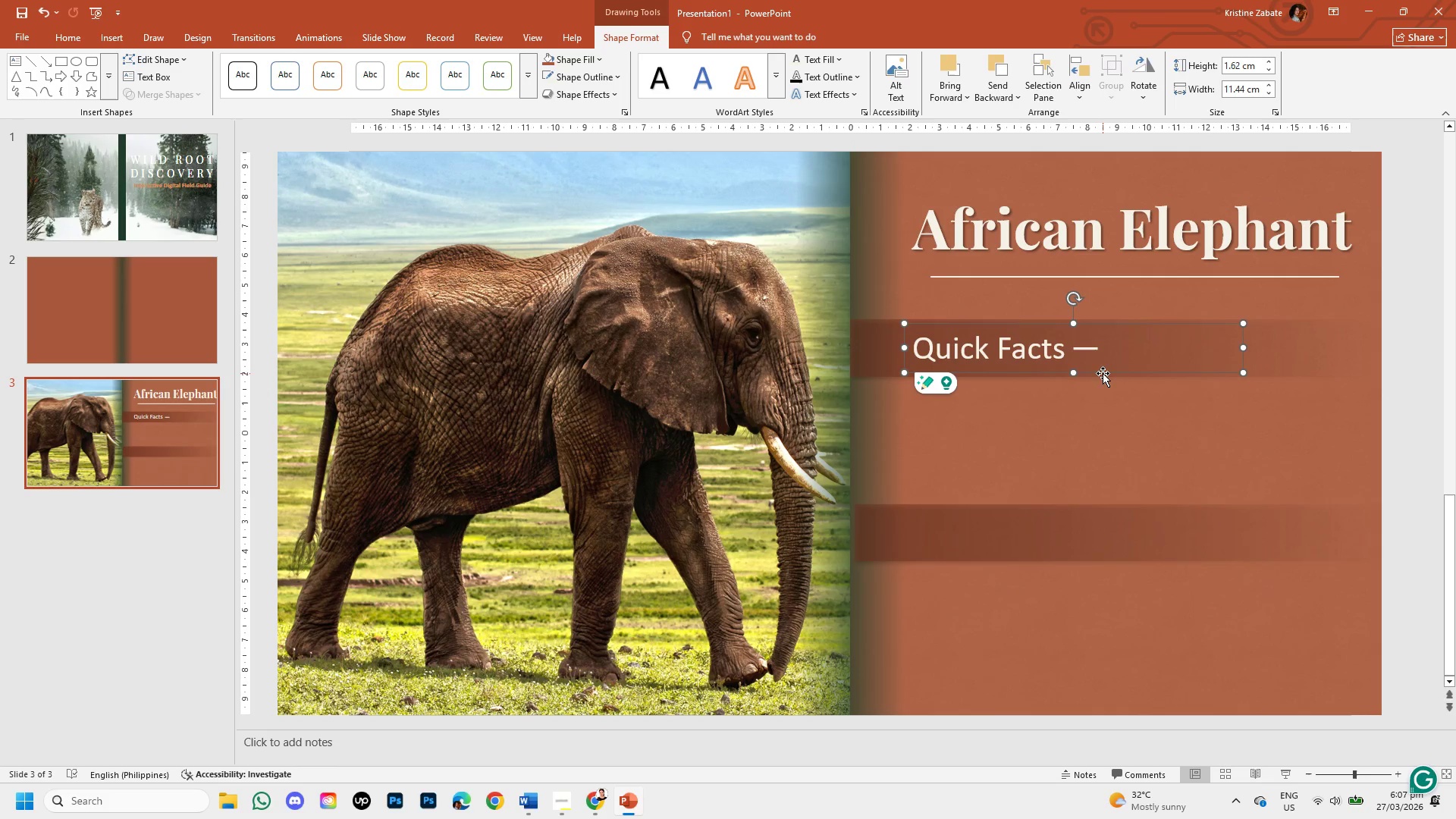 
left_click([1103, 373])
 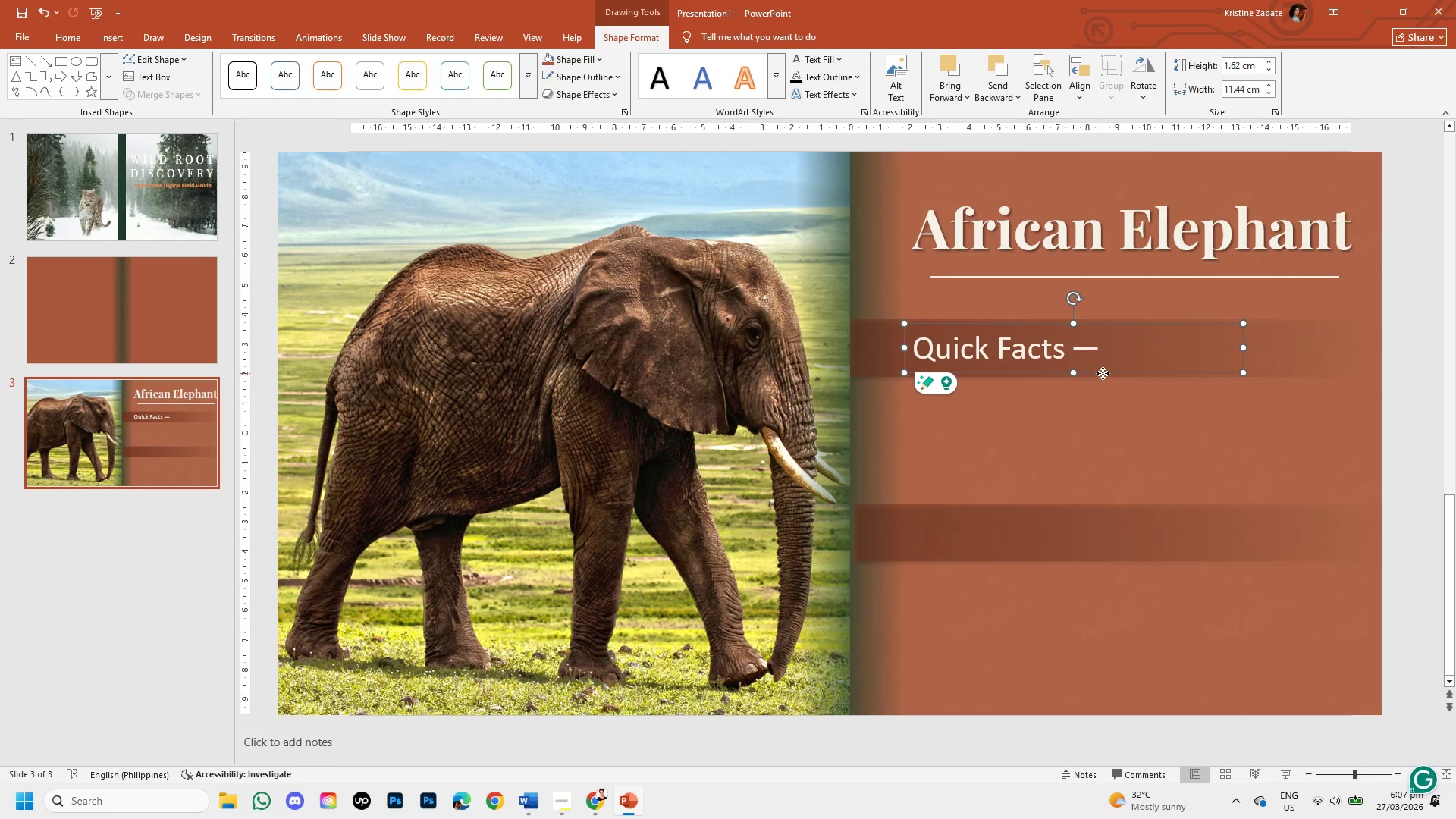 
right_click([1103, 373])
 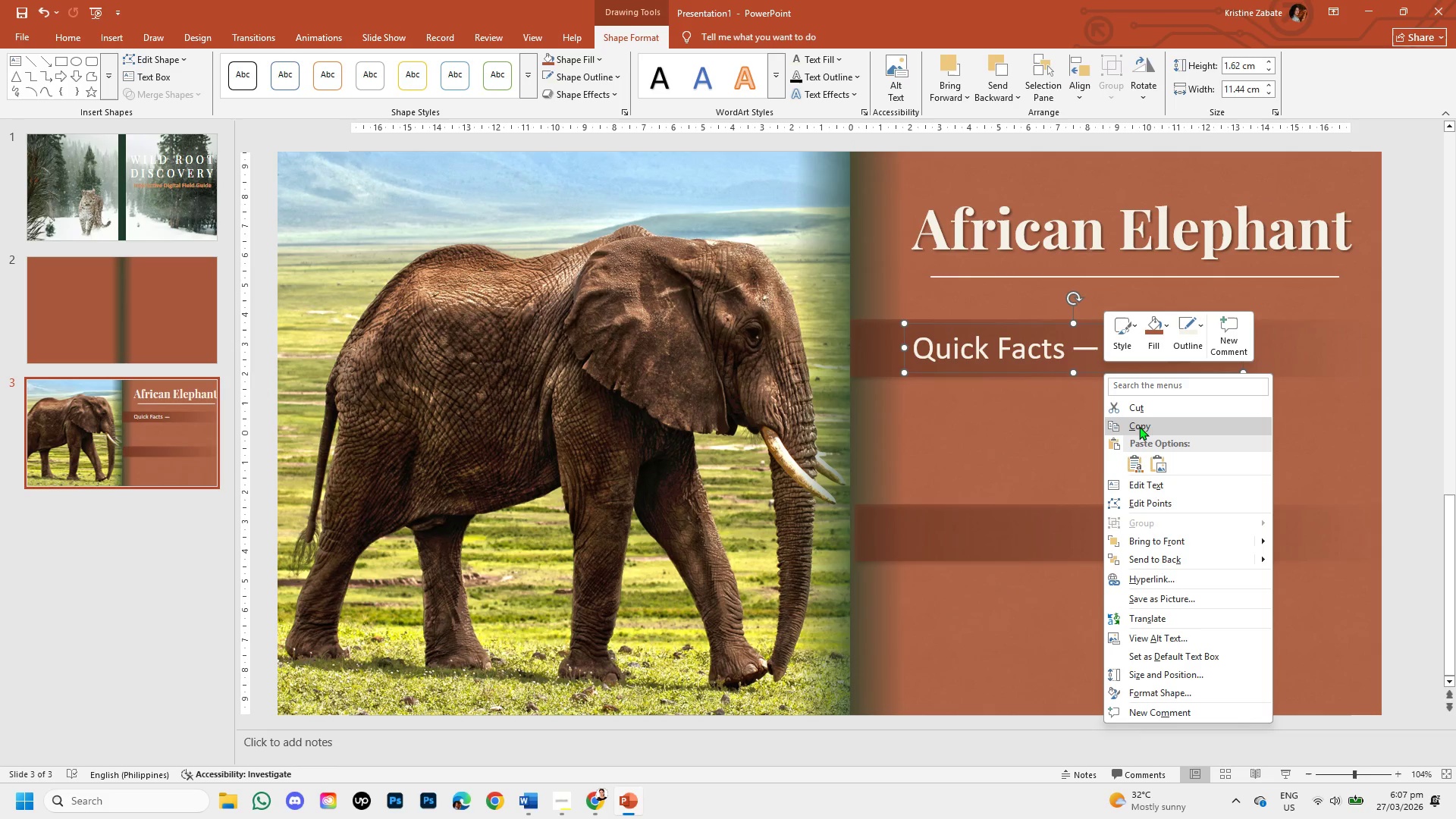 
left_click([1141, 430])
 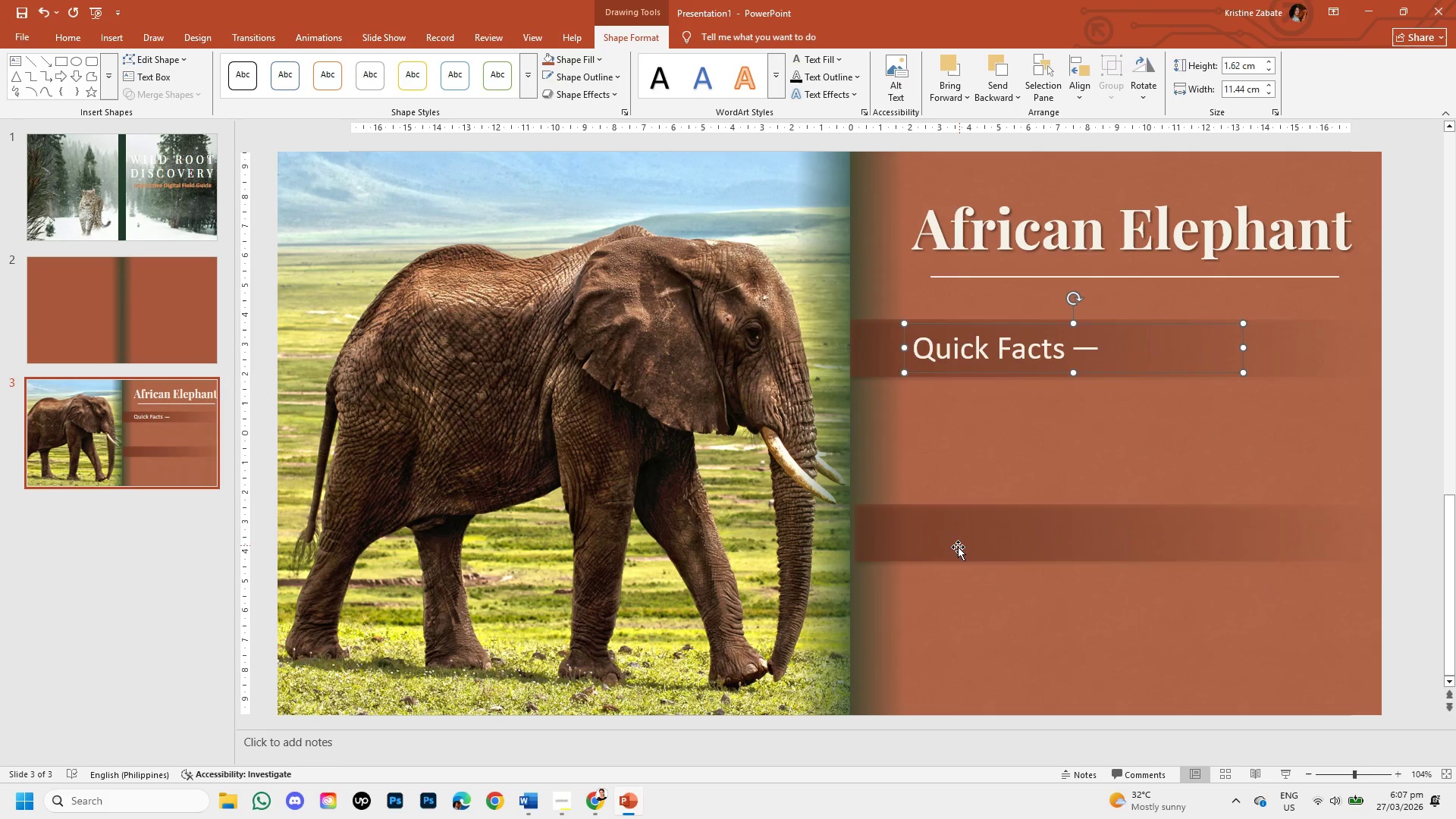 
left_click([957, 547])
 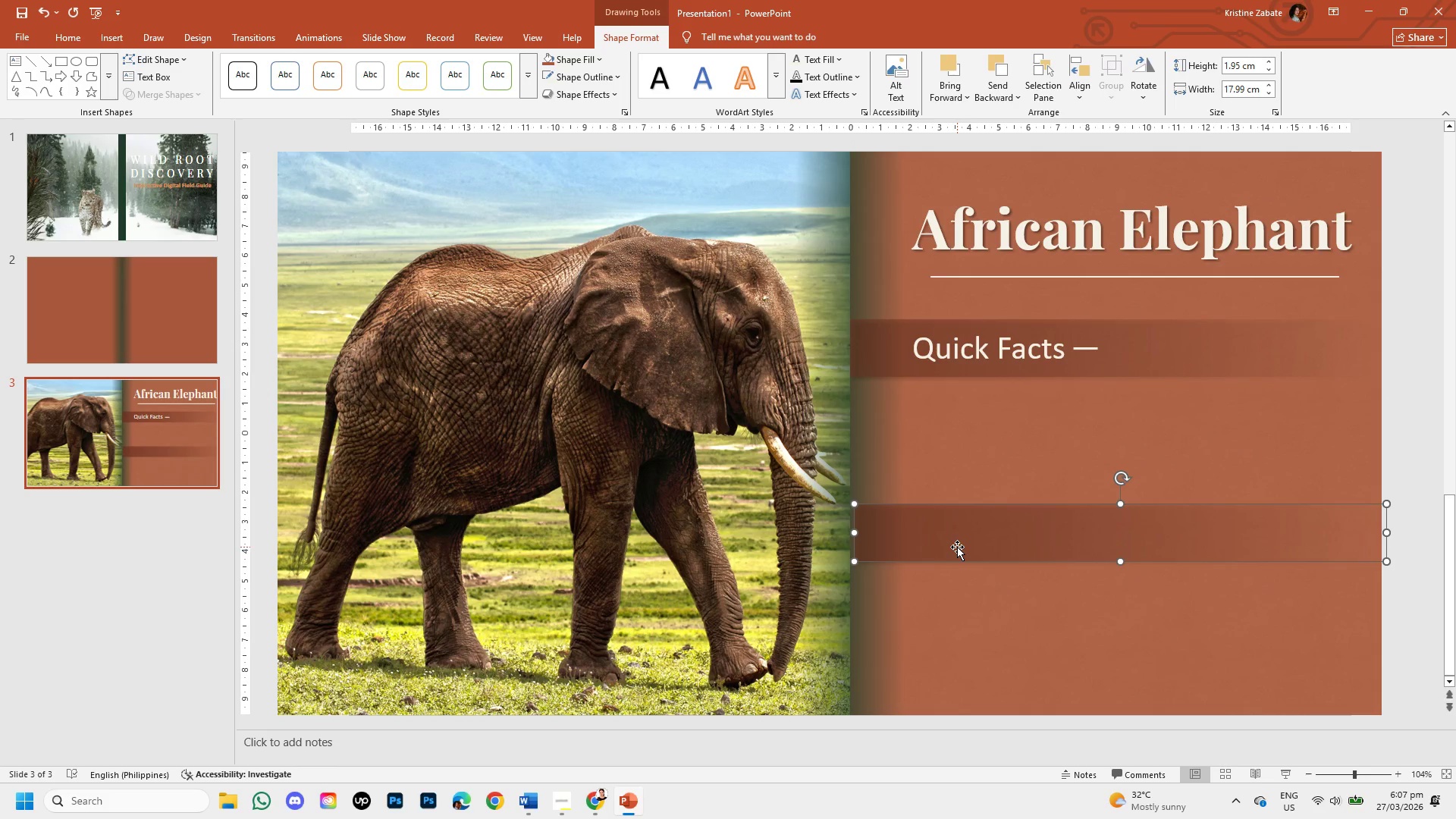 
key(Control+V)
 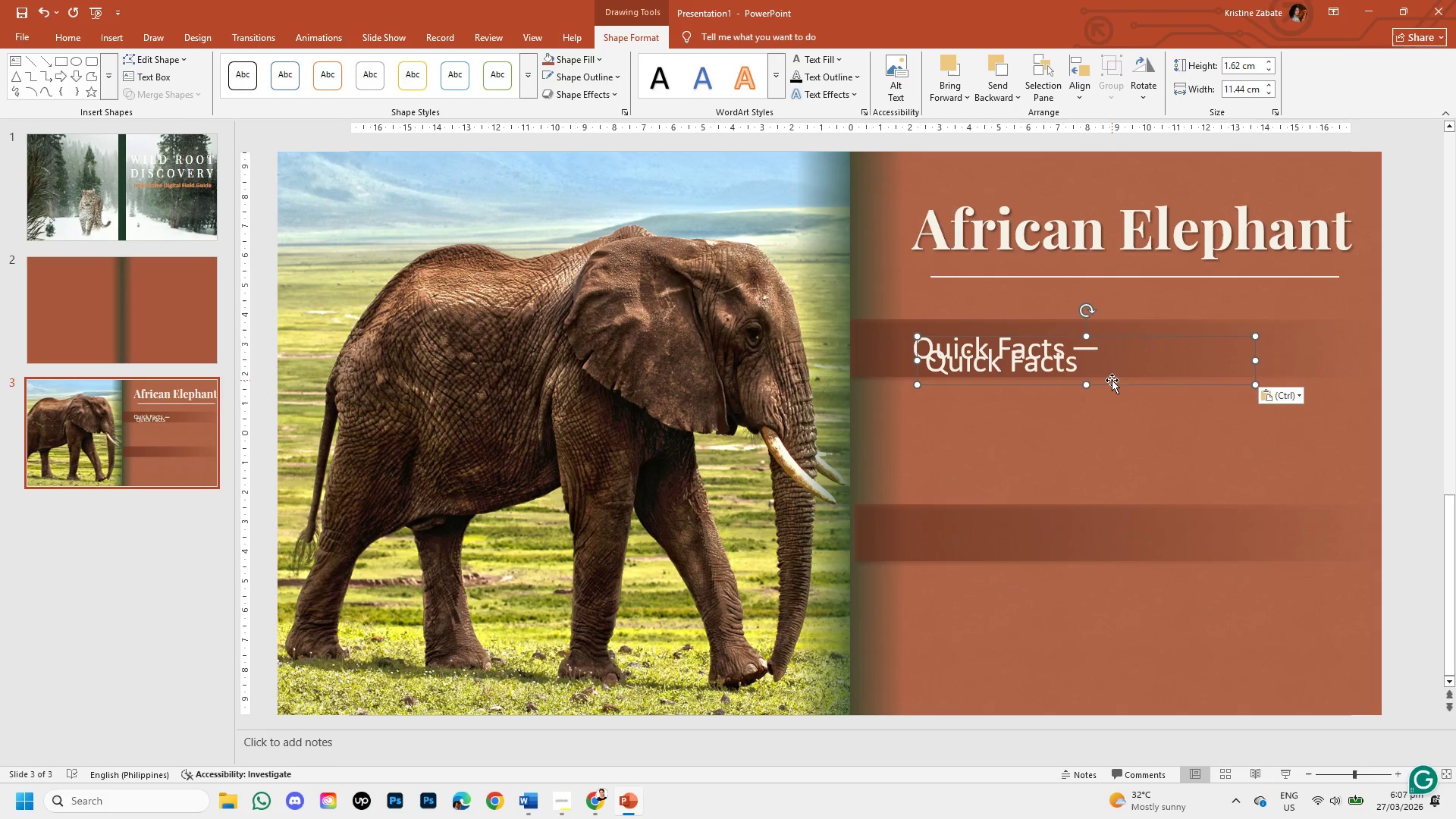 
left_click_drag(start_coordinate=[1112, 384], to_coordinate=[1097, 551])
 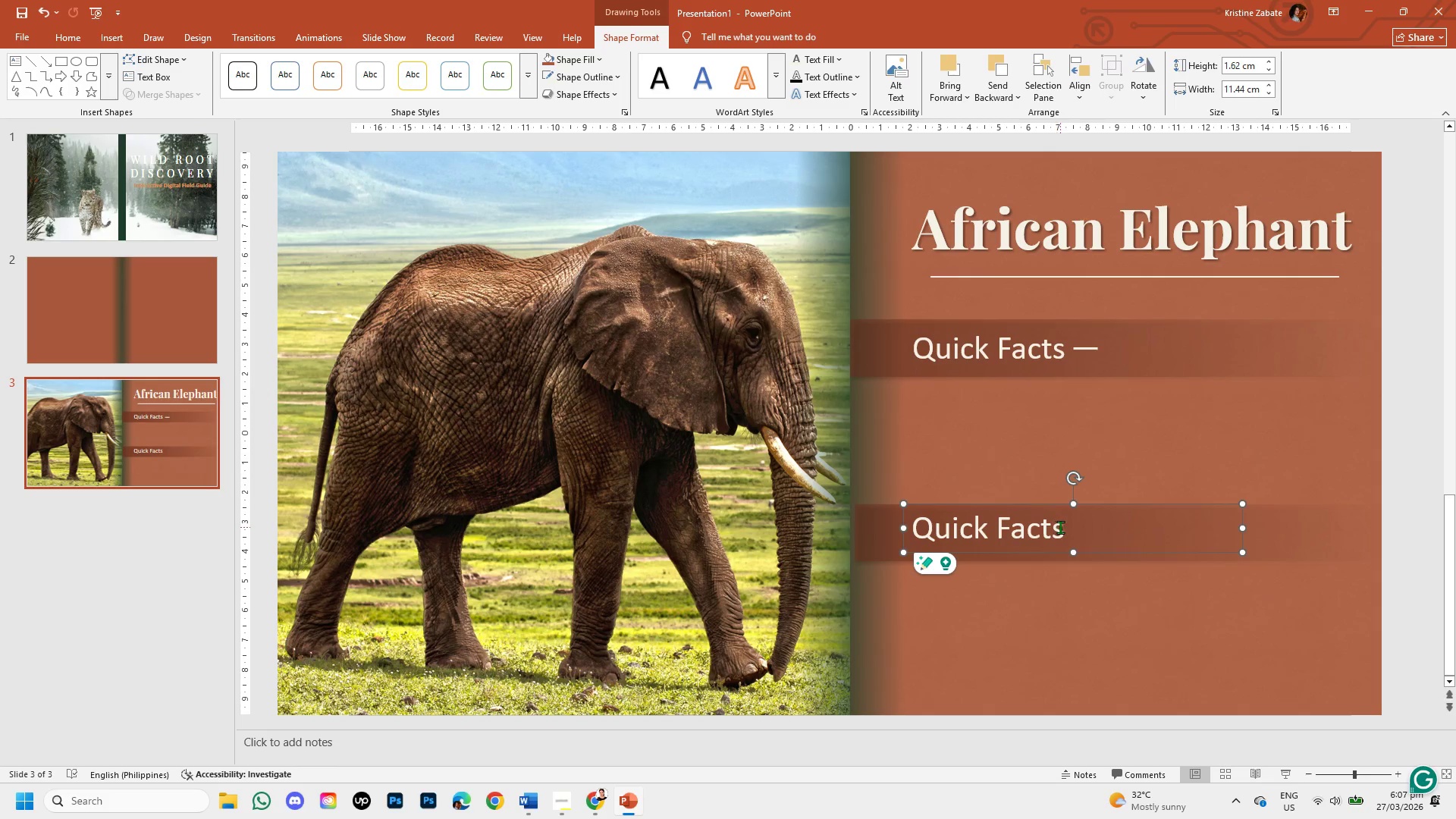 
left_click([1062, 528])
 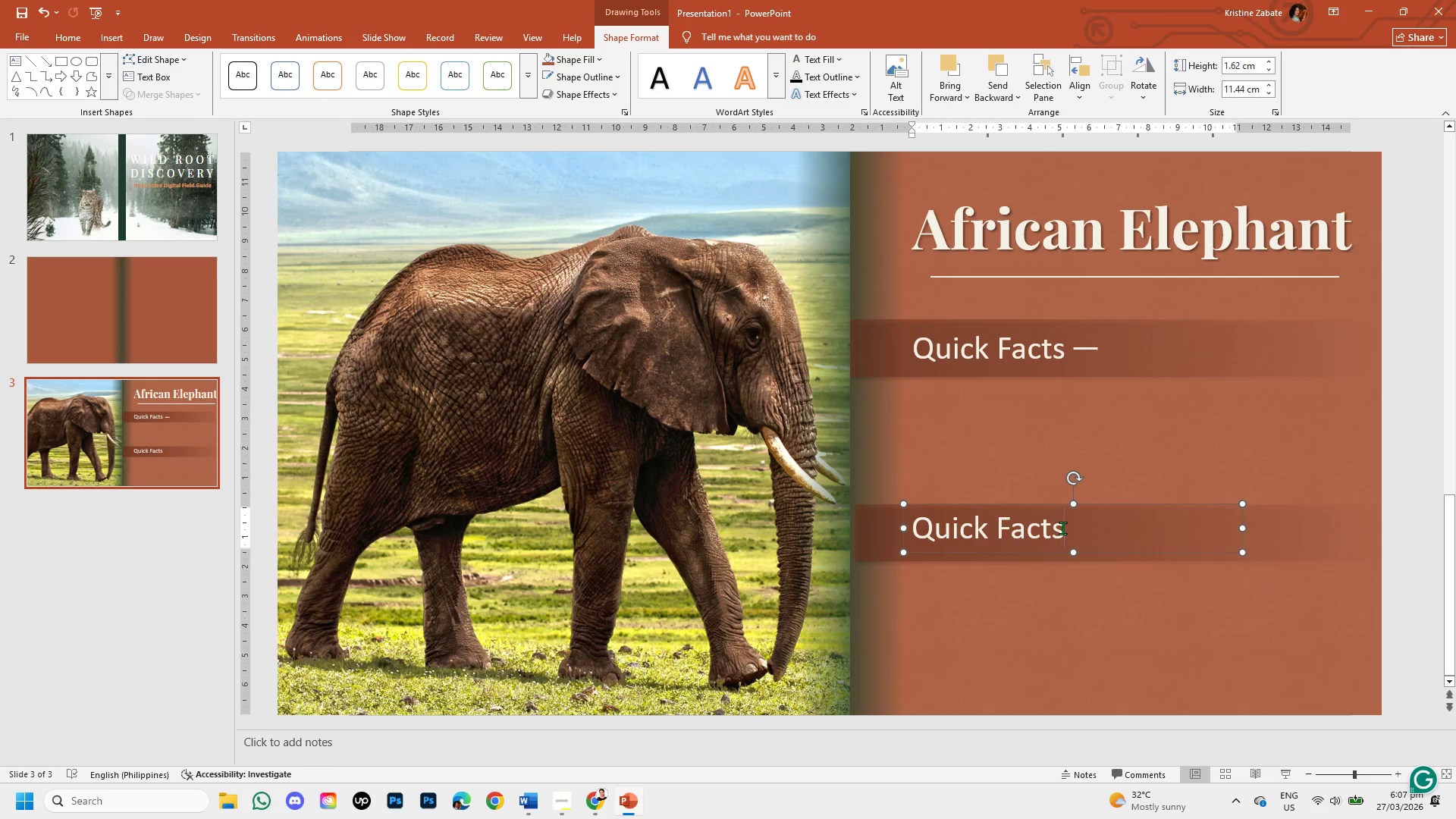 
key(Backspace)
key(Backspace)
key(Backspace)
key(Backspace)
key(Backspace)
key(Backspace)
key(Backspace)
key(Backspace)
key(Backspace)
key(Backspace)
key(Backspace)
type(Did you know? )
 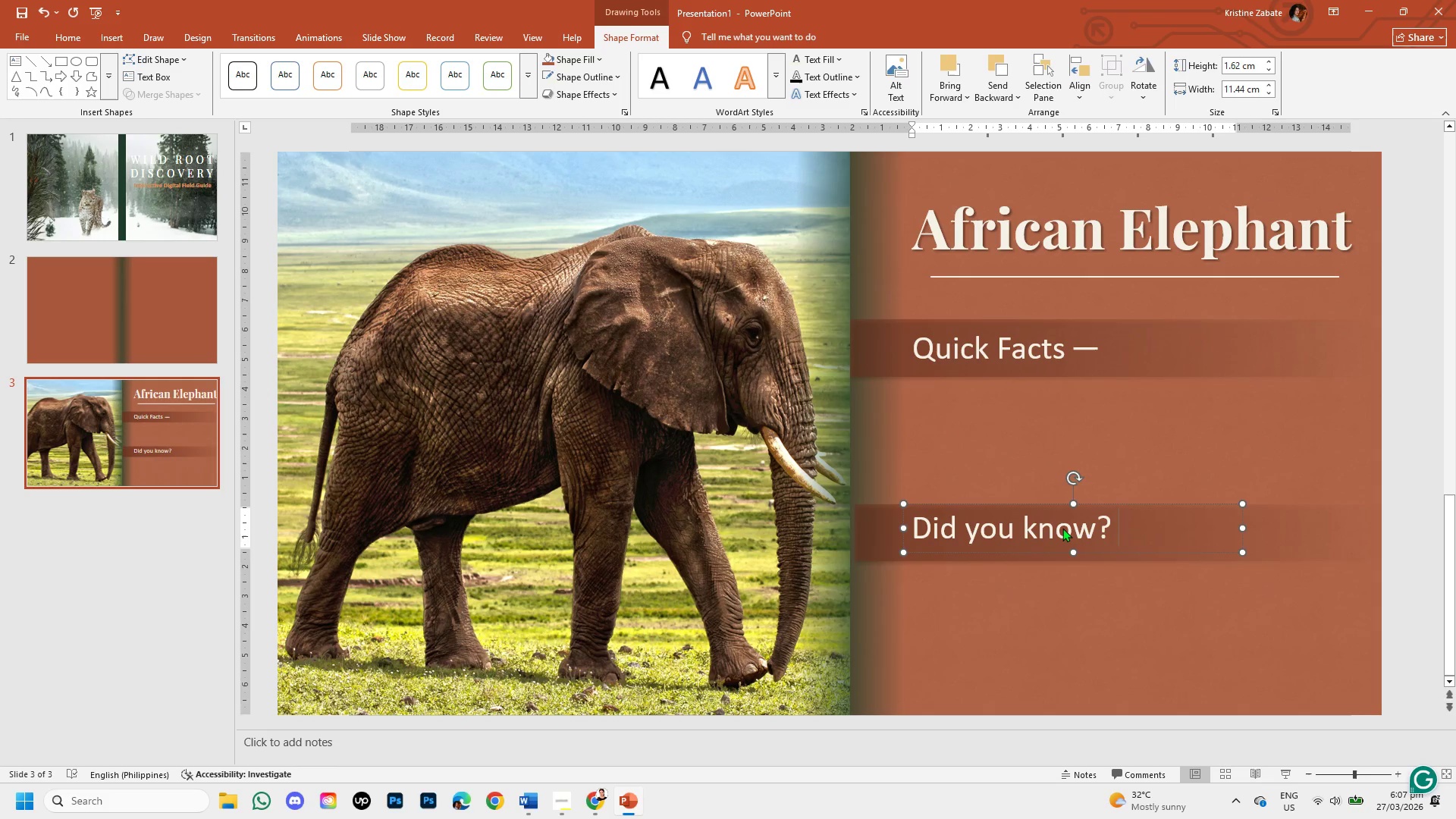 
left_click_drag(start_coordinate=[915, 530], to_coordinate=[1120, 532])
 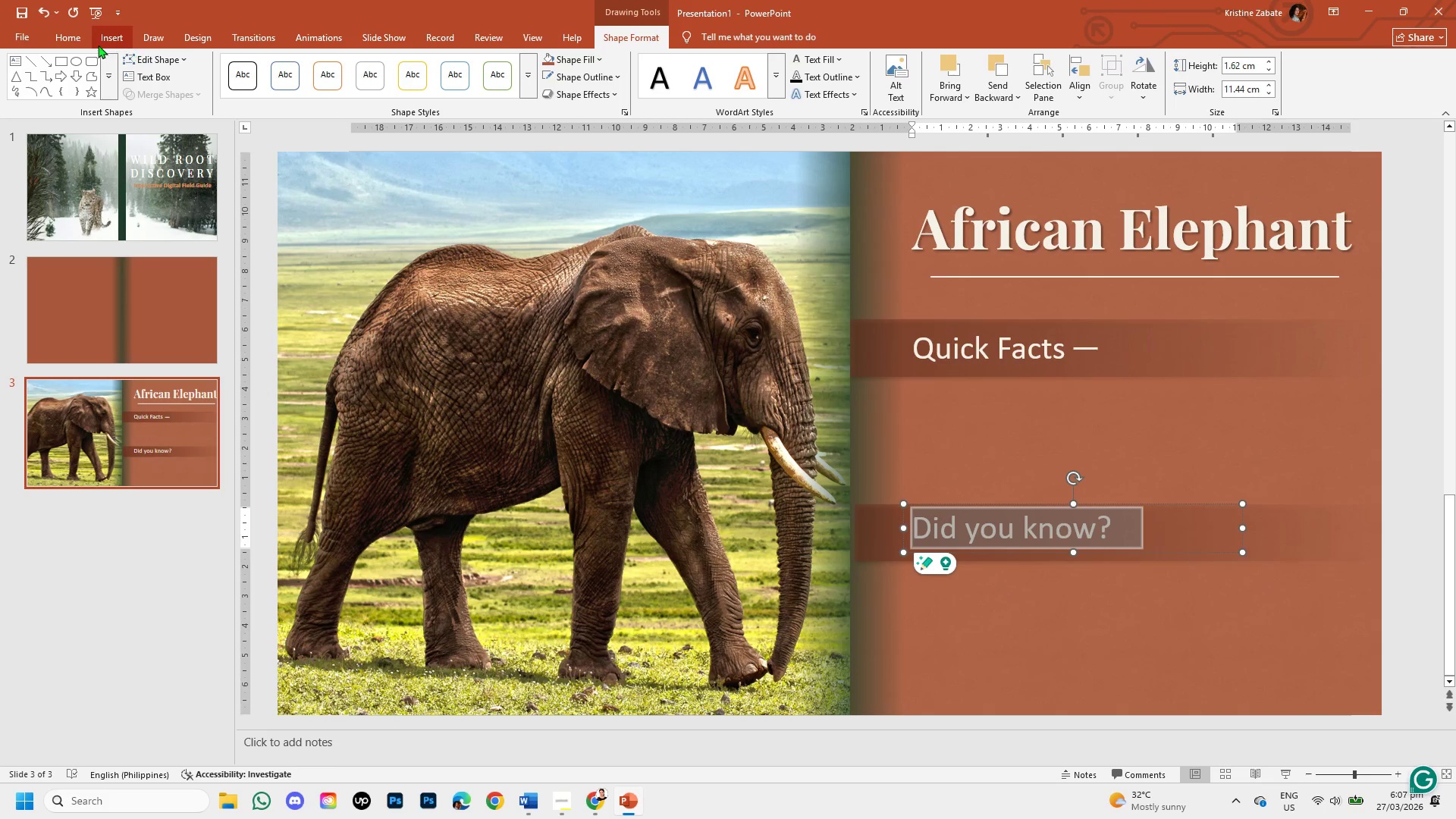 
left_click([98, 41])
 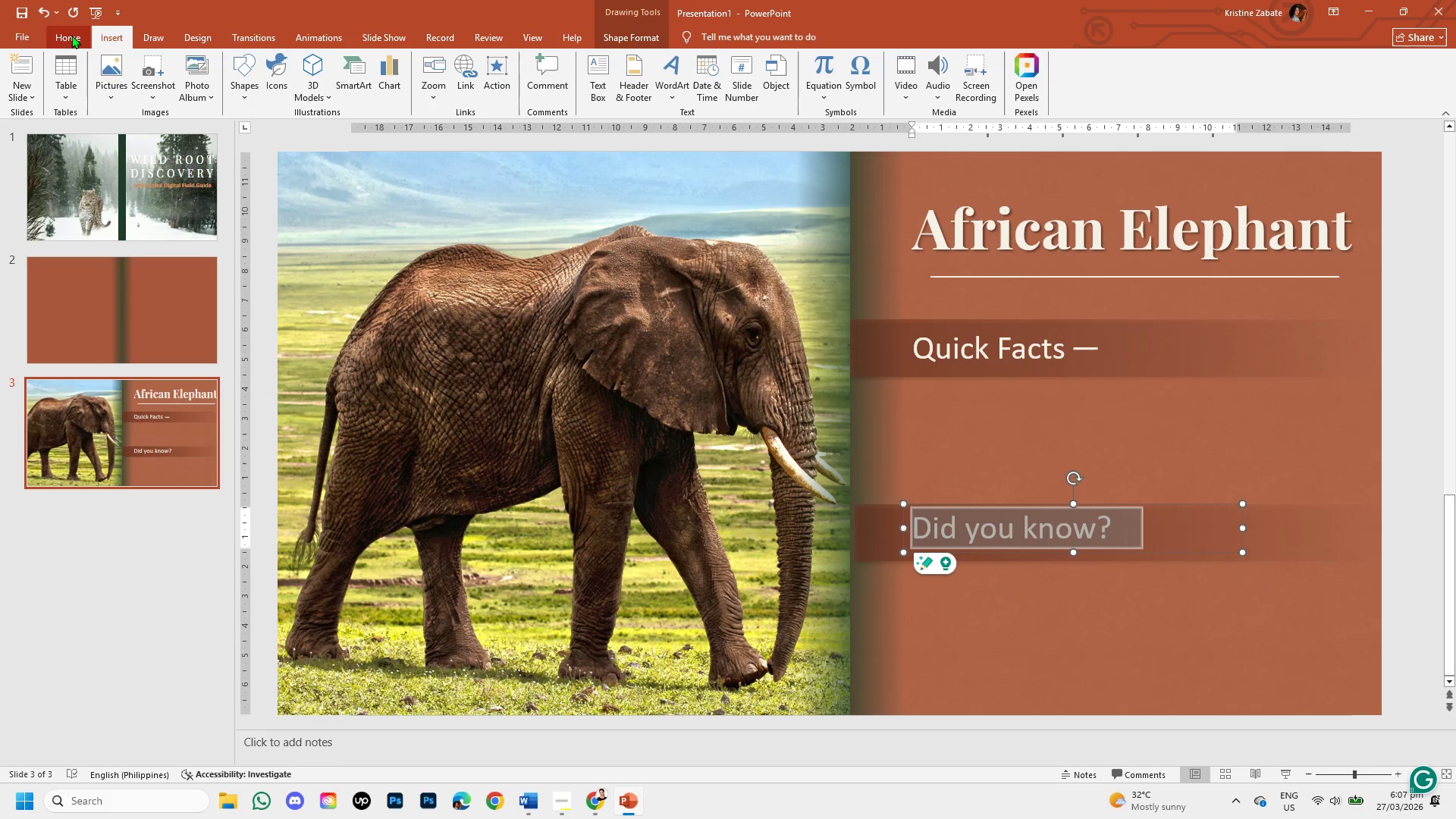 
left_click([64, 33])
 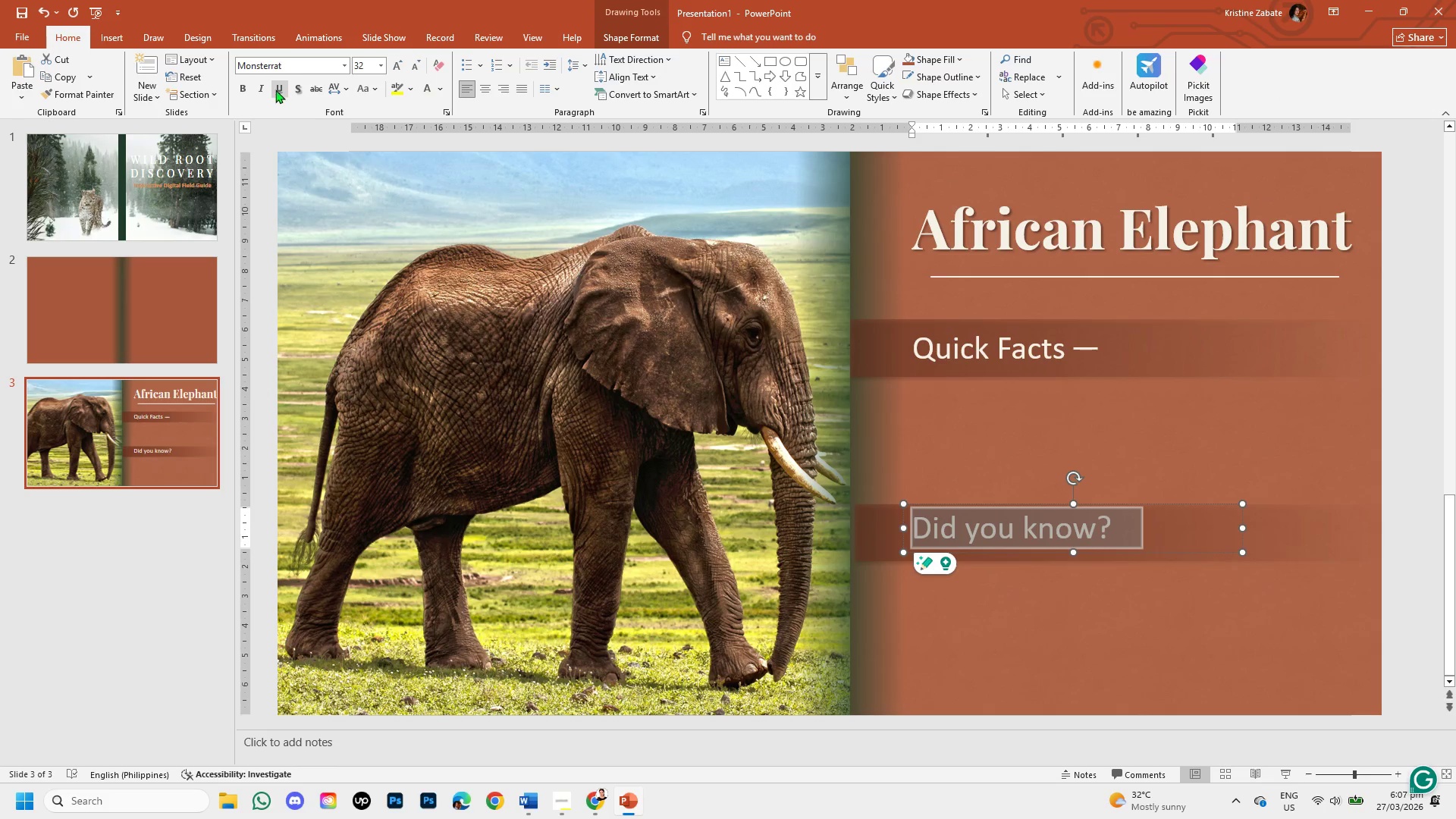 
left_click([260, 88])
 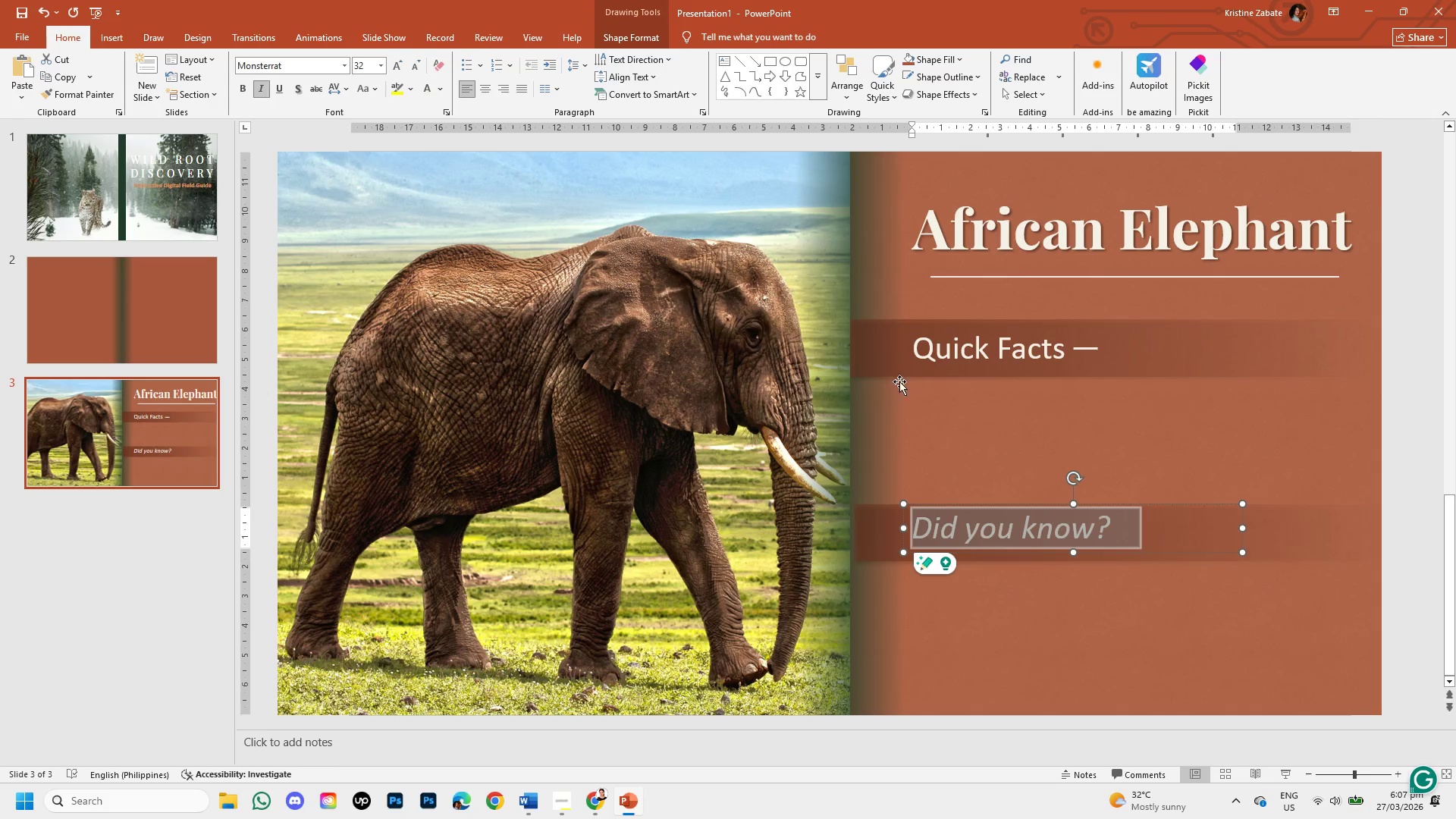 
left_click([923, 352])
 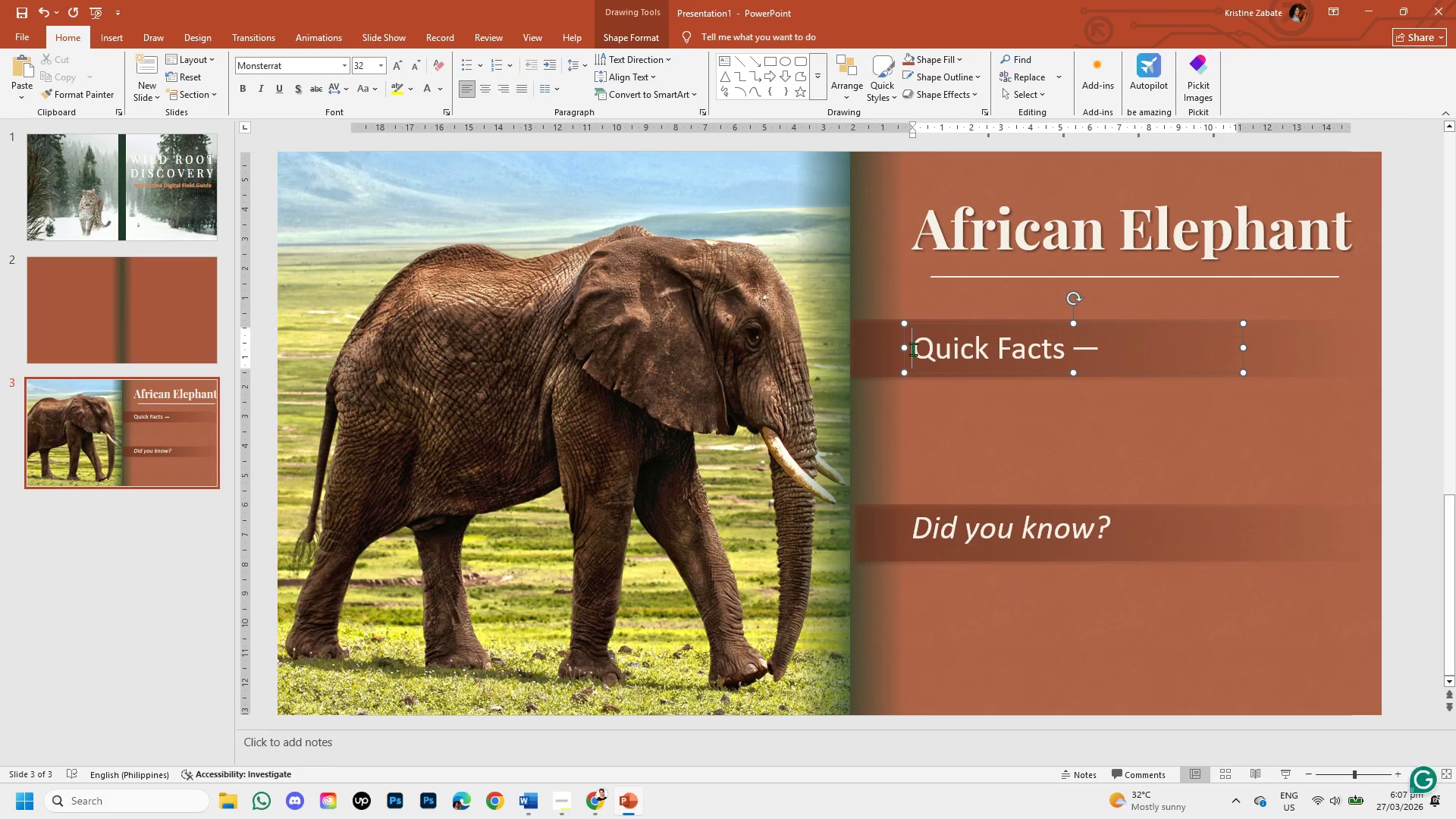 
left_click_drag(start_coordinate=[913, 349], to_coordinate=[1109, 356])
 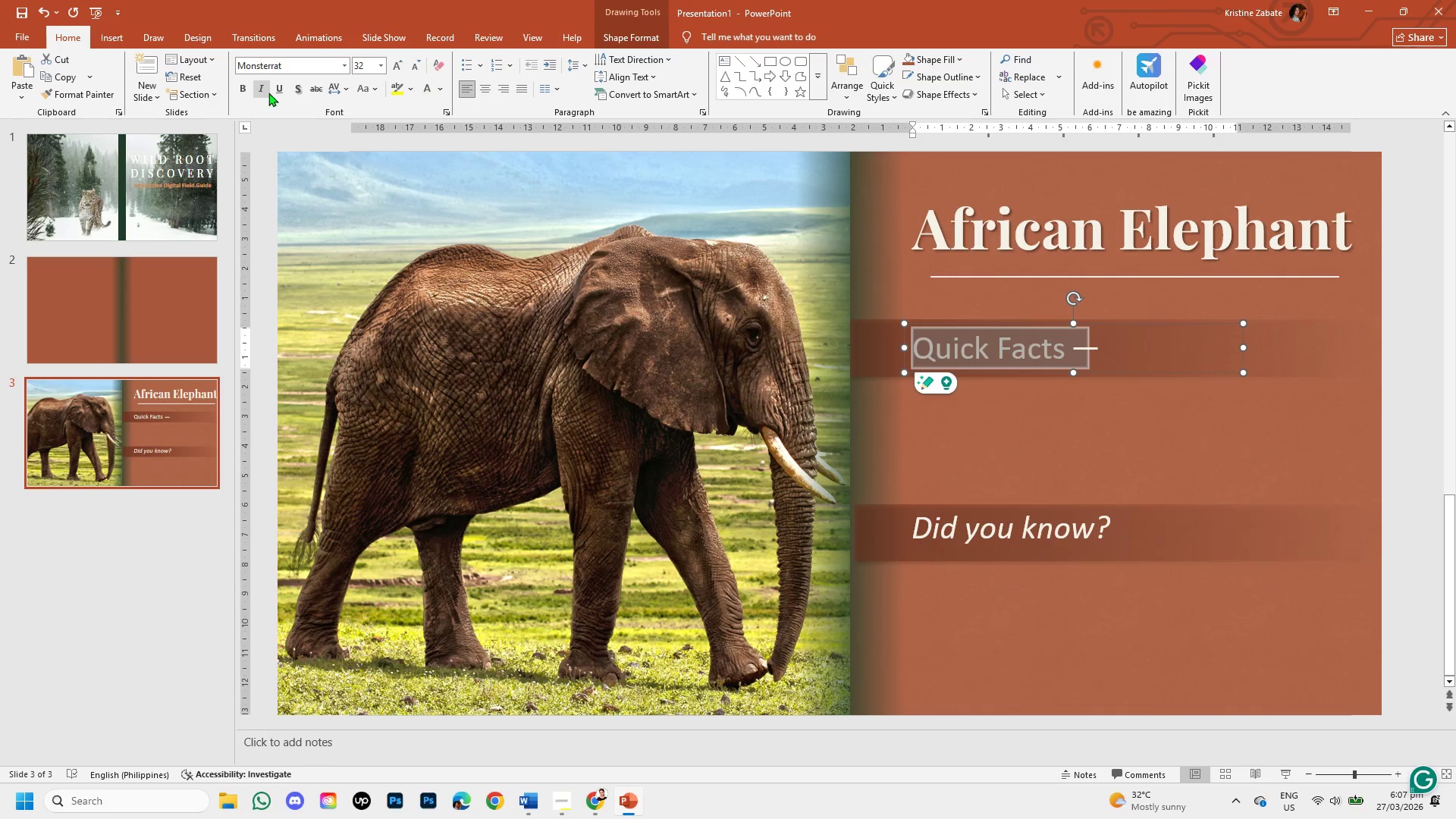 
left_click([262, 93])
 